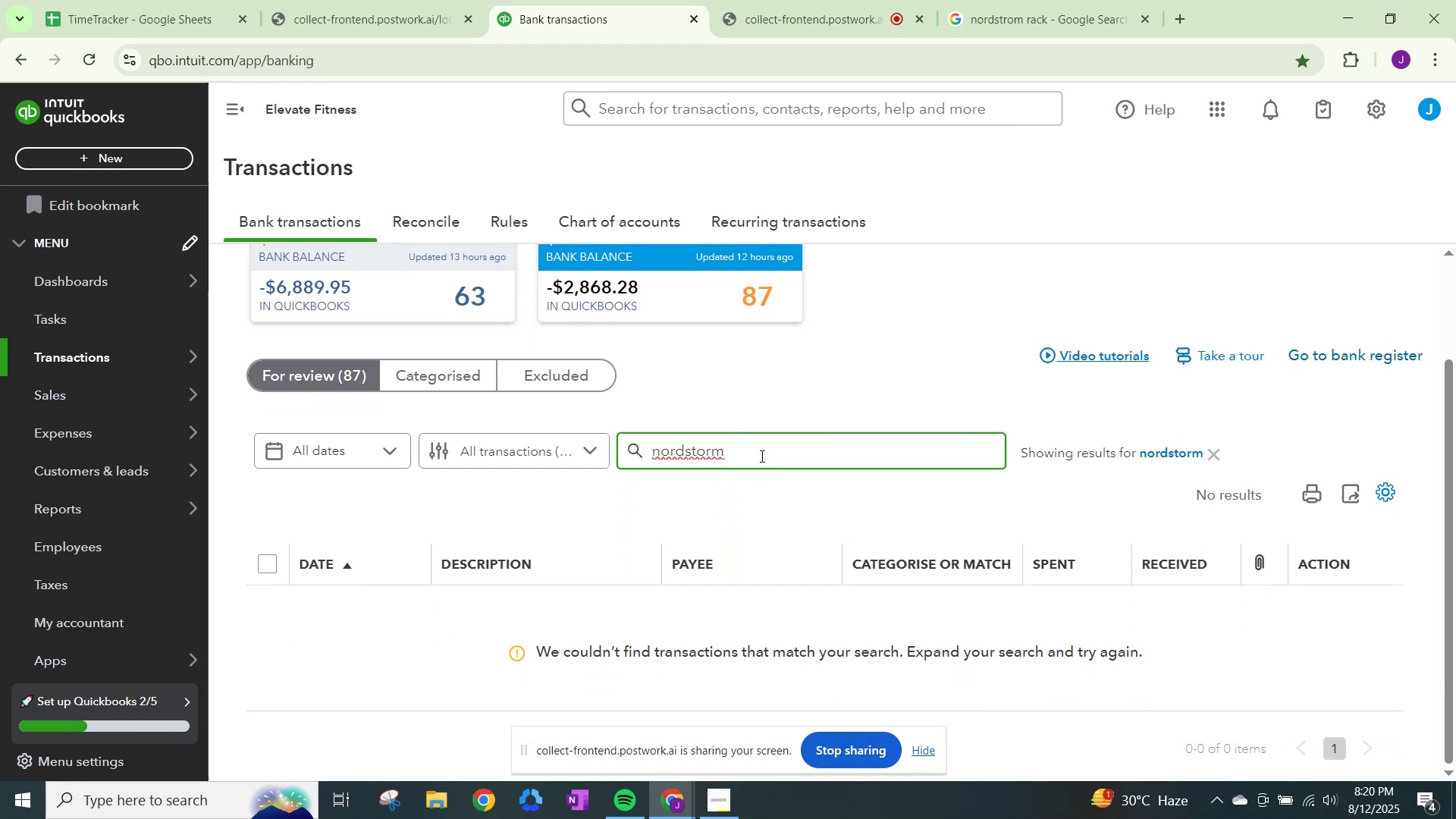 
left_click([761, 446])
 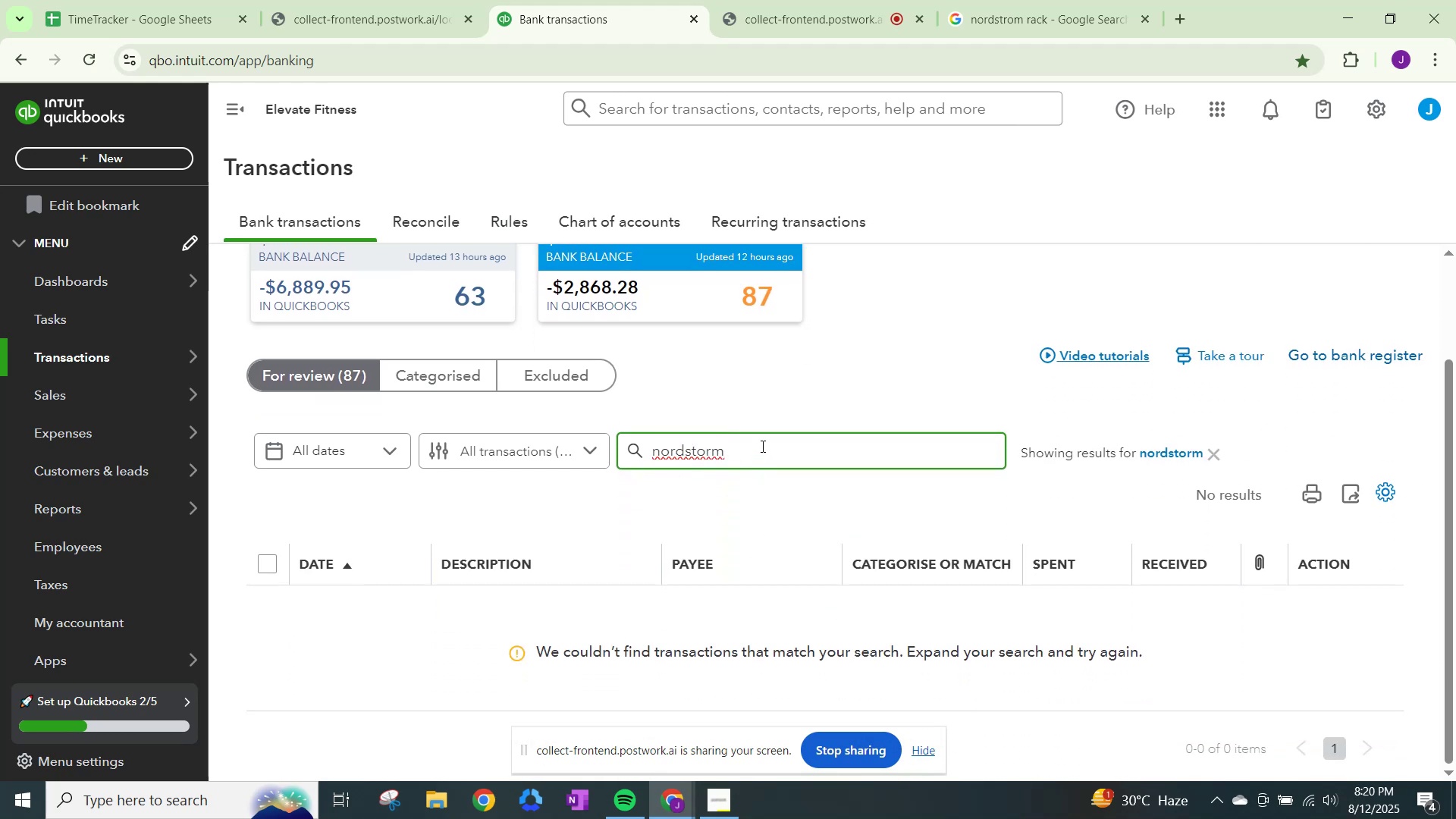 
key(Backspace)
 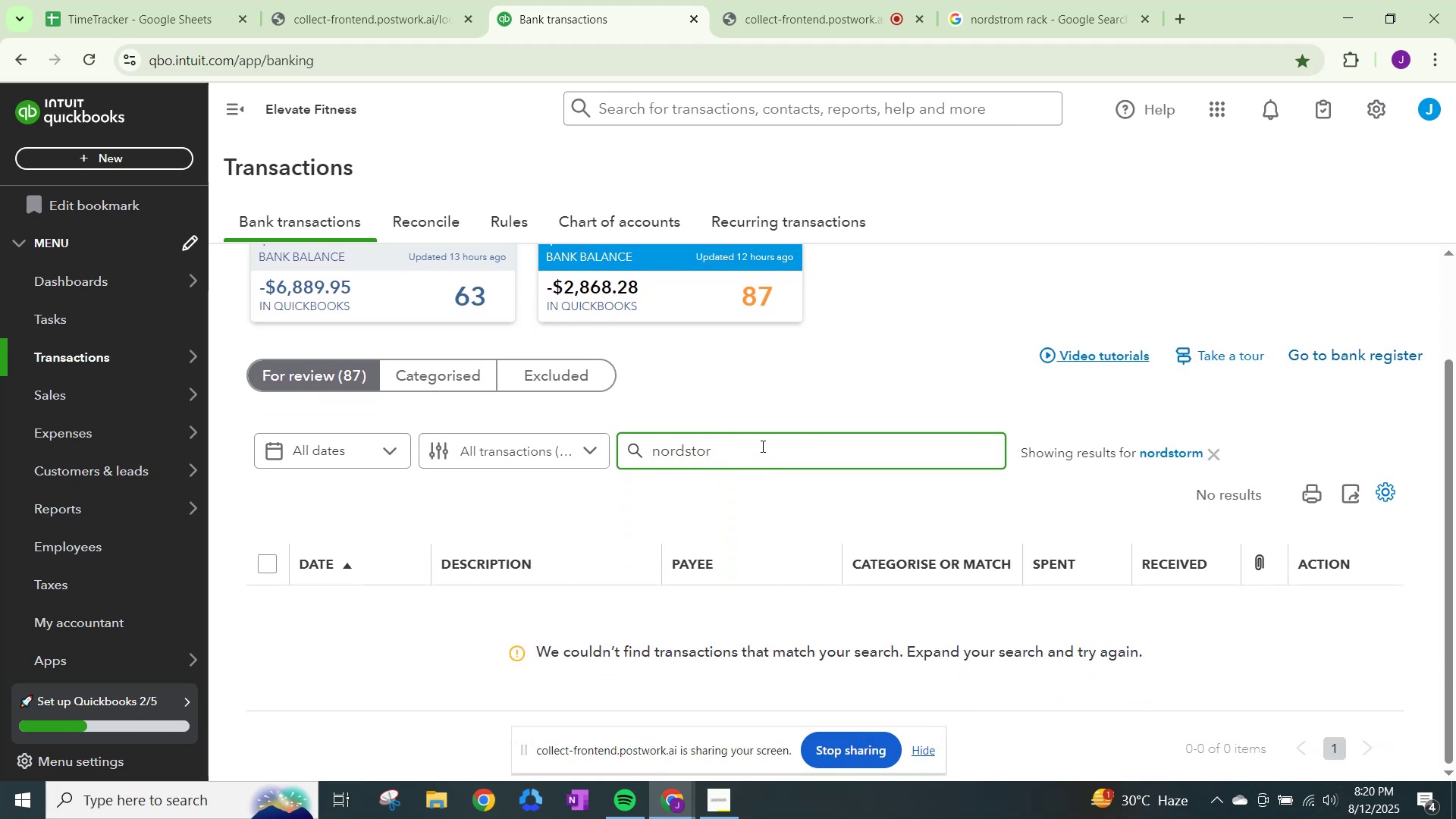 
key(Backspace)
 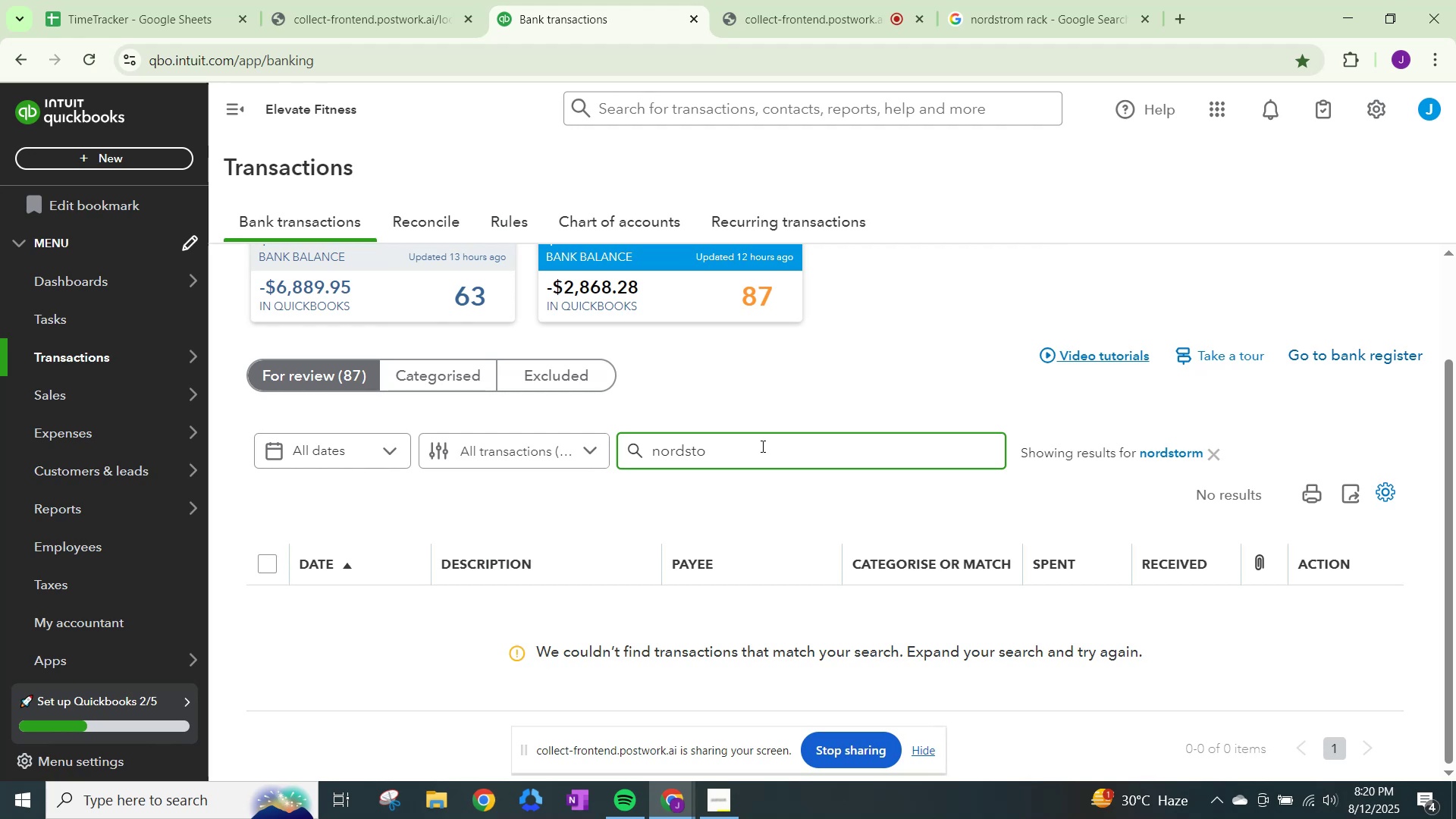 
key(Backspace)
type(rom)
 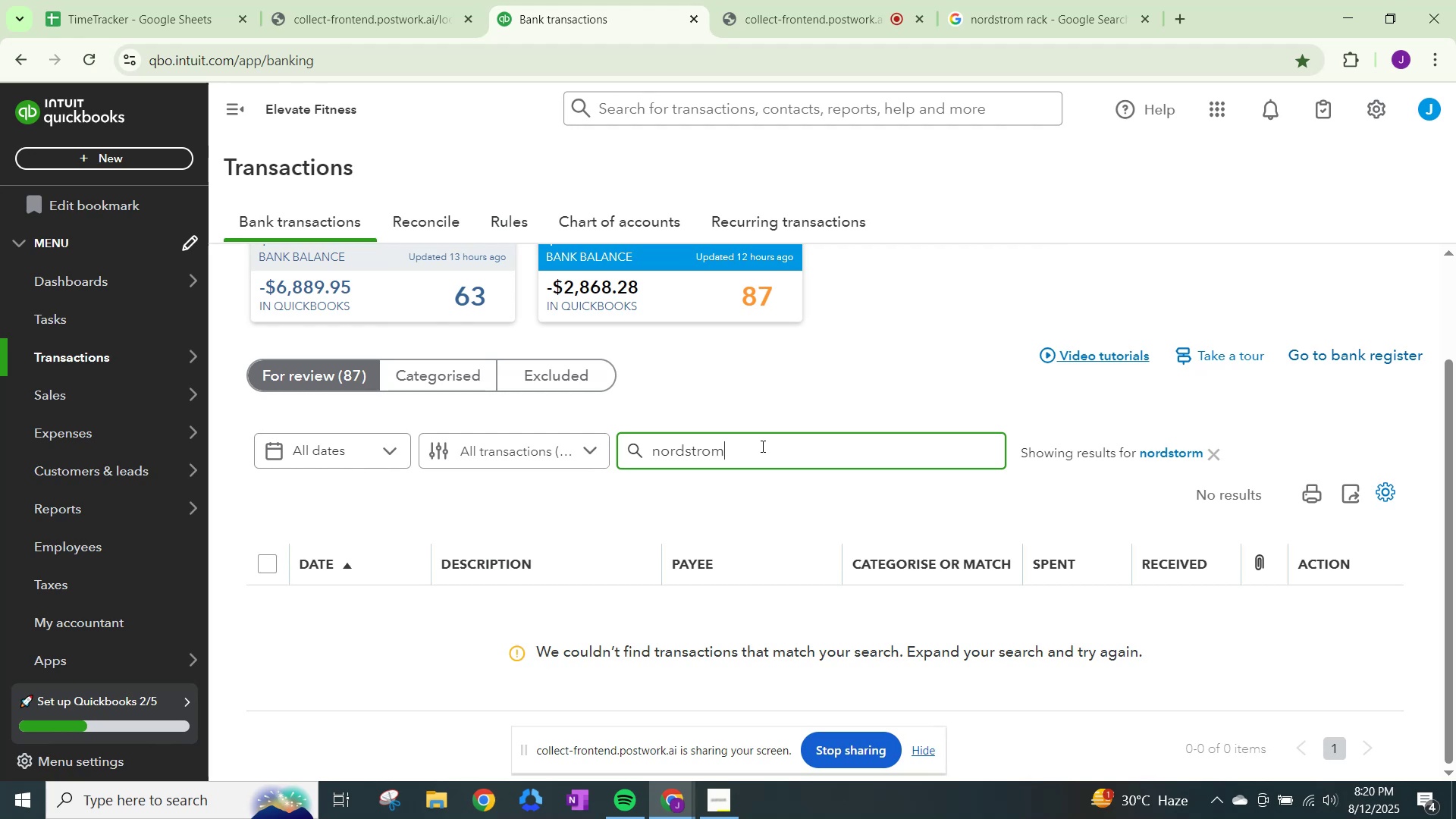 
key(Enter)
 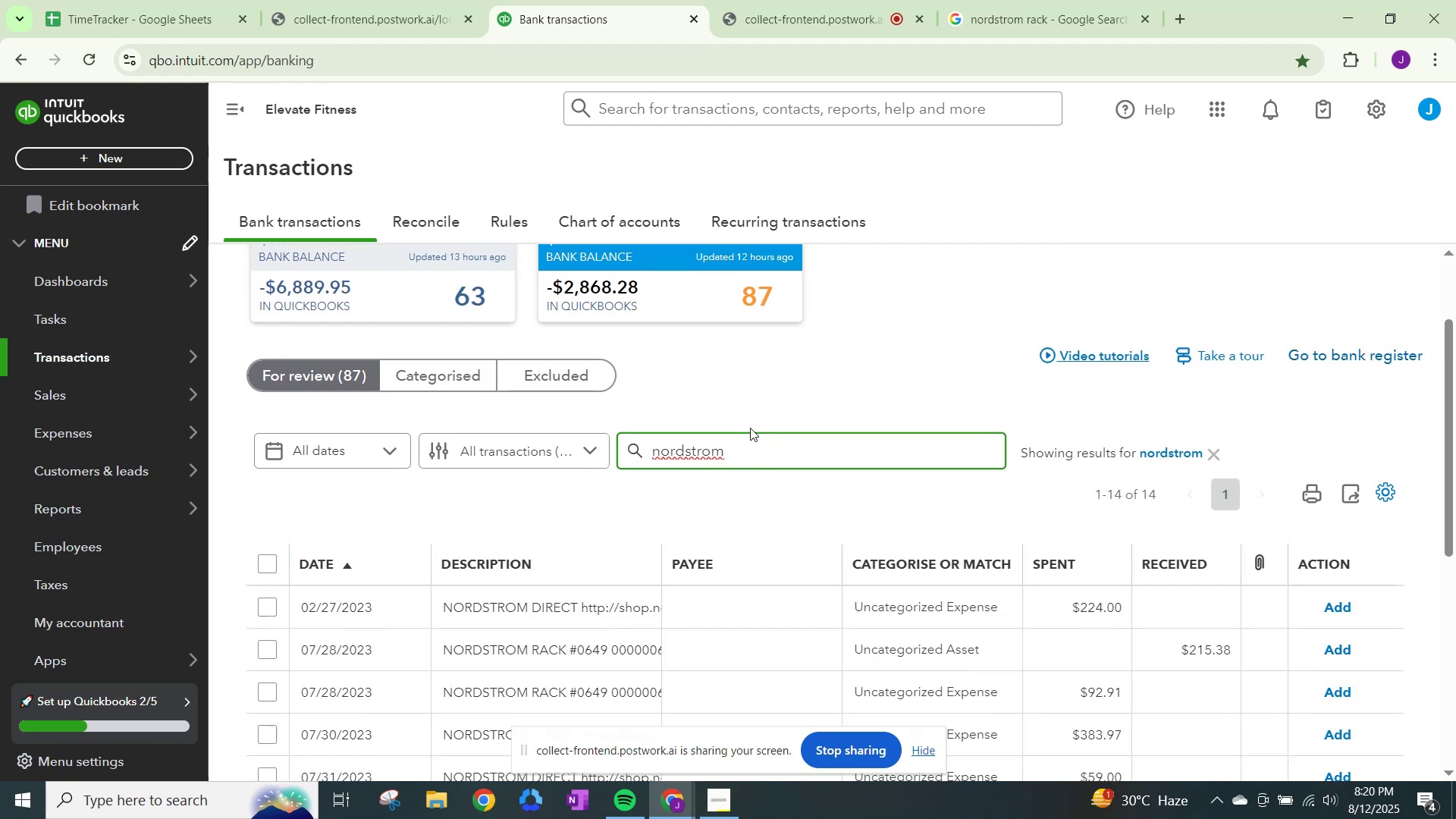 
scroll: coordinate [880, 475], scroll_direction: down, amount: 6.0
 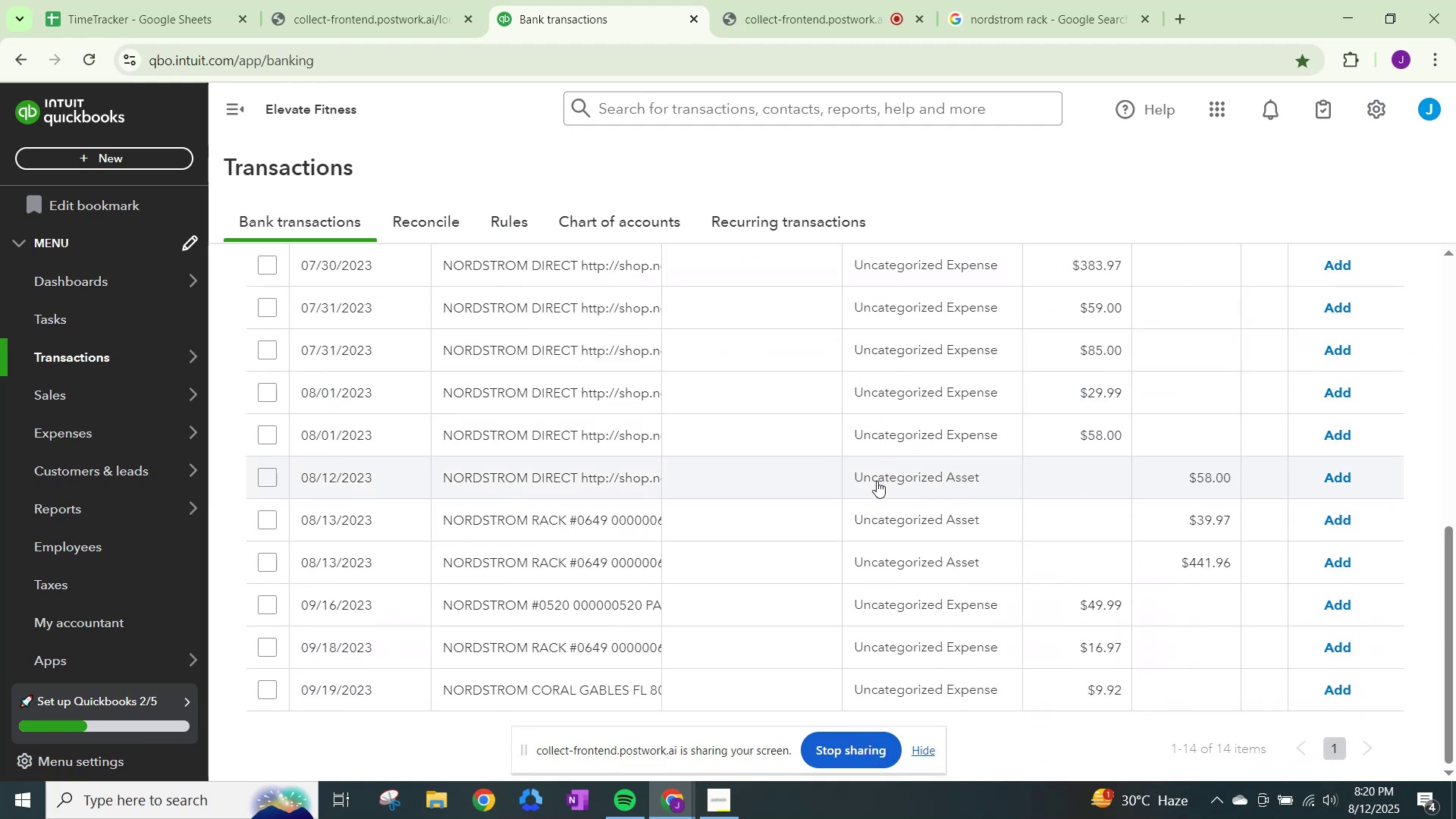 
scroll: coordinate [877, 481], scroll_direction: up, amount: 3.0
 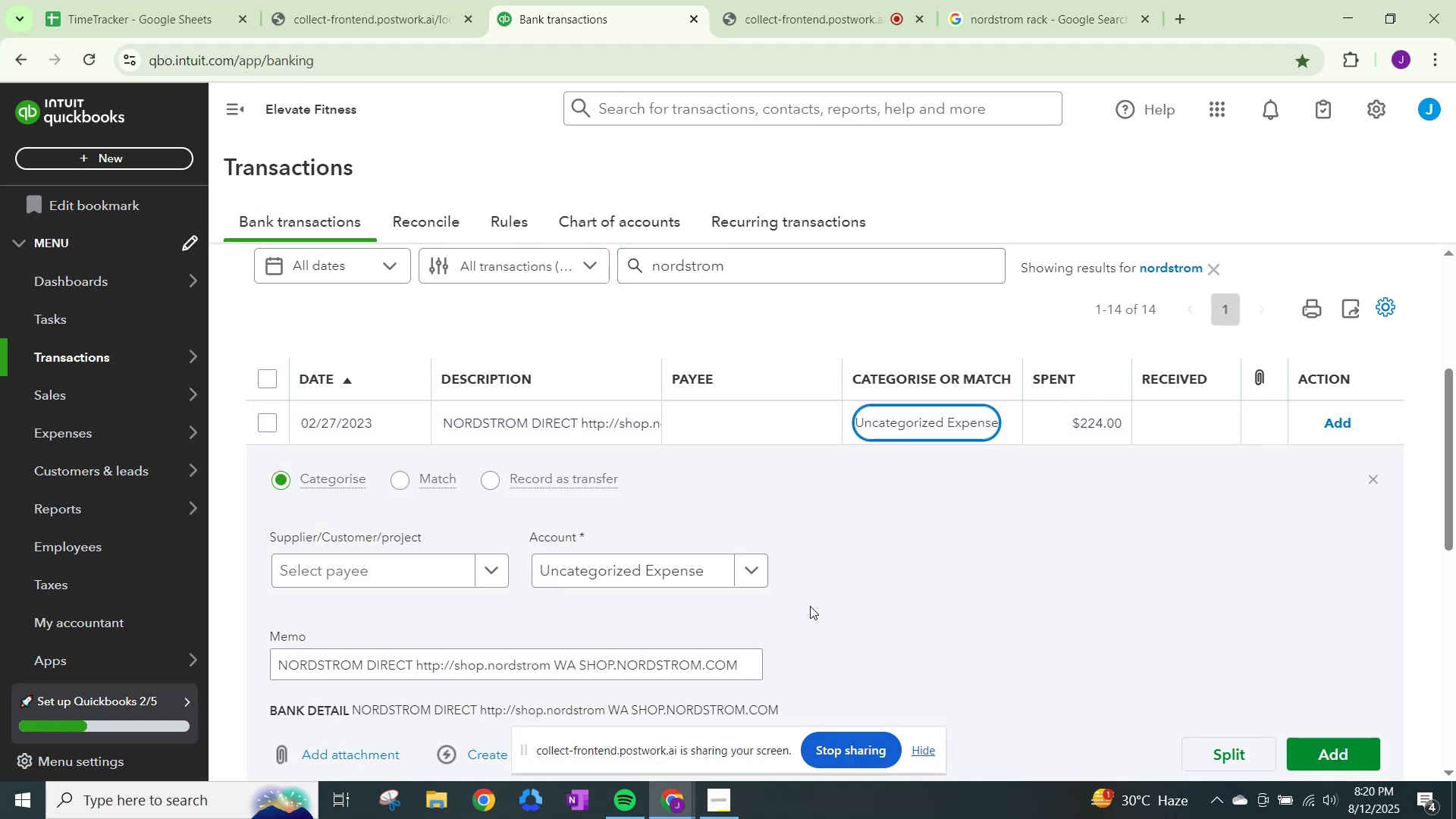 
scroll: coordinate [810, 606], scroll_direction: down, amount: 1.0
 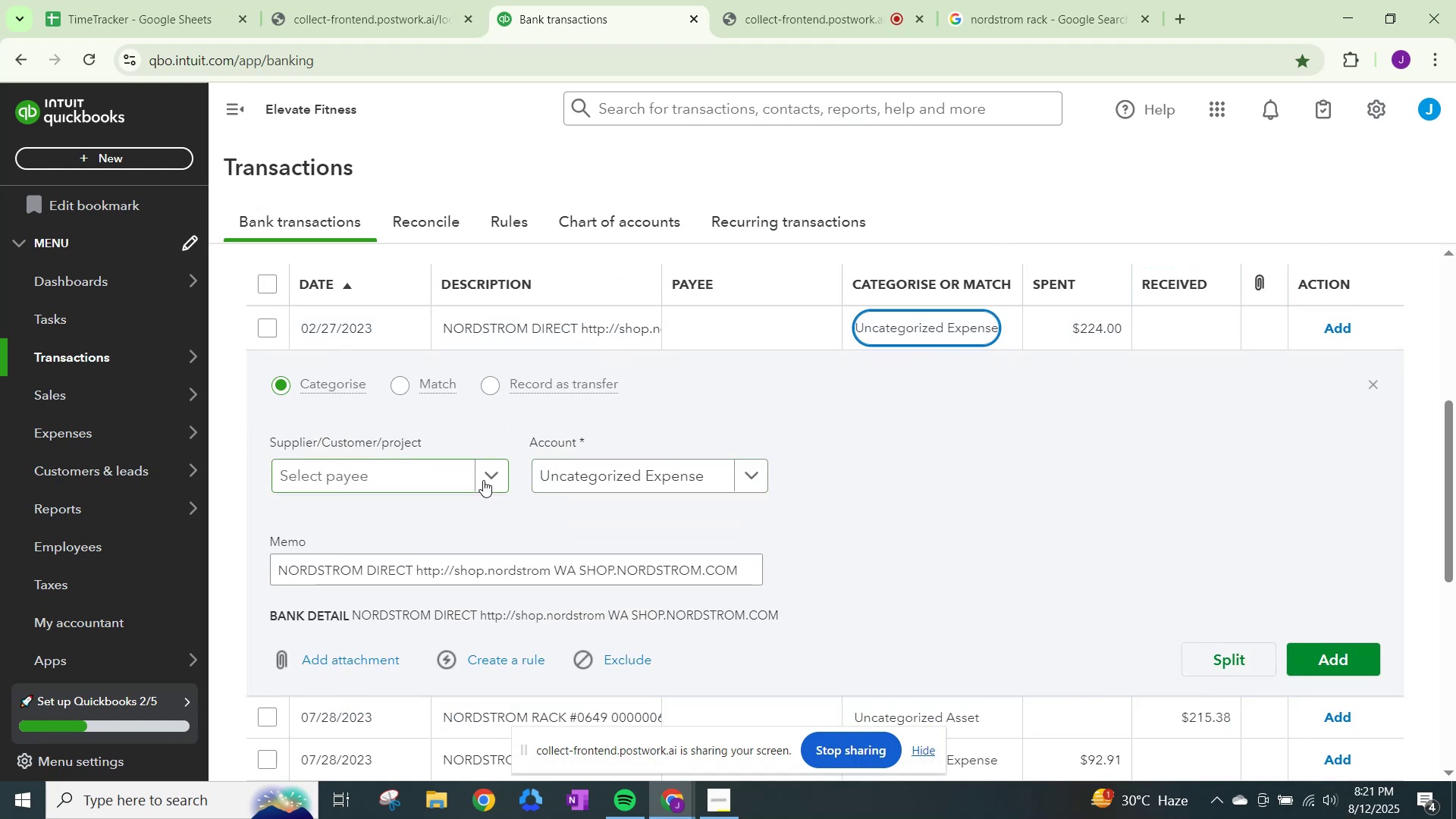 
left_click([483, 480])
 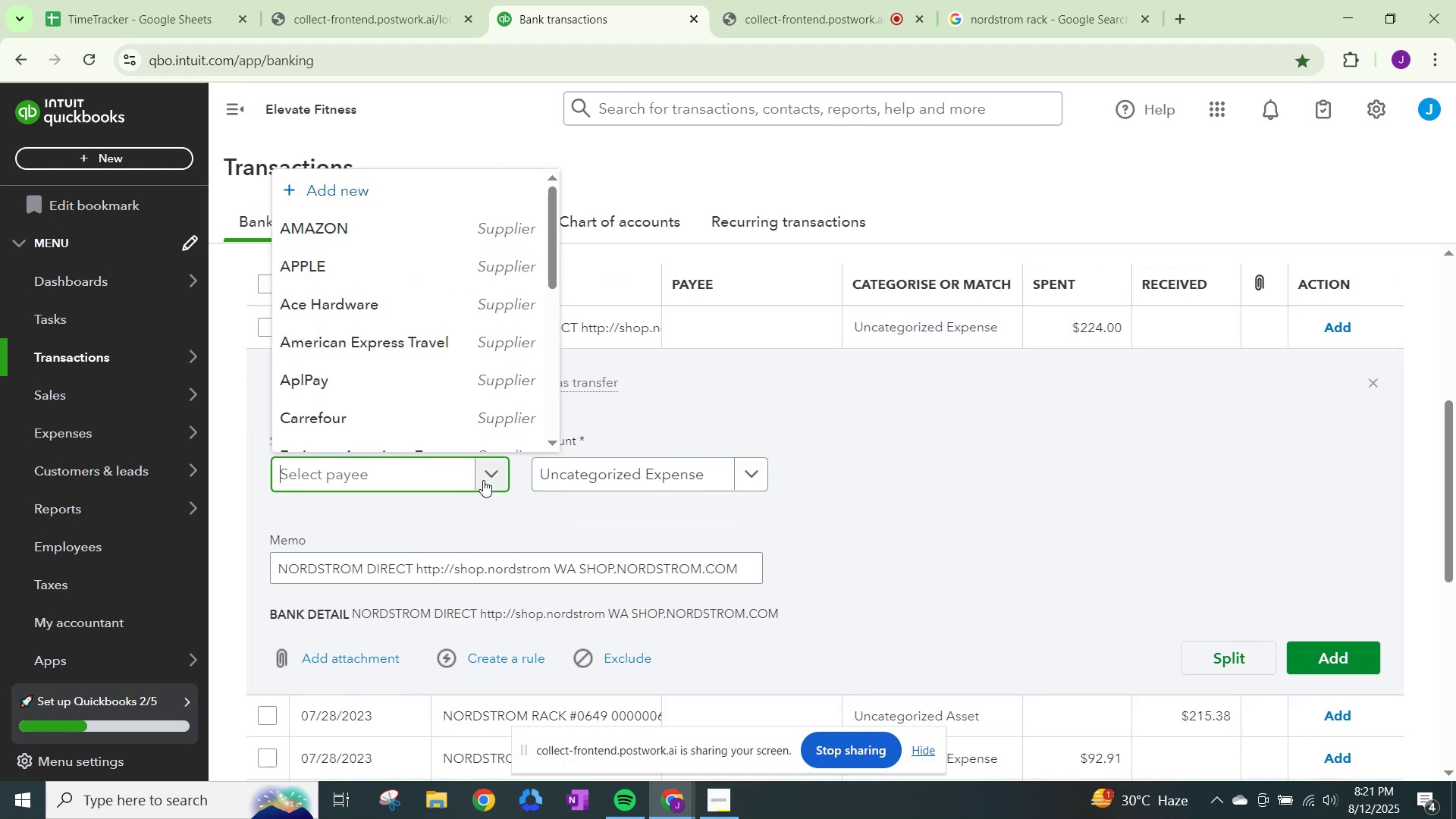 
type(Nordstrom)
 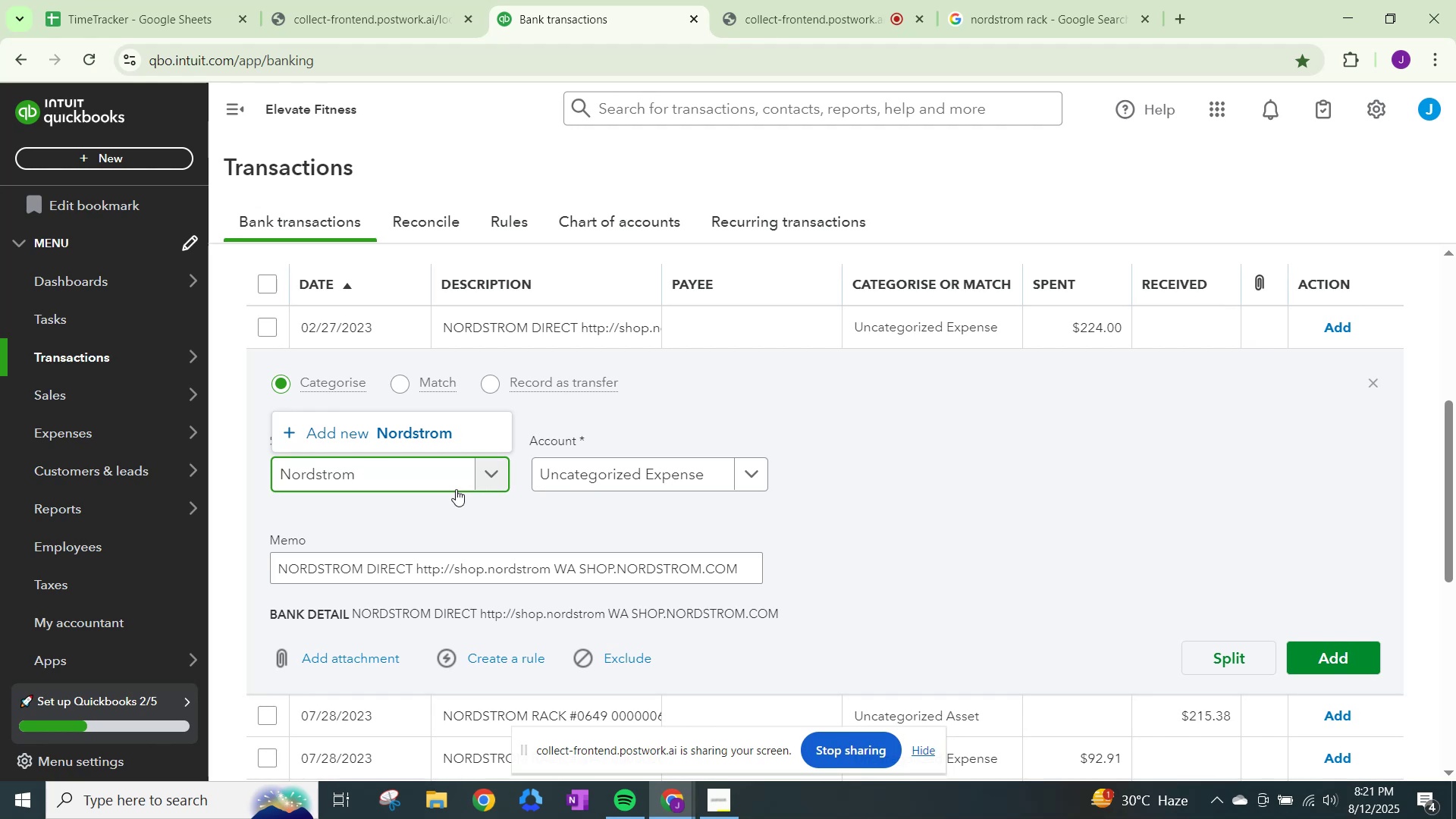 
wait(5.37)
 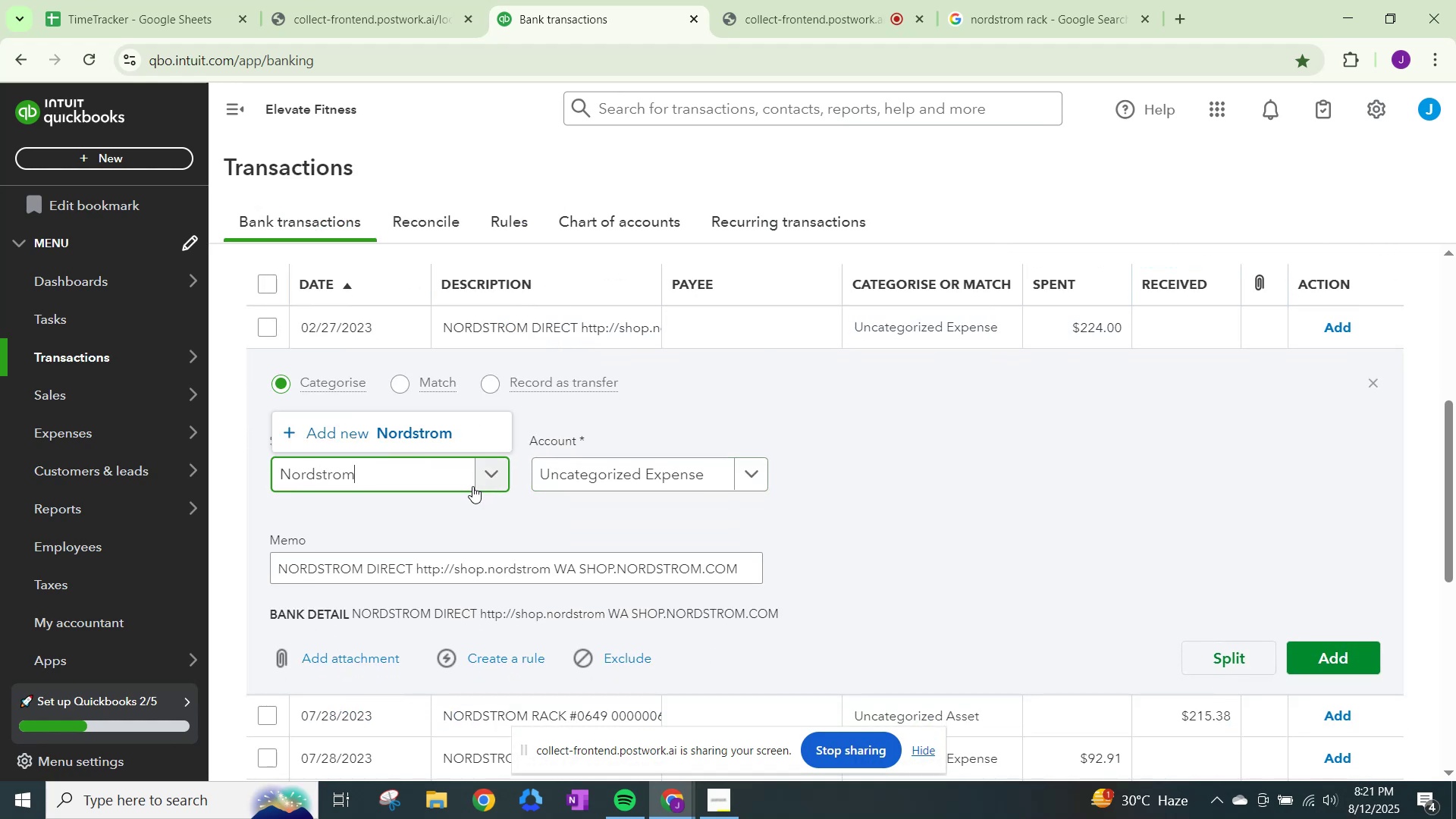 
left_click([738, 479])
 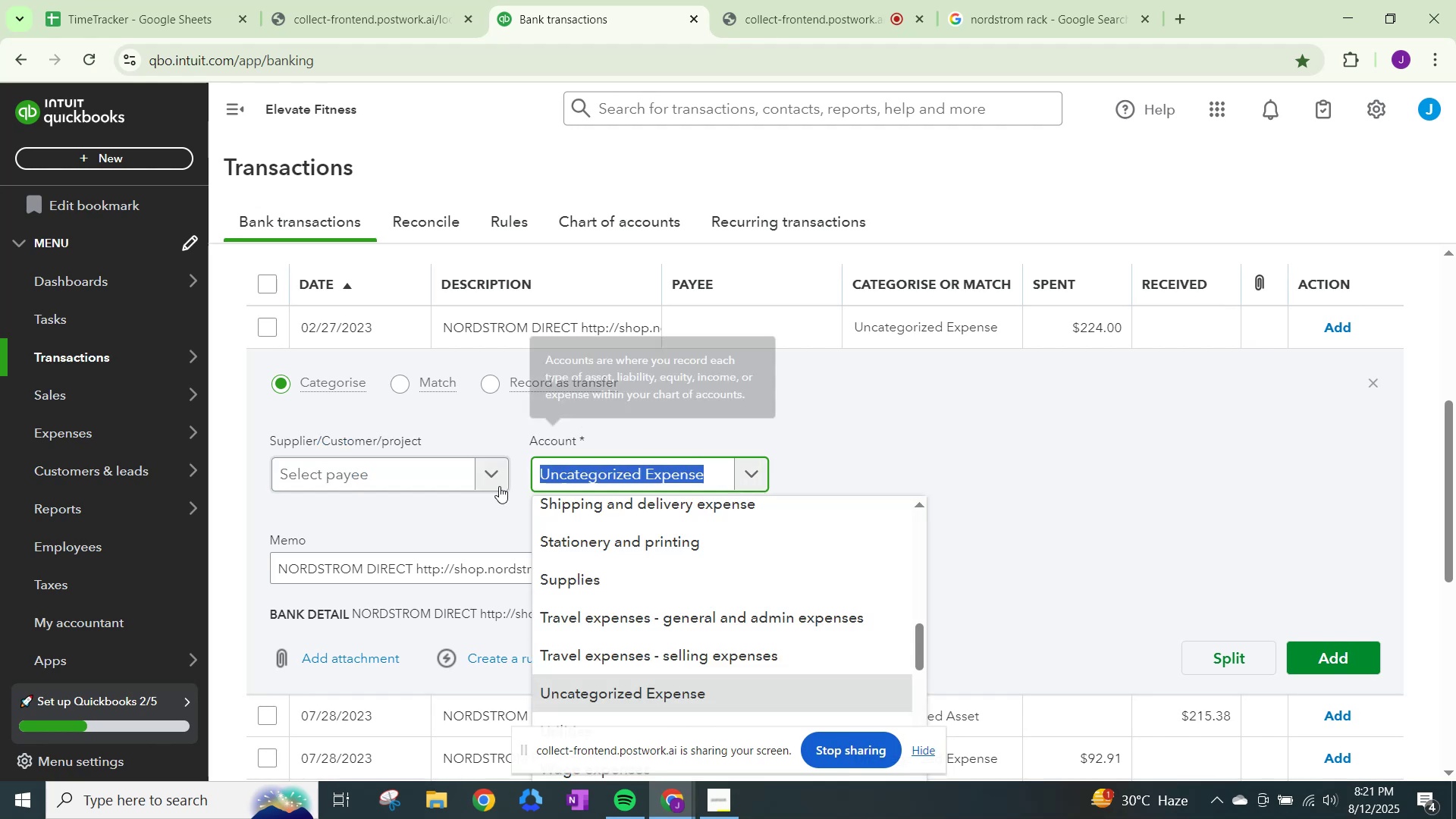 
type(Nordstrom)
 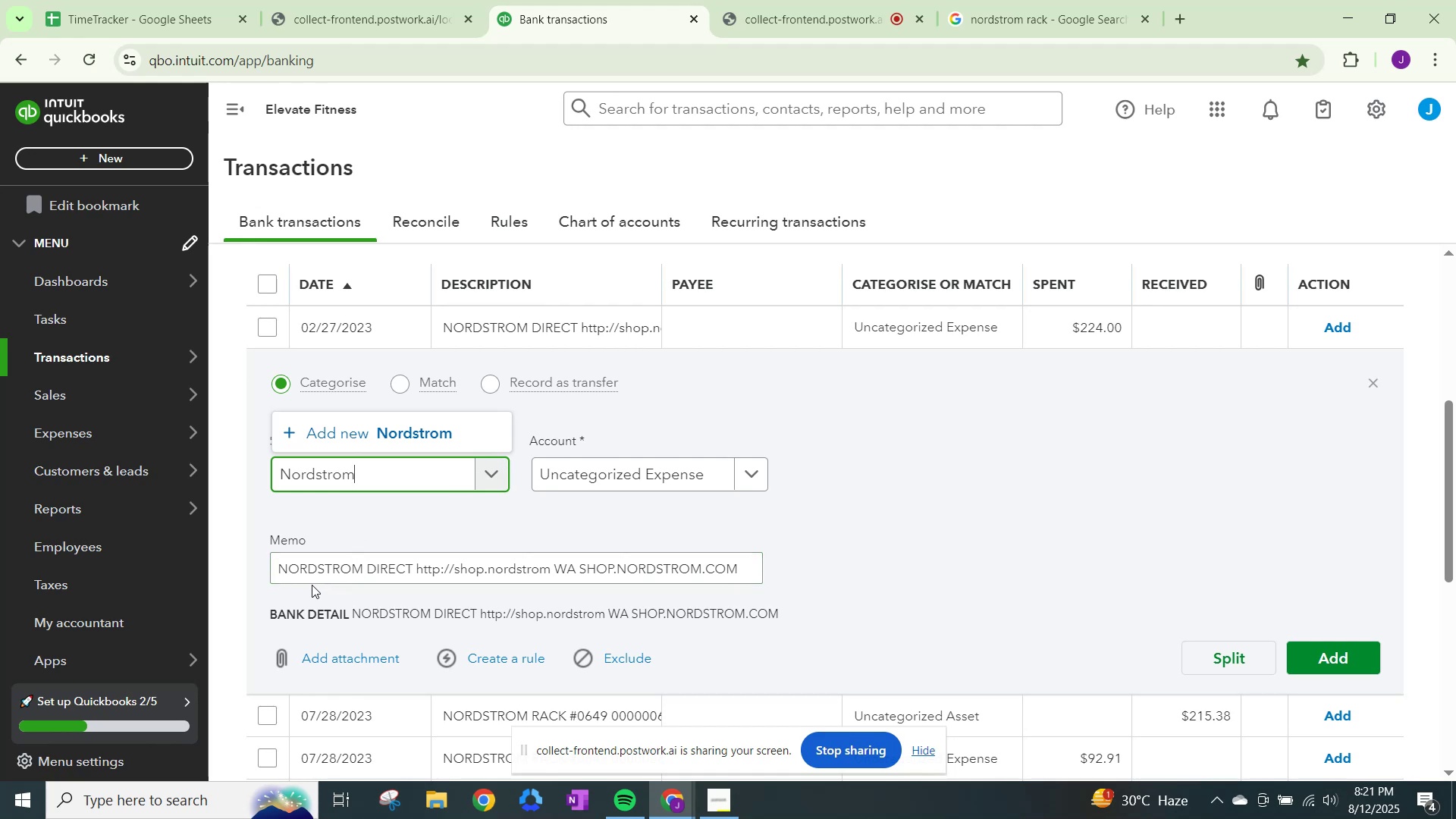 
wait(6.41)
 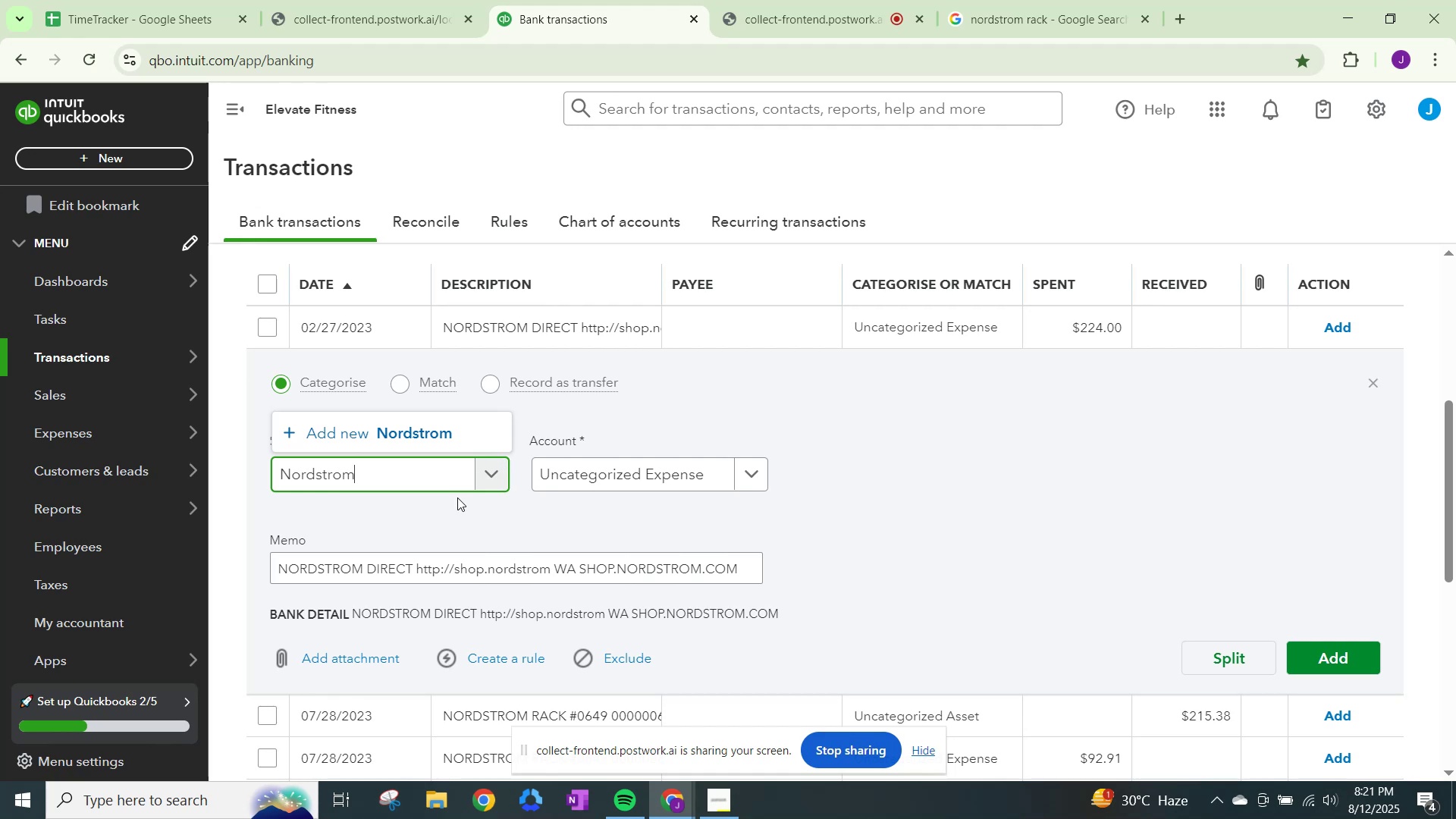 
left_click([354, 436])
 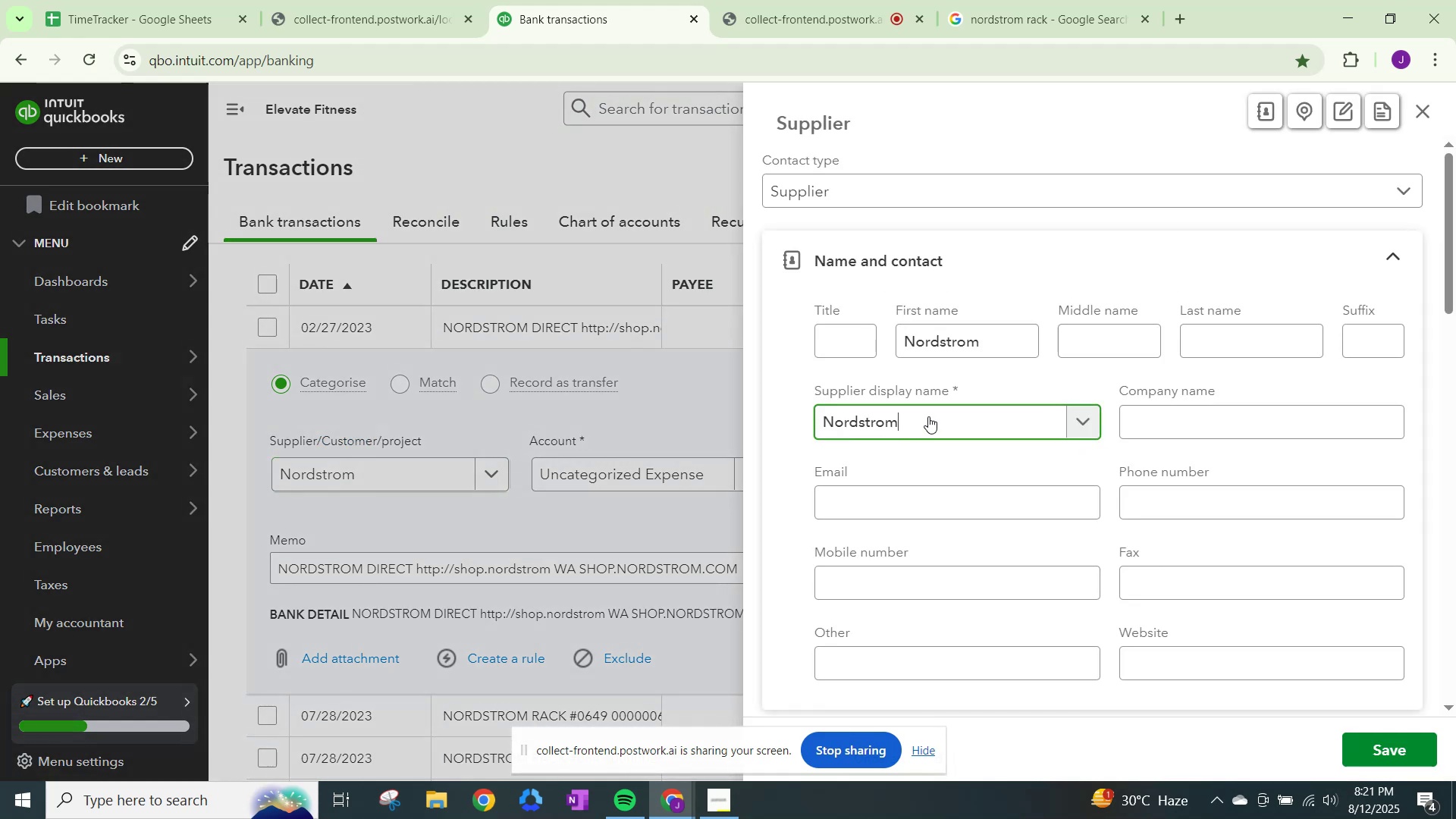 
scroll: coordinate [962, 504], scroll_direction: down, amount: 16.0
 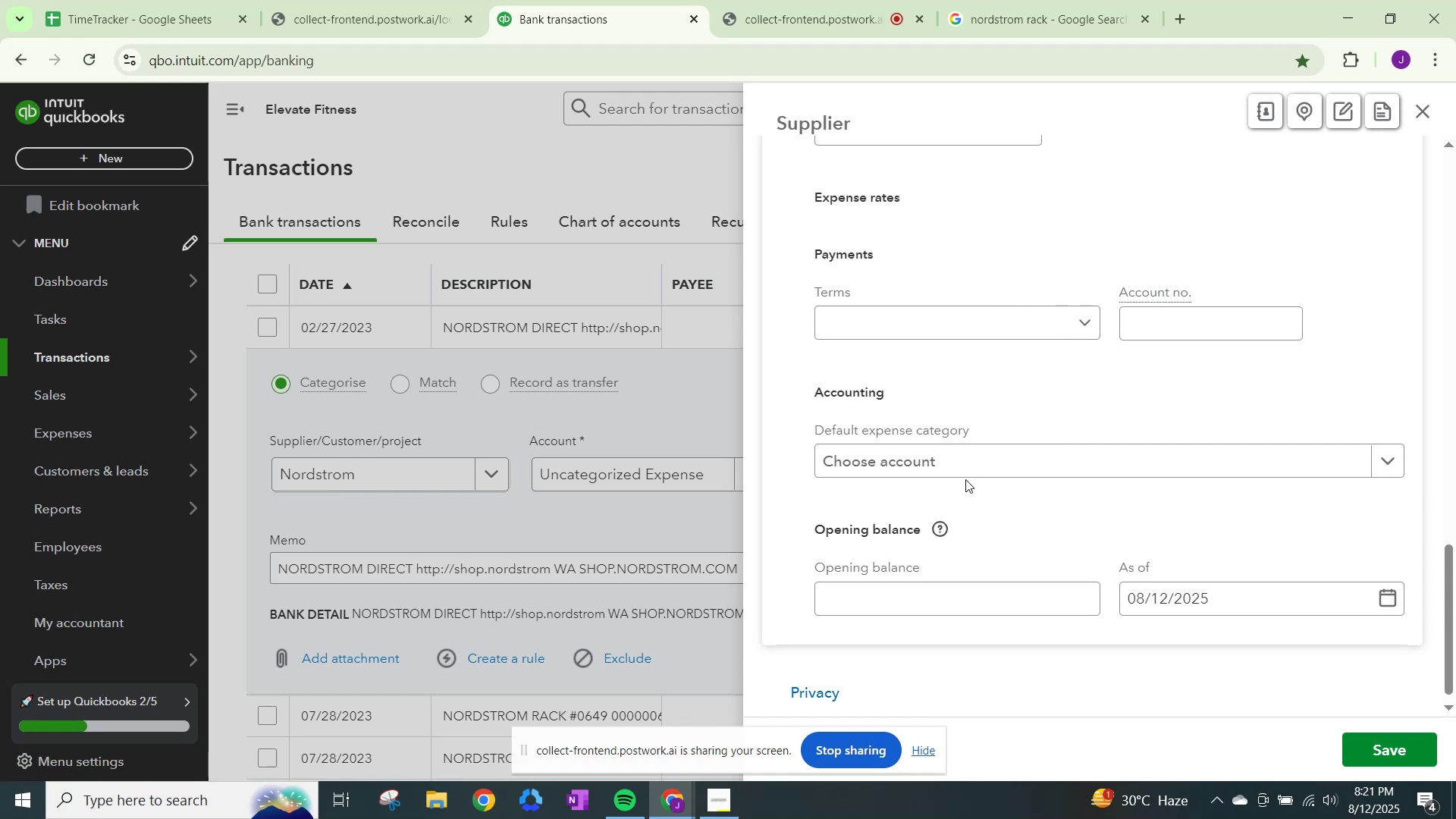 
left_click([971, 454])
 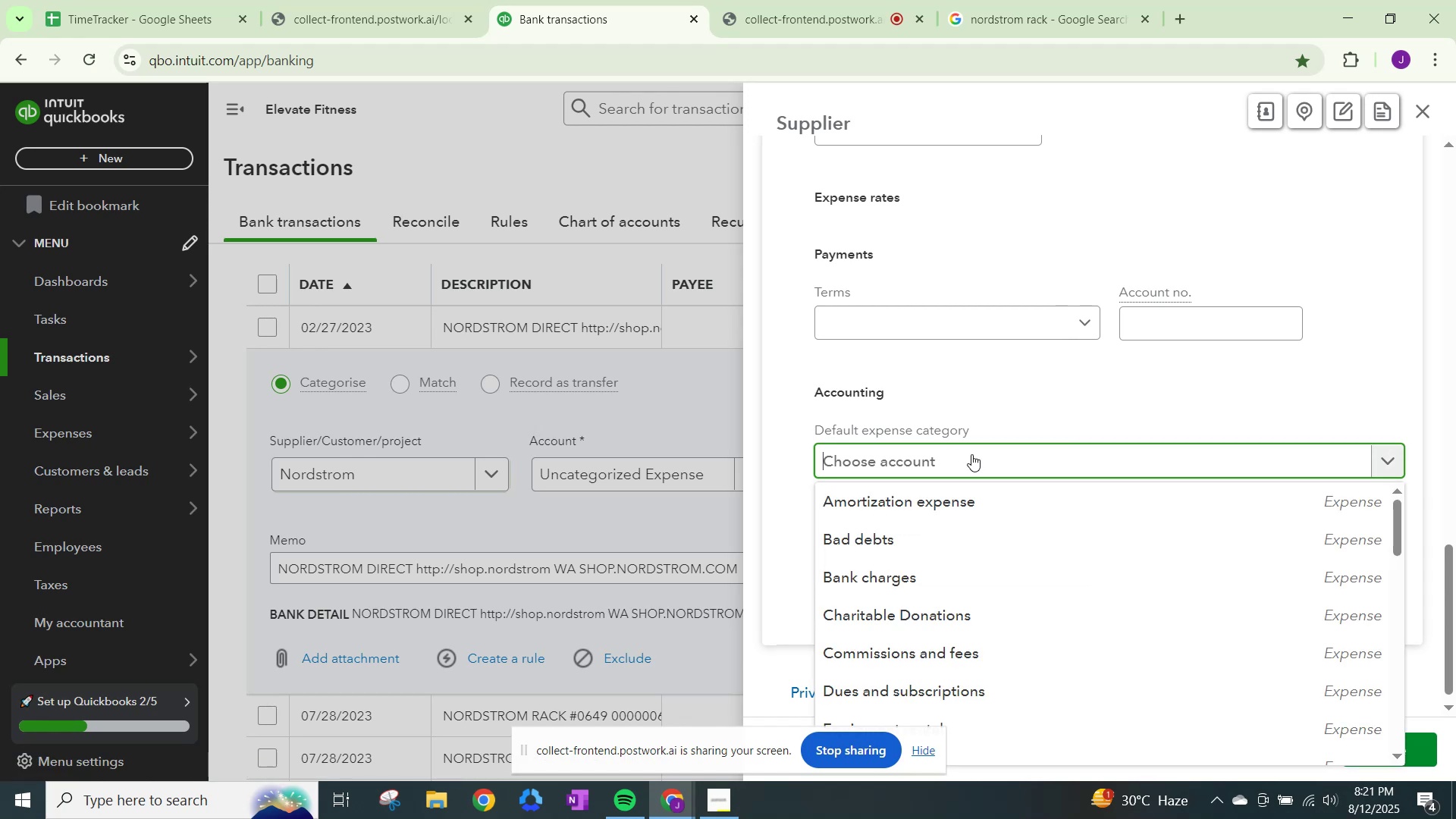 
scroll: coordinate [1063, 636], scroll_direction: down, amount: 5.0
 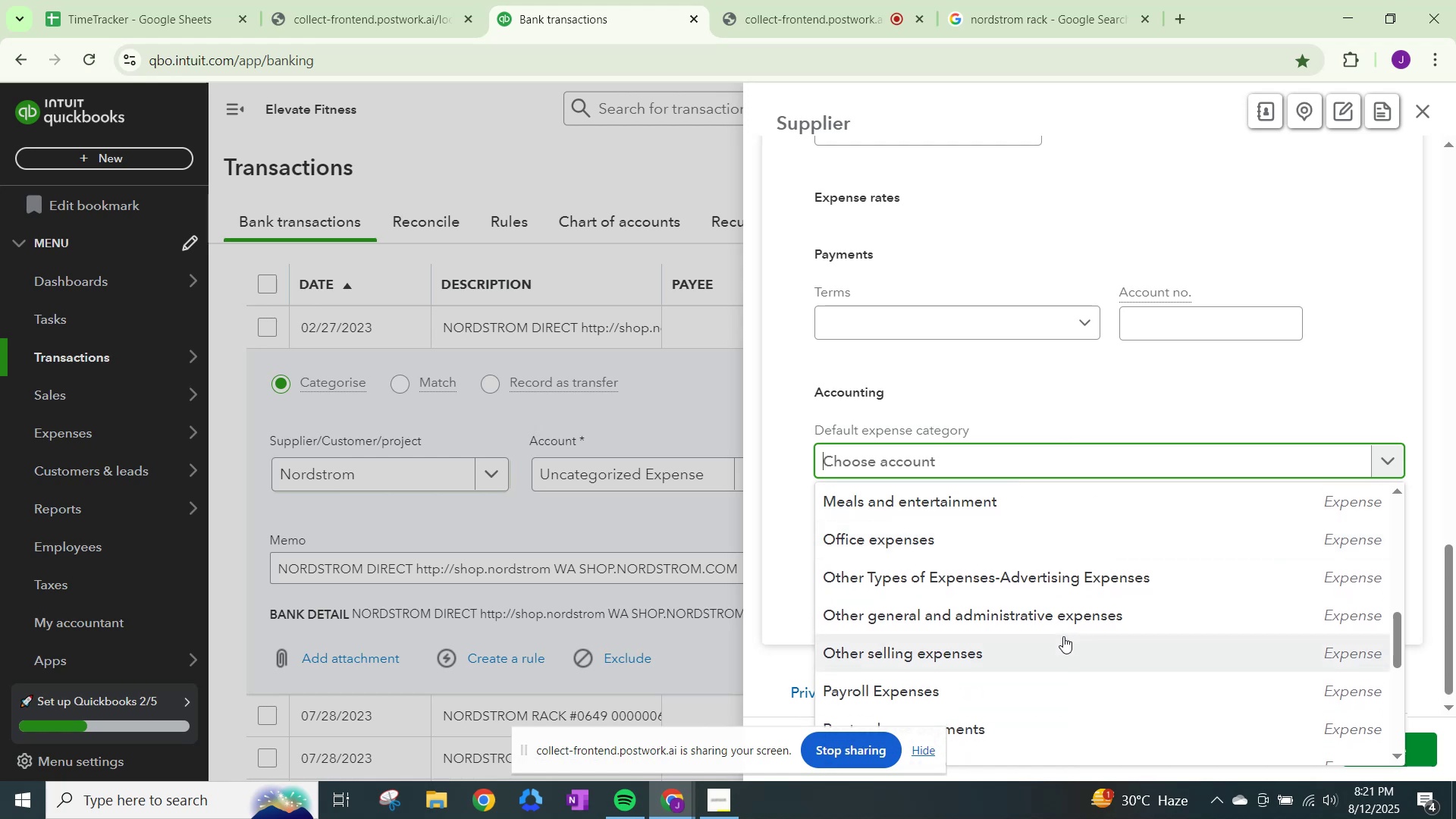 
scroll: coordinate [1053, 580], scroll_direction: down, amount: 5.0
 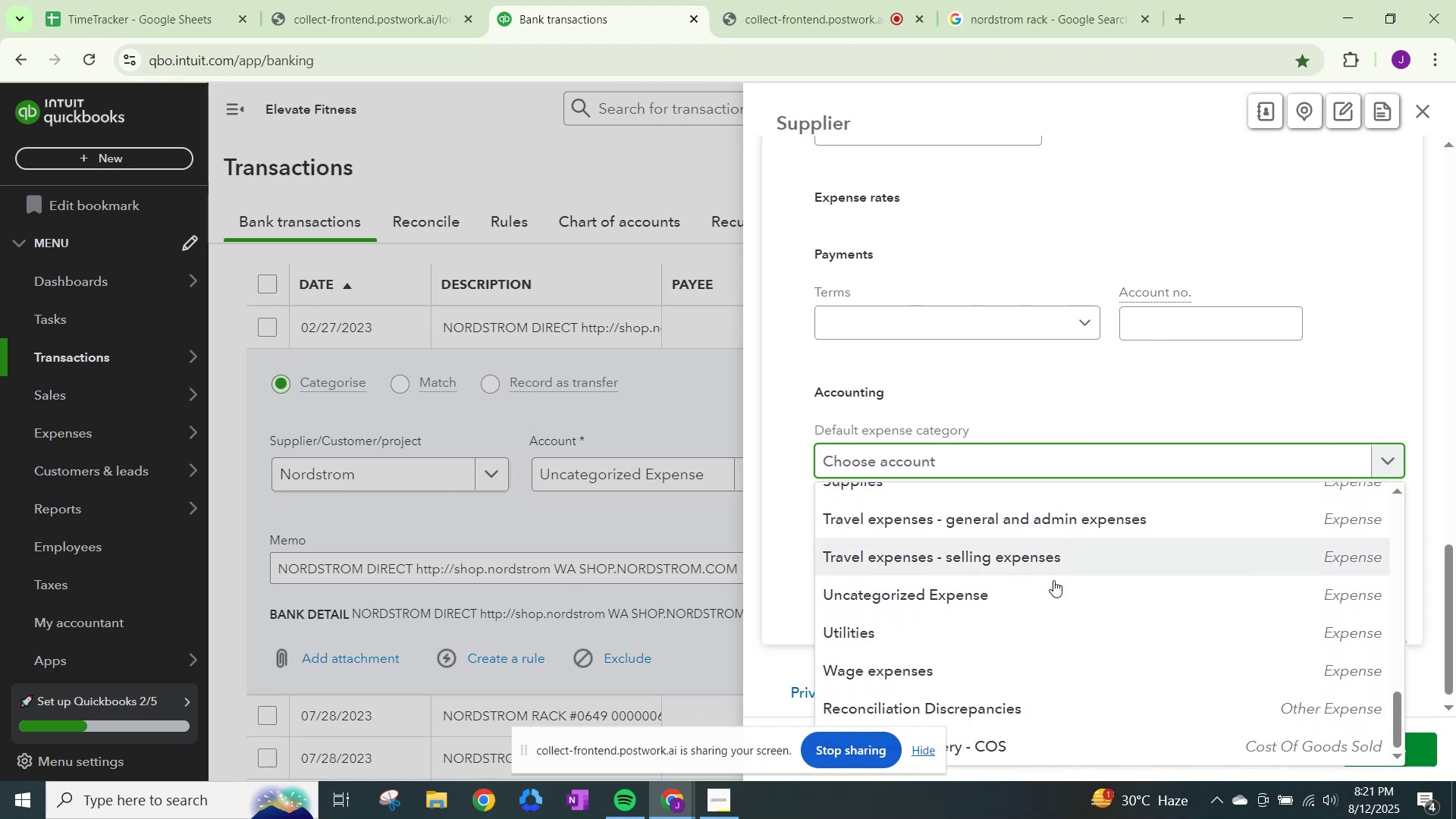 
scroll: coordinate [984, 616], scroll_direction: down, amount: 9.0
 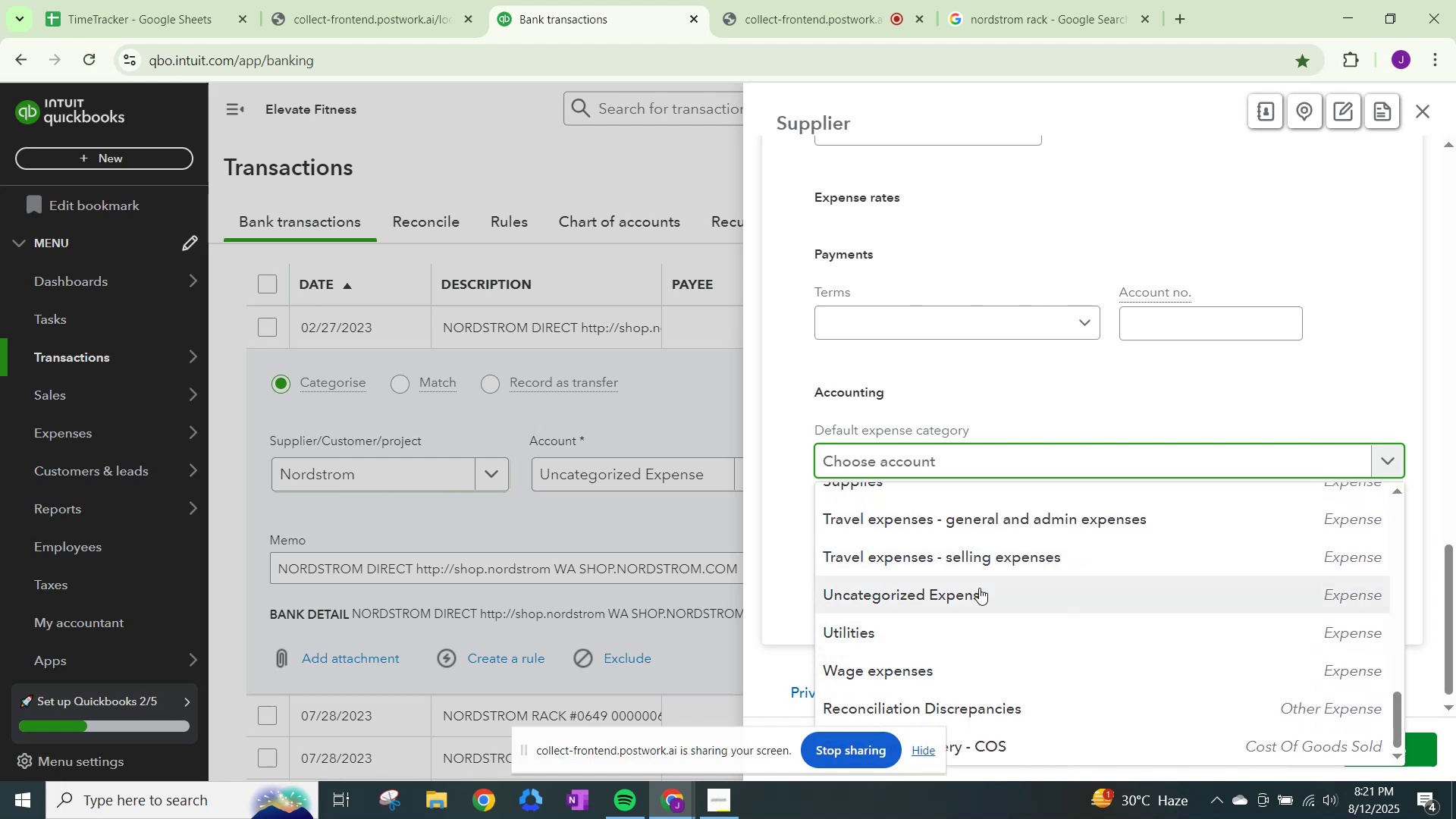 
type(others)
key(Backspace)
 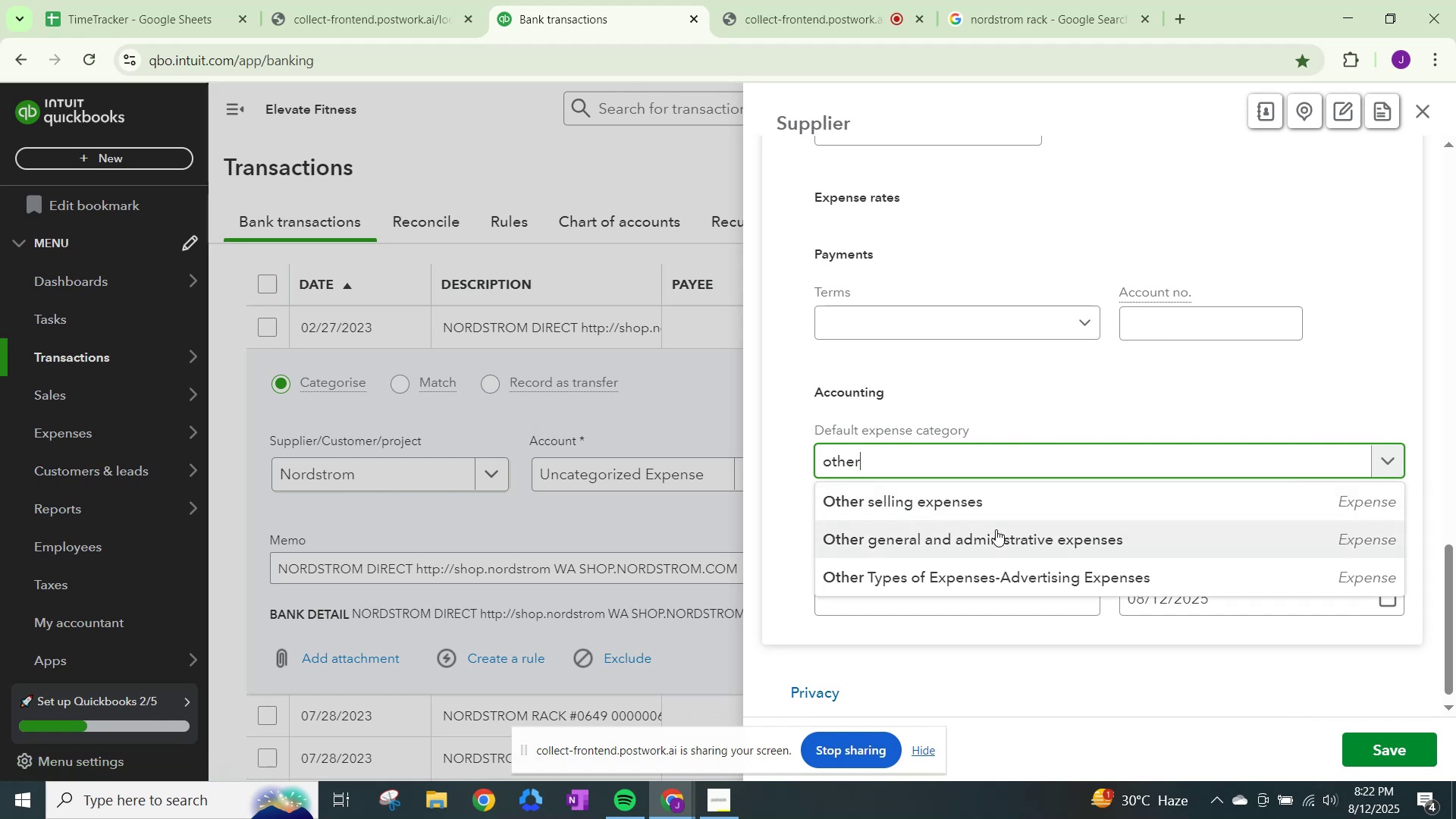 
left_click([996, 530])
 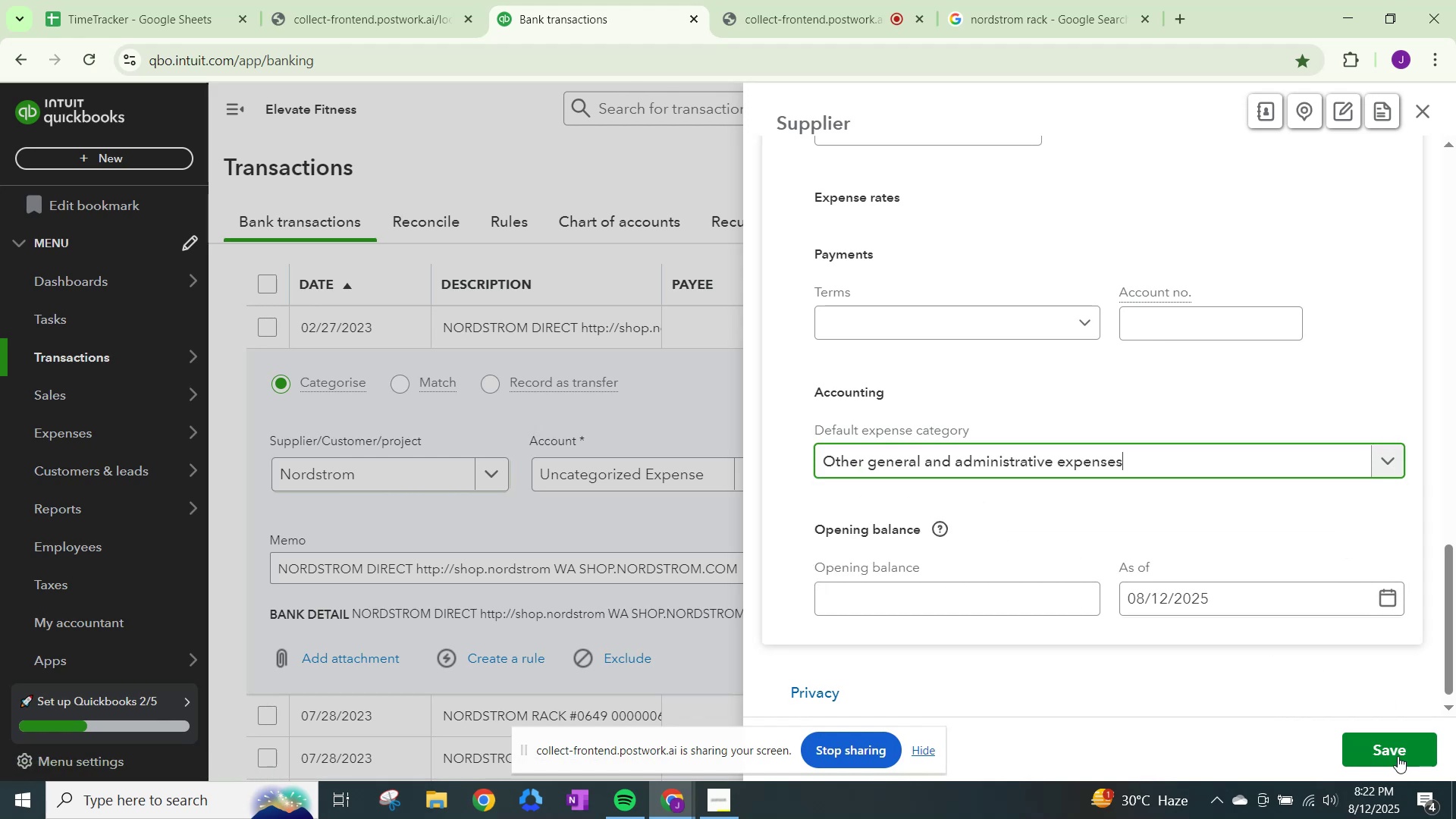 
left_click([1393, 741])
 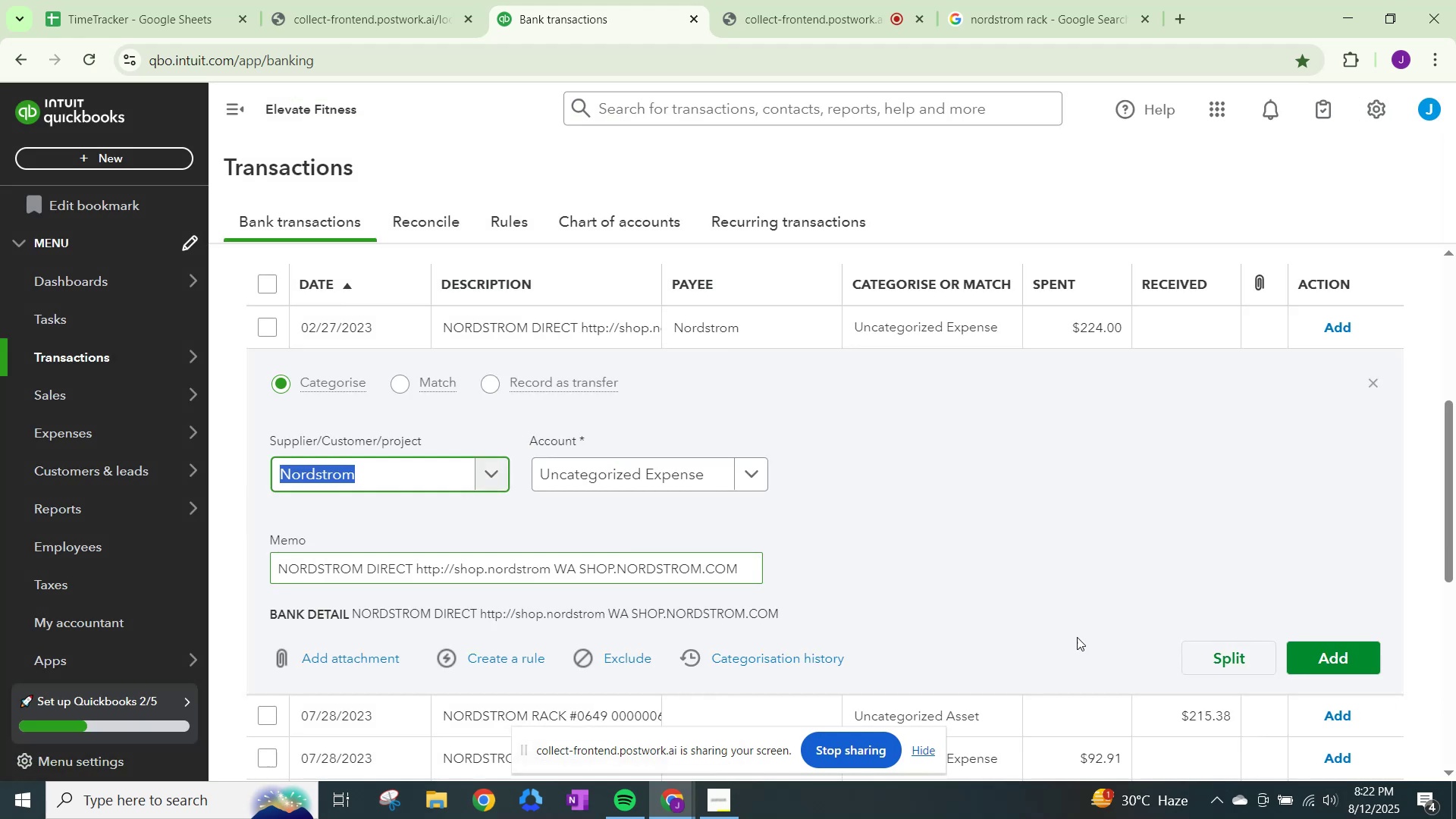 
left_click([1344, 654])
 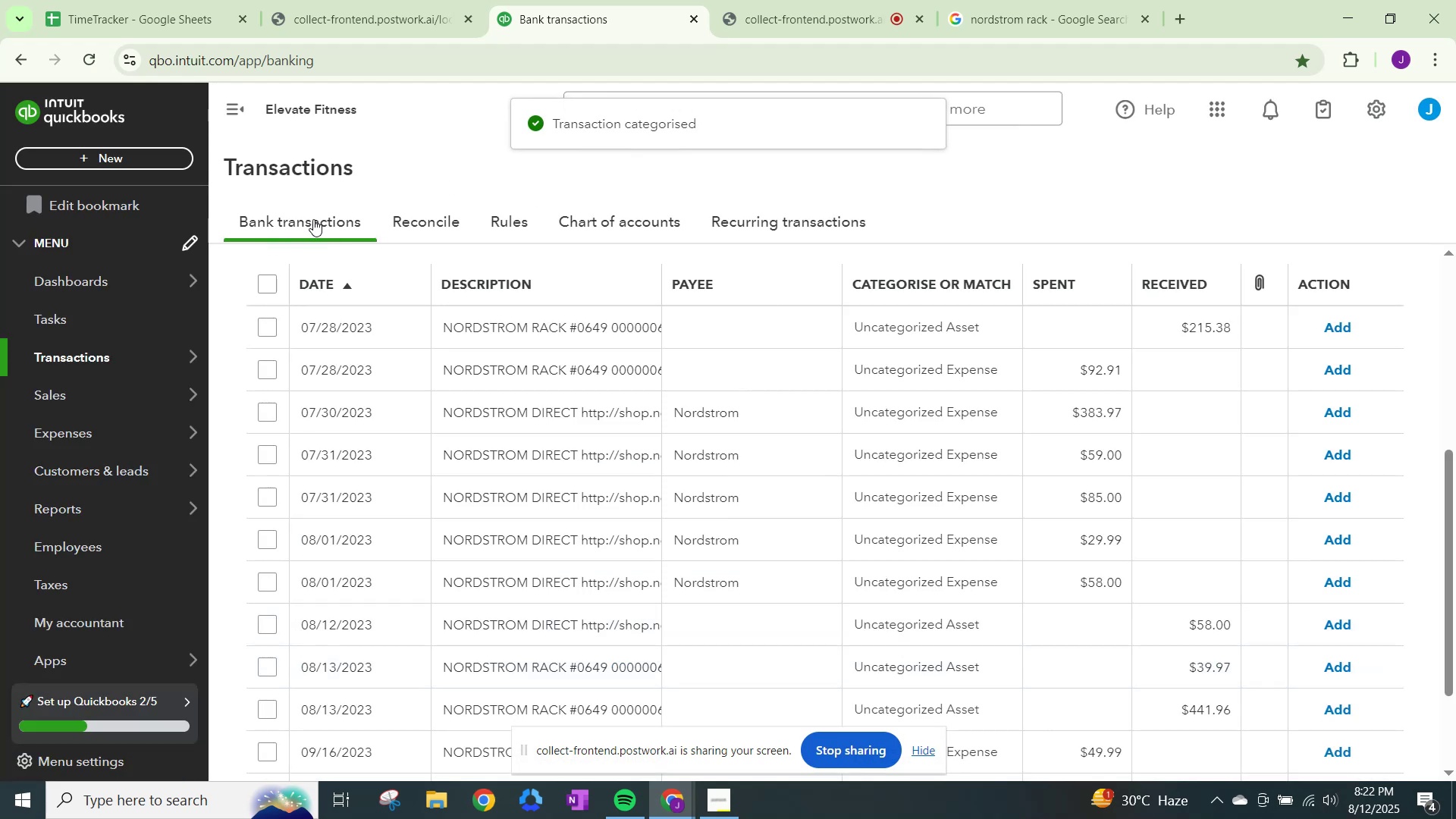 
wait(5.66)
 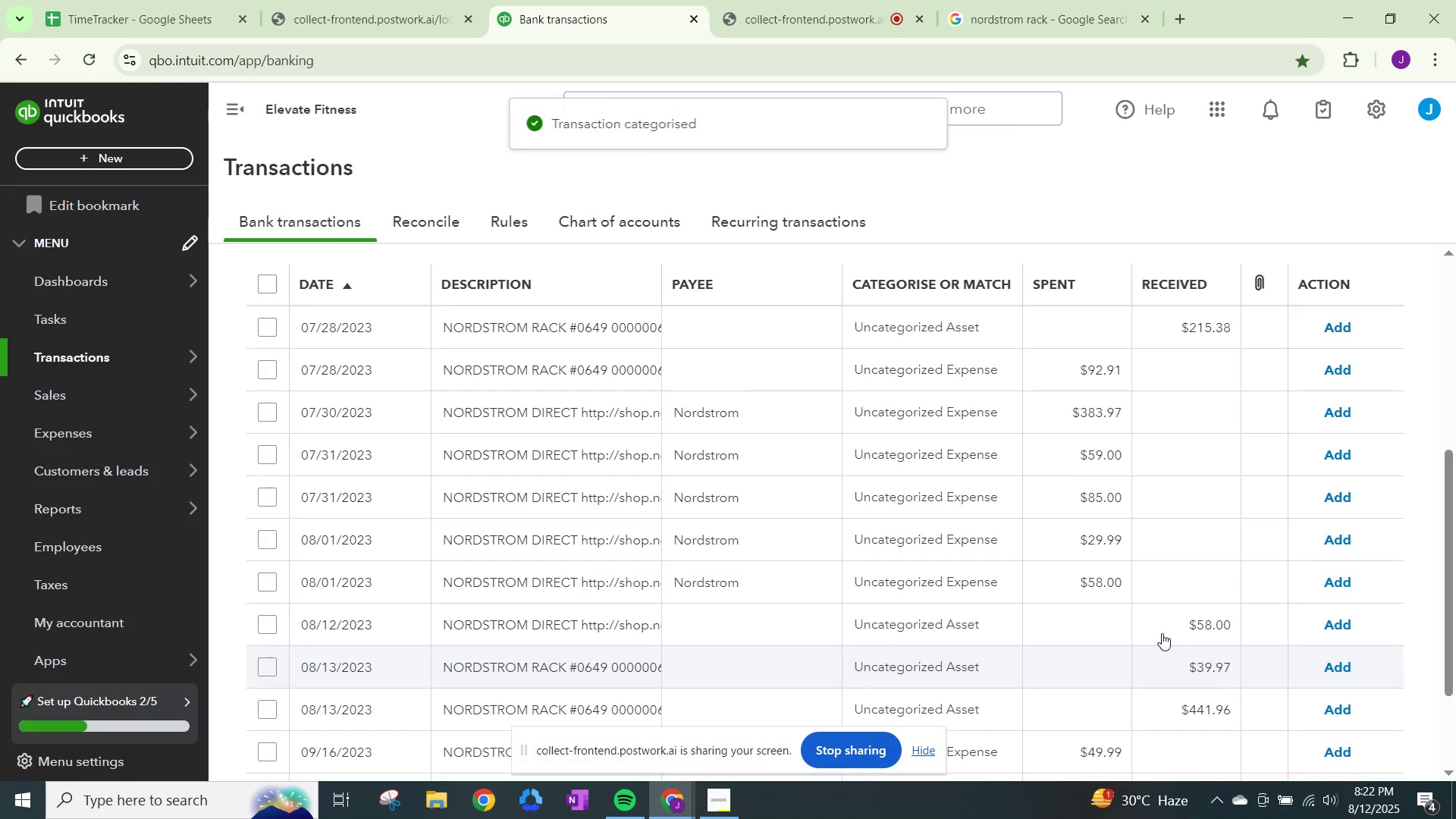 
scroll: coordinate [383, 289], scroll_direction: up, amount: 2.0
 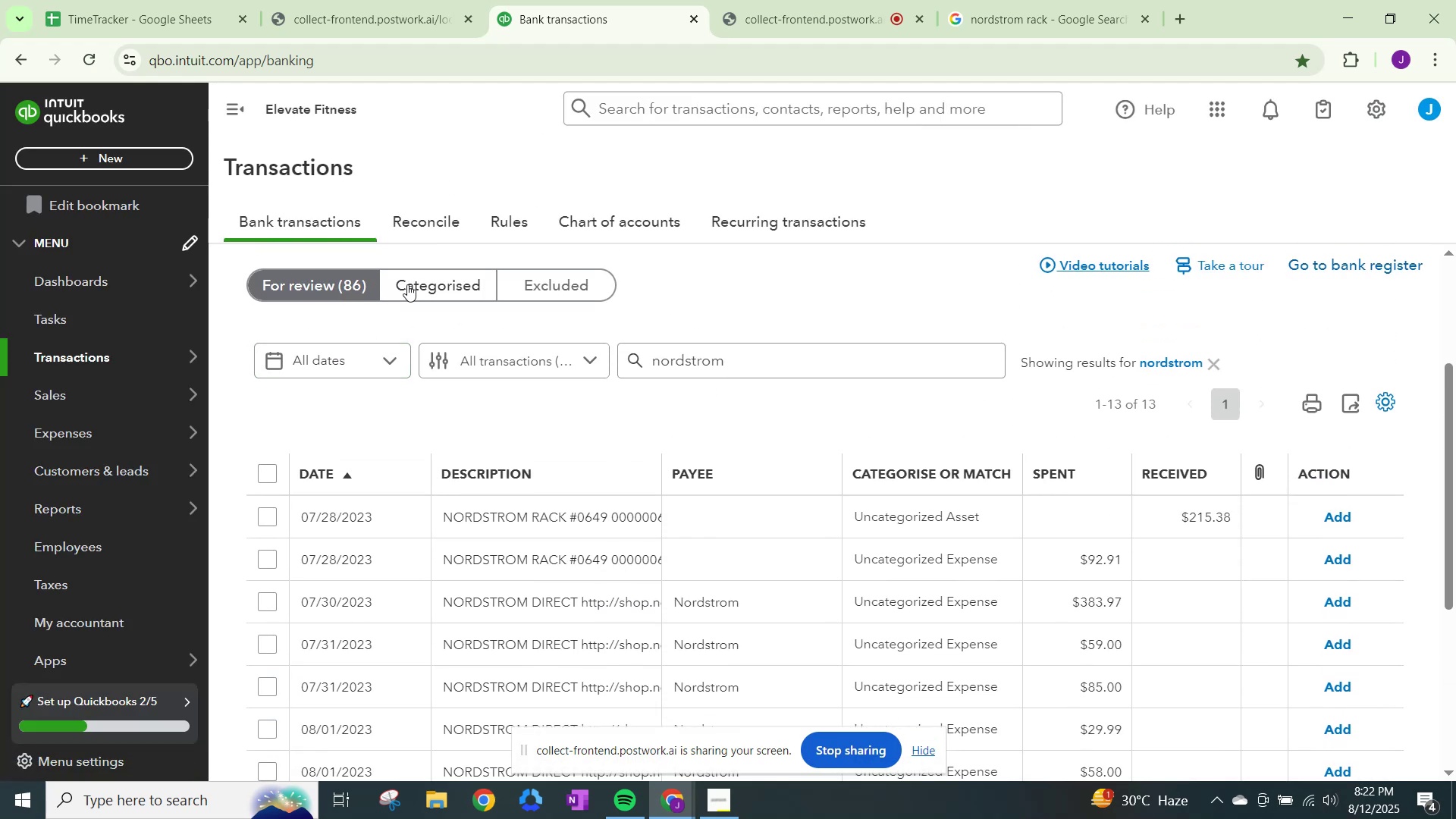 
left_click([419, 284])
 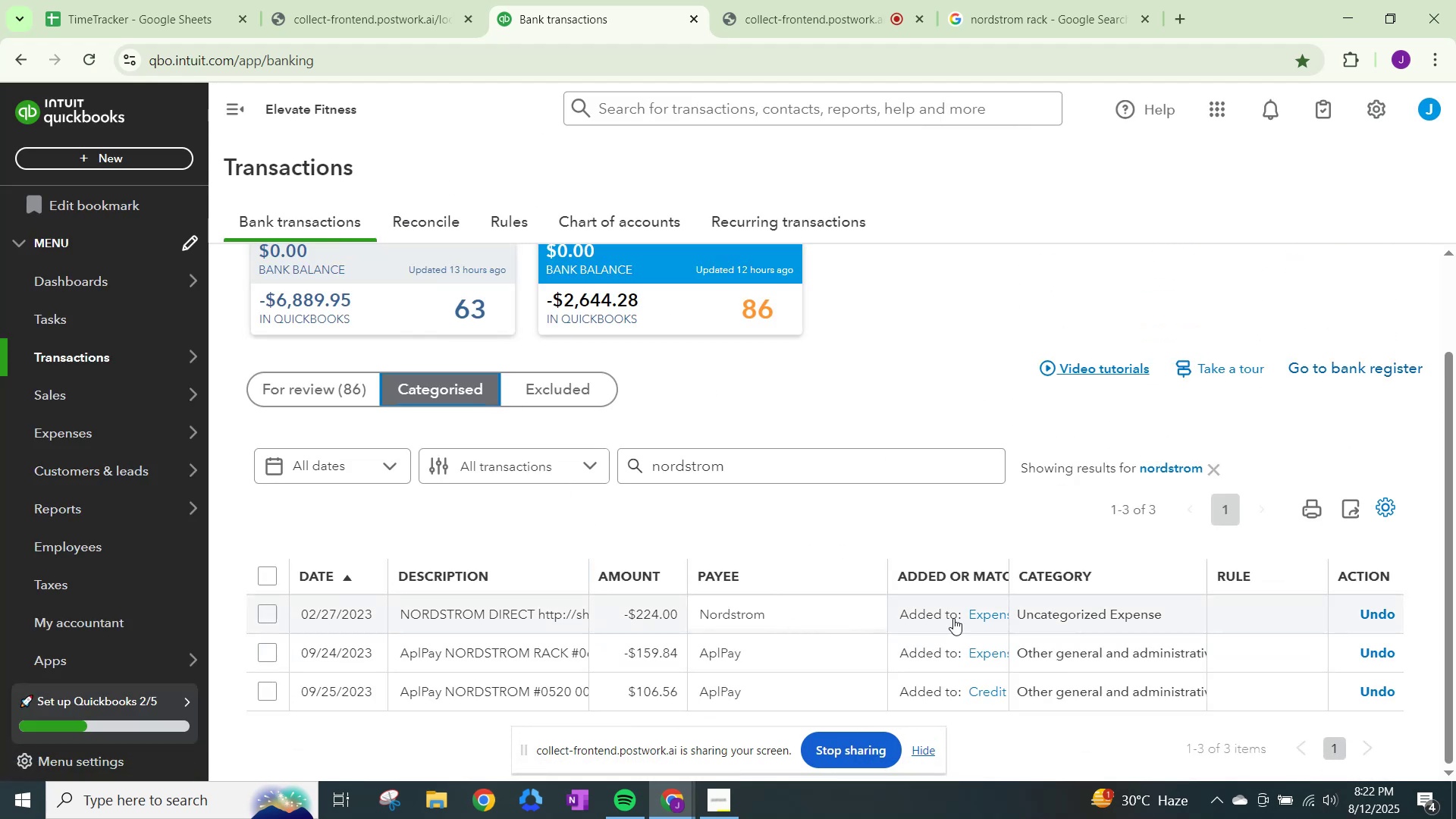 
left_click([1072, 616])
 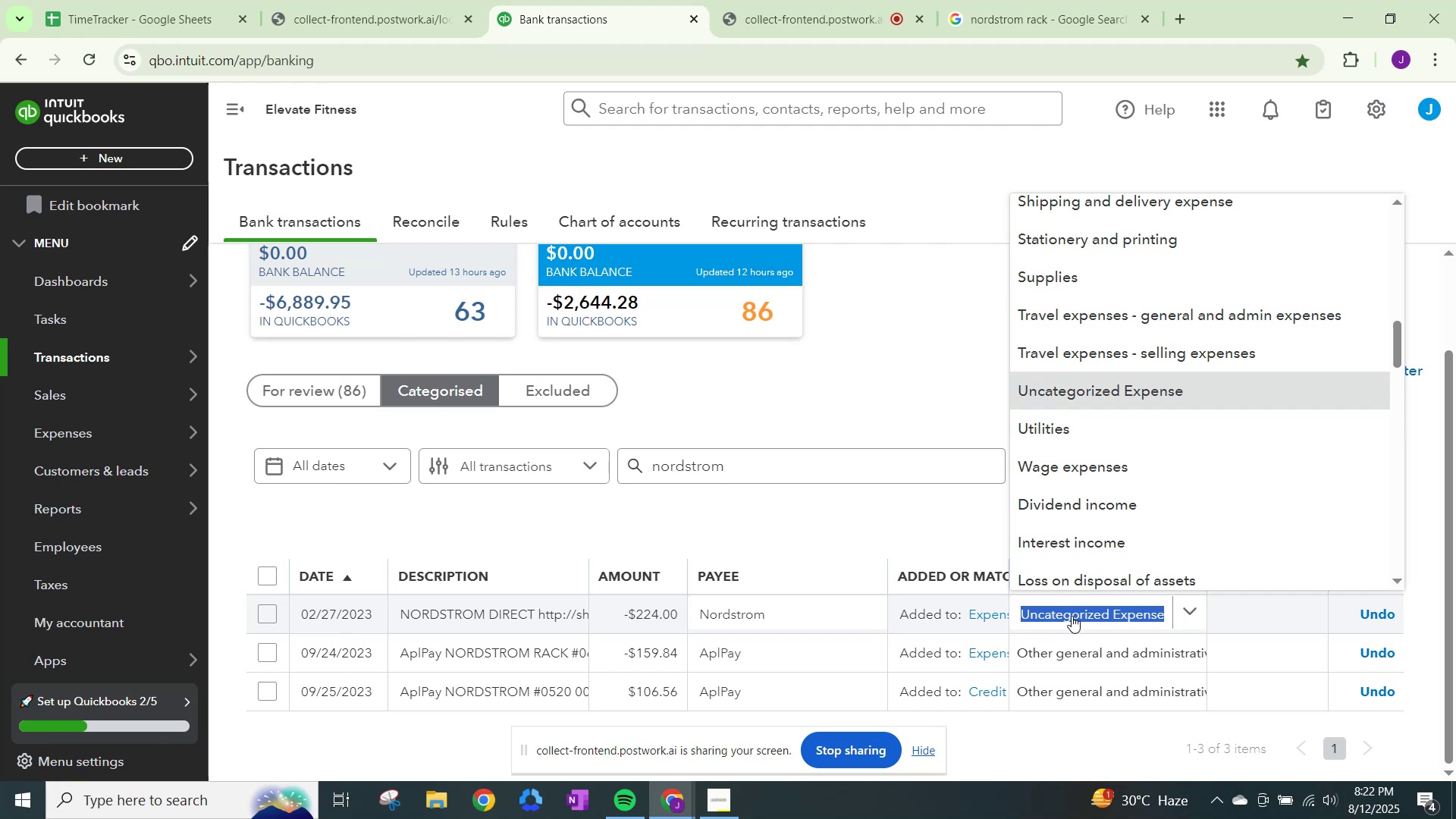 
type(other)
 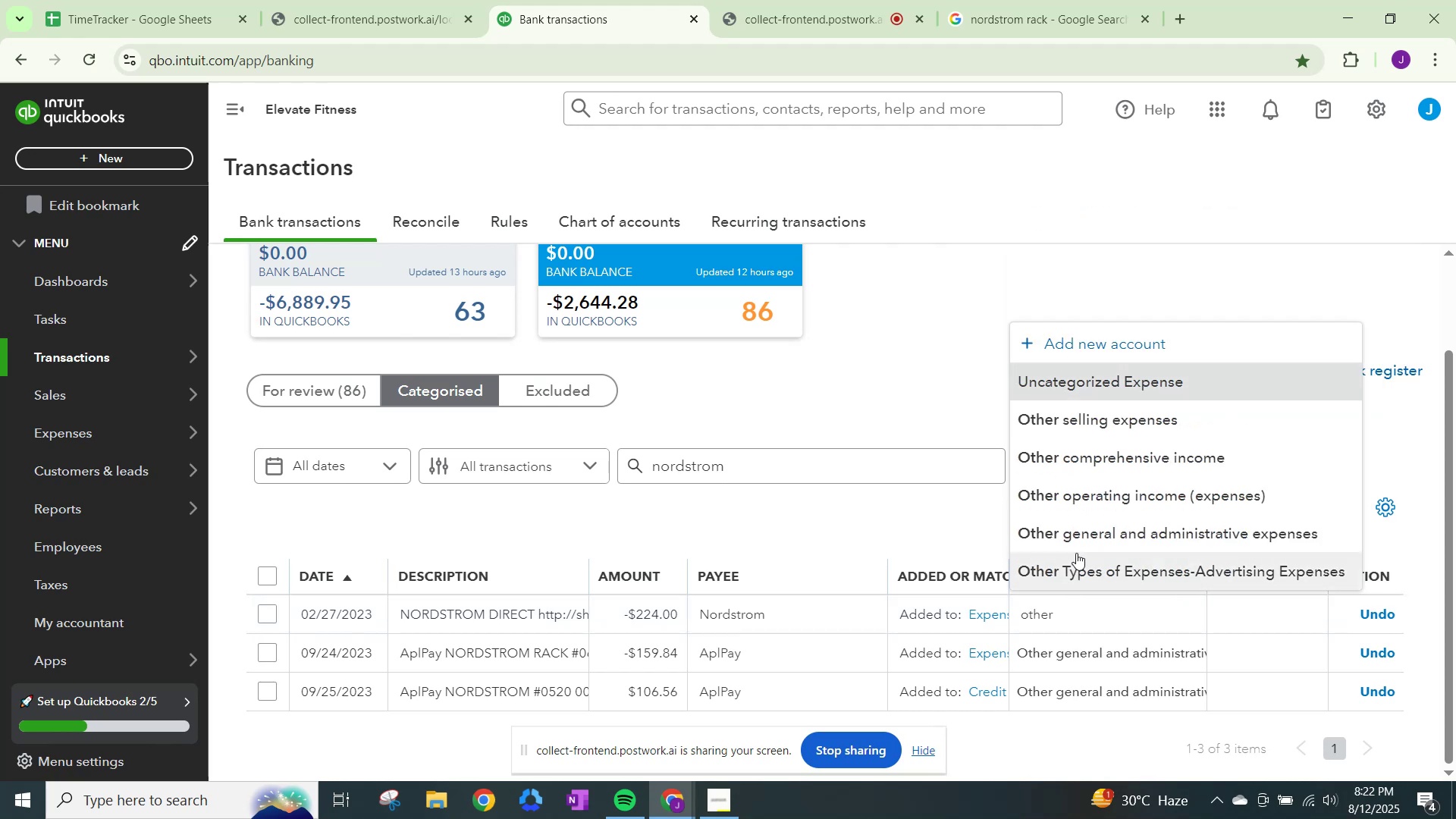 
left_click([1084, 537])
 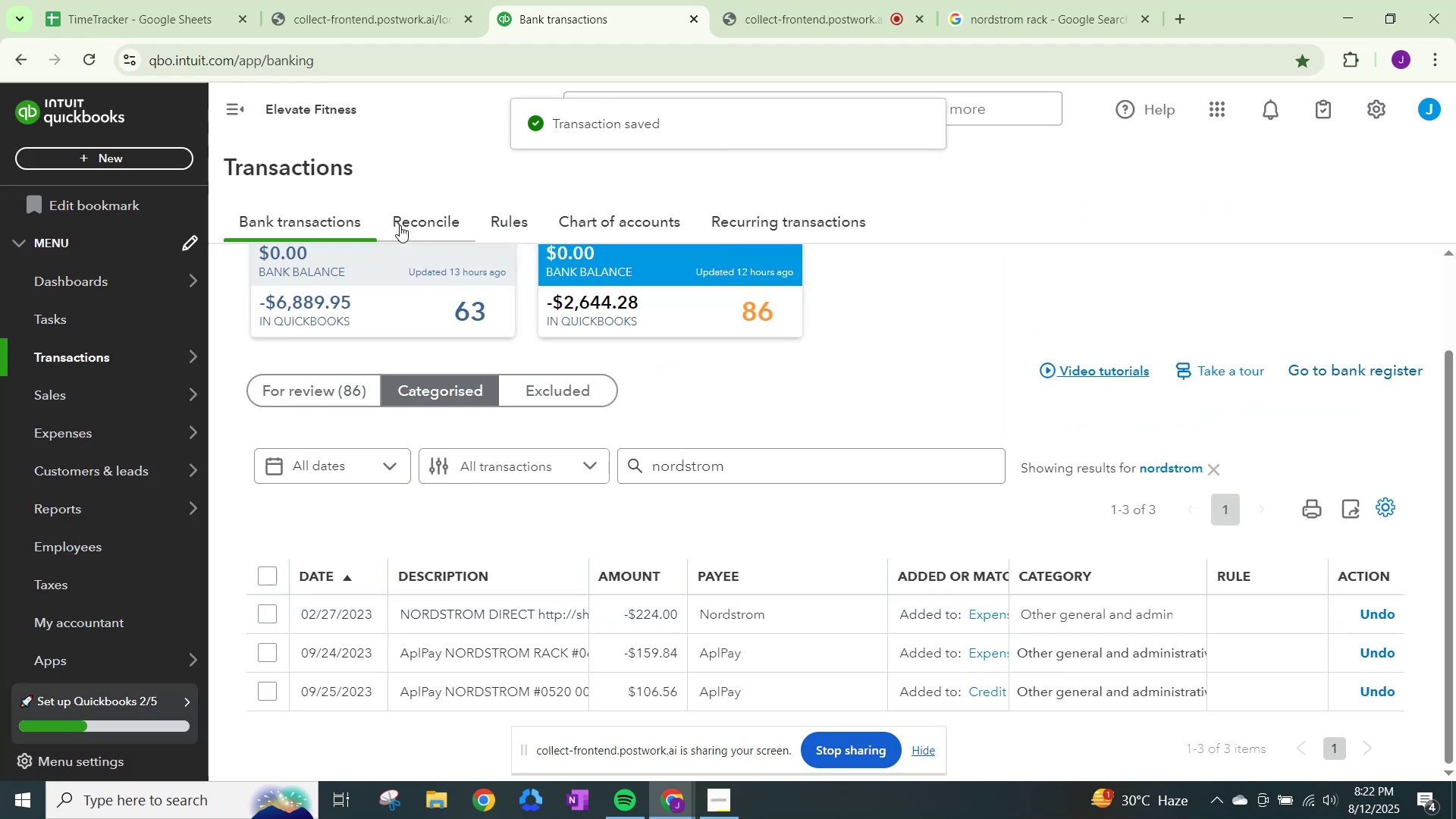 
left_click([287, 396])
 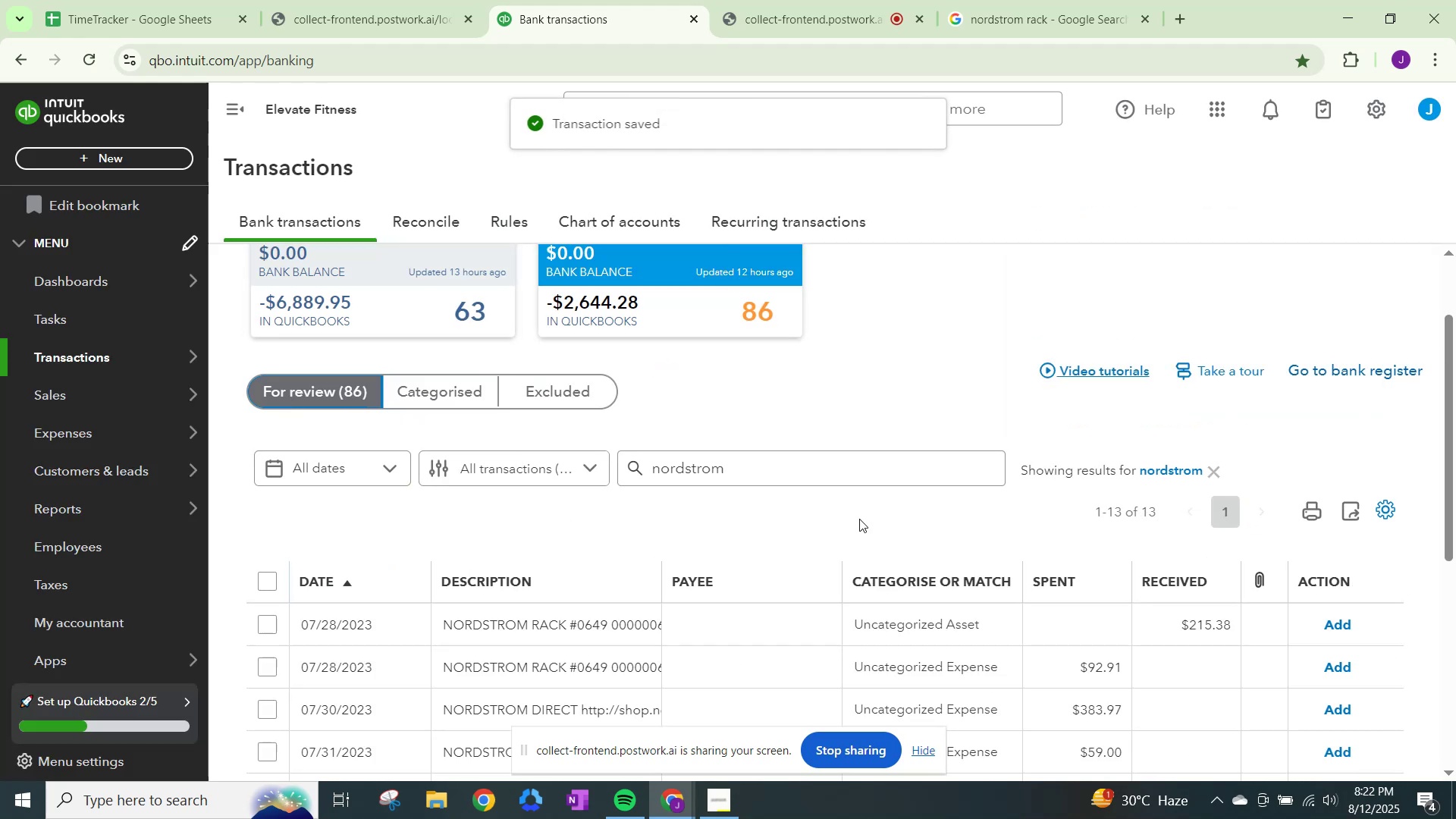 
scroll: coordinate [654, 617], scroll_direction: down, amount: 3.0
 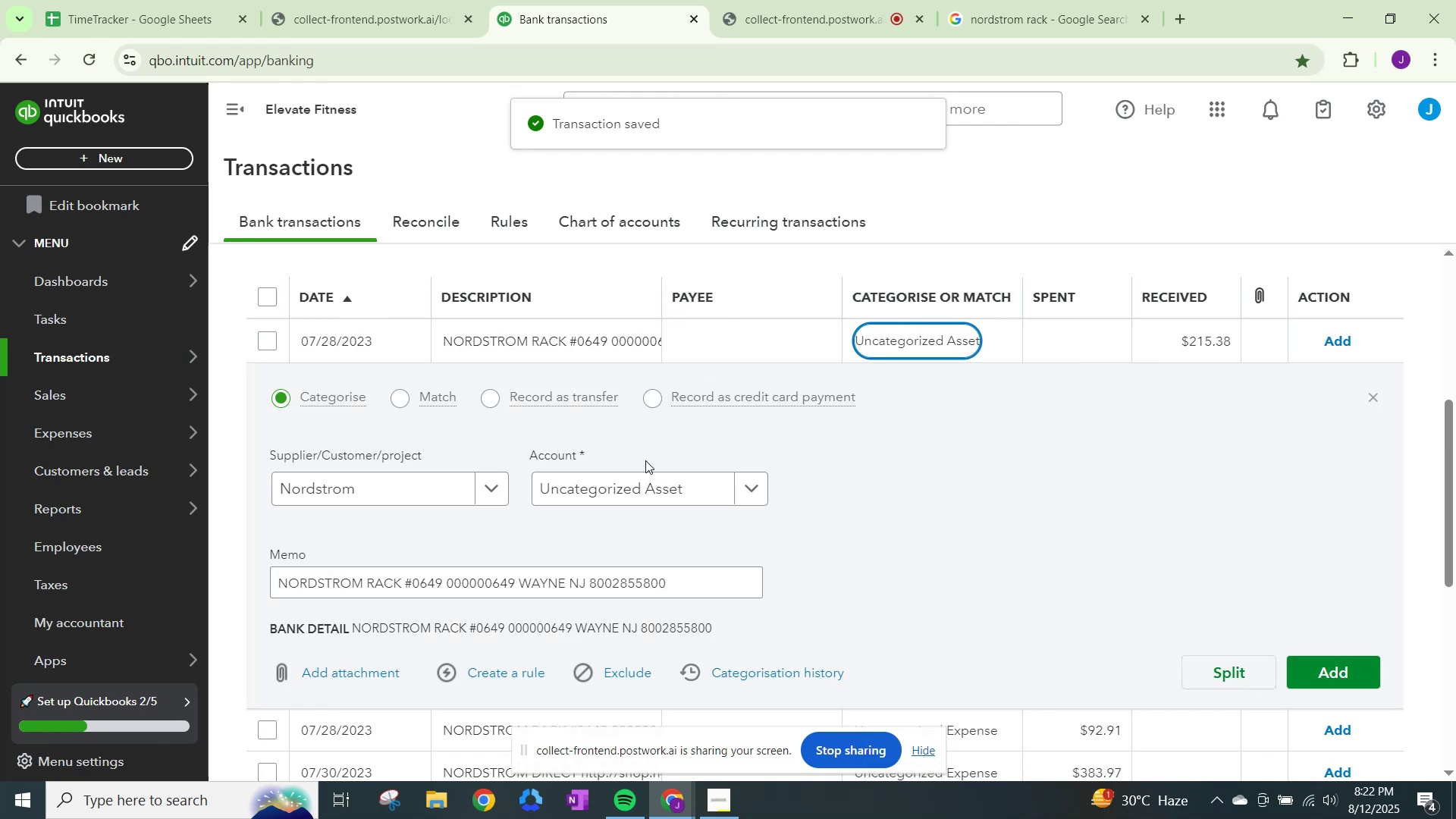 
left_click([709, 488])
 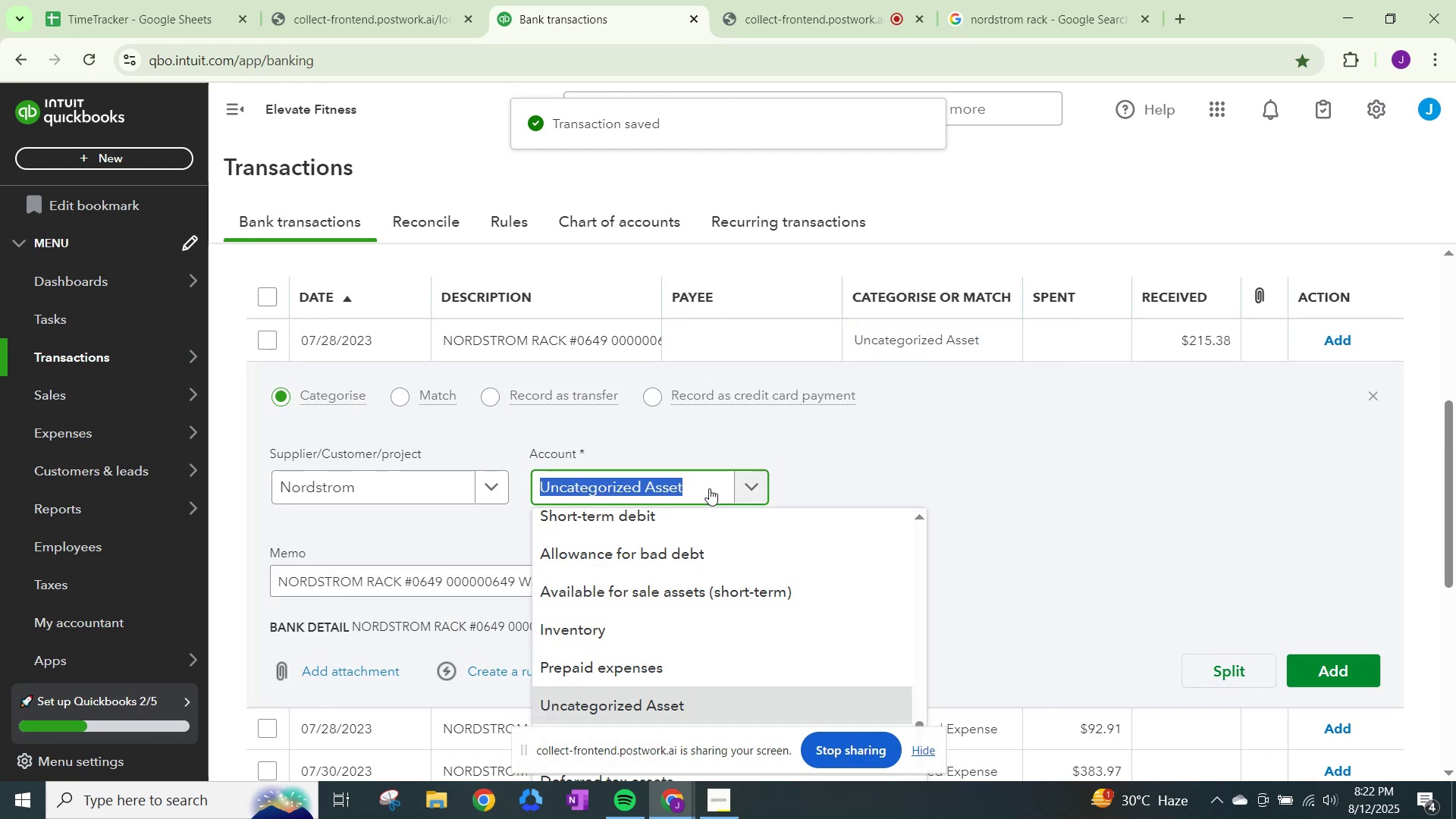 
type(other)
 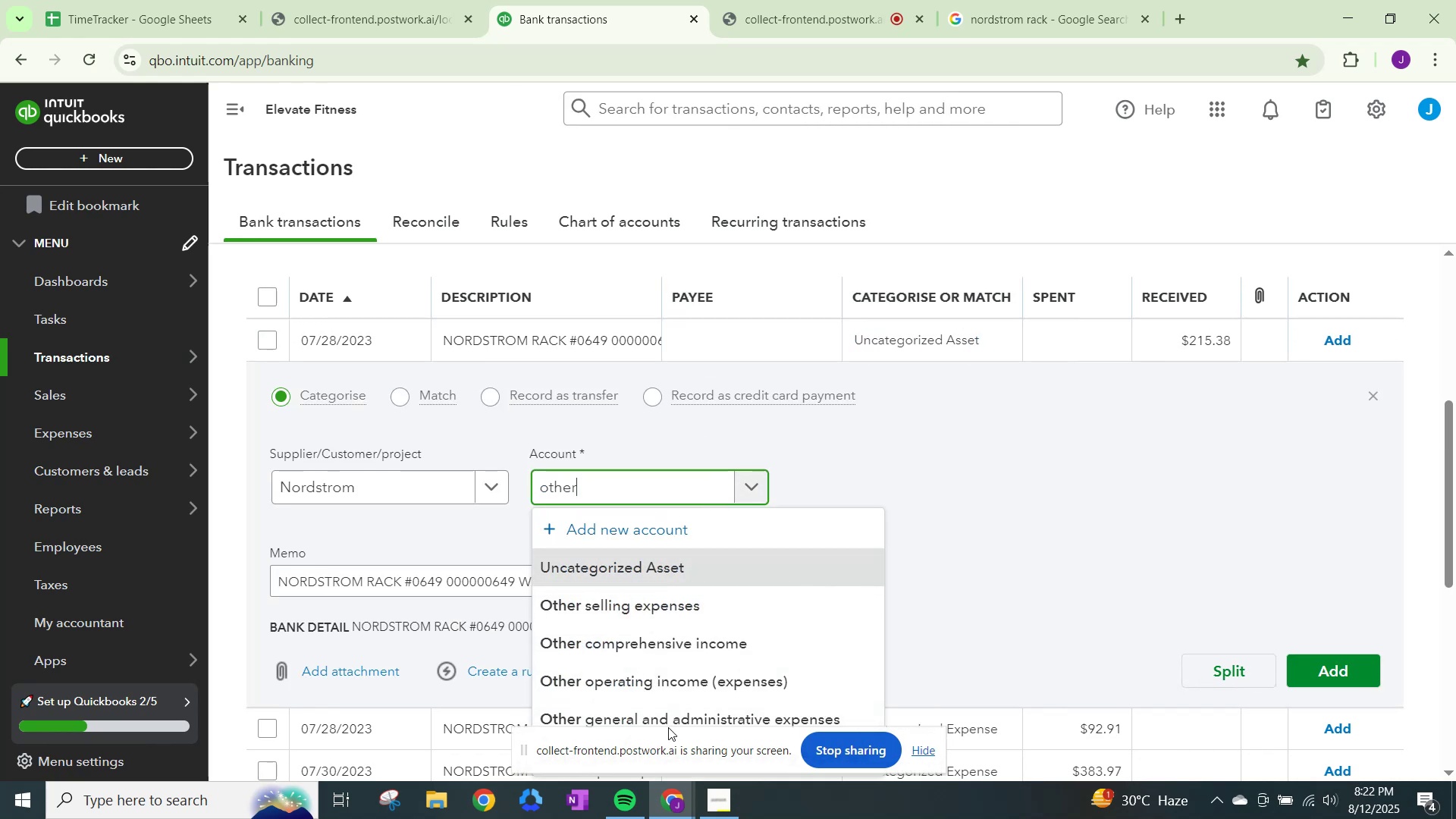 
left_click([672, 722])
 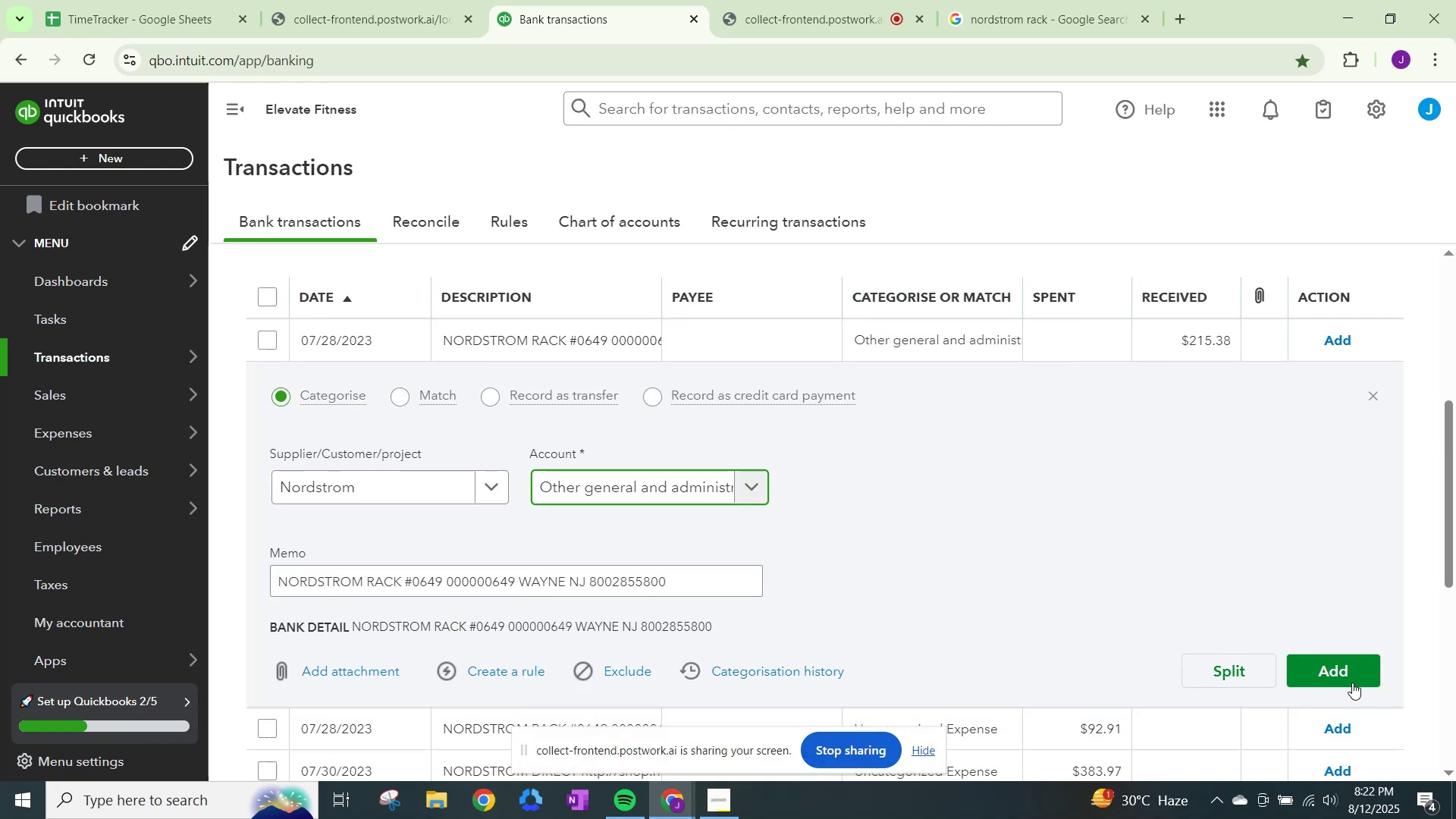 
left_click([1336, 659])
 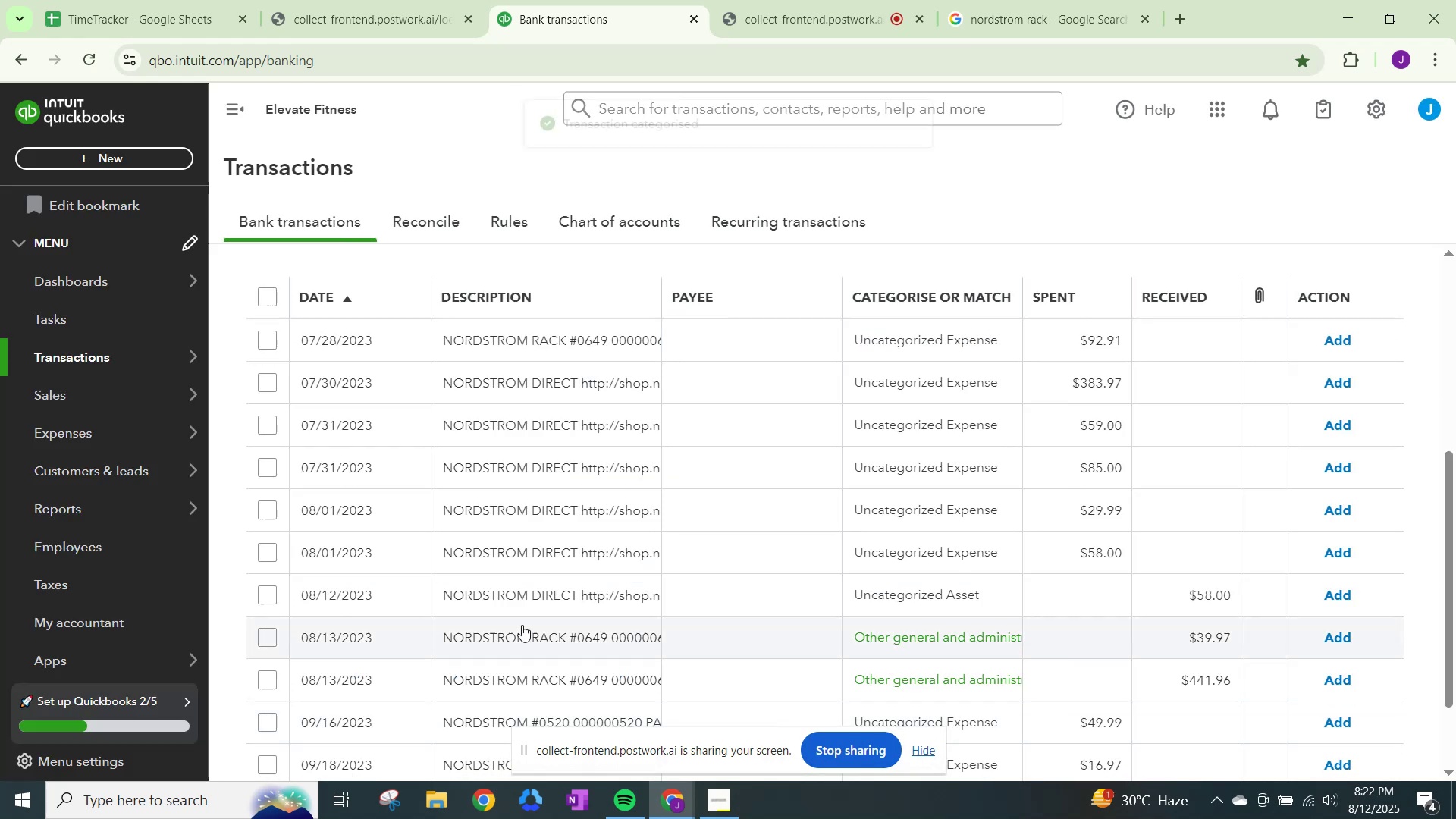 
scroll: coordinate [532, 638], scroll_direction: down, amount: 1.0
 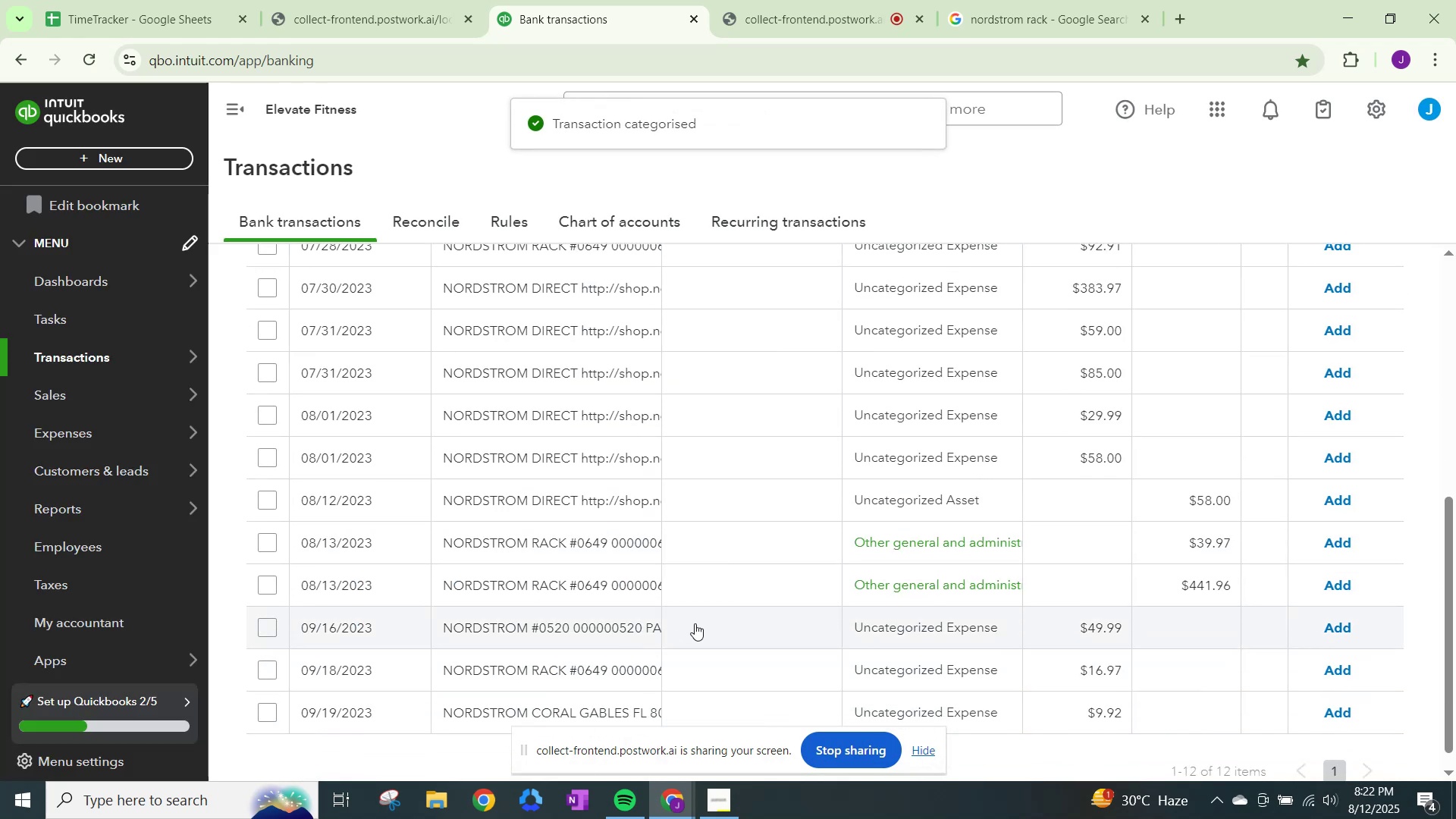 
scroll: coordinate [695, 623], scroll_direction: up, amount: 2.0
 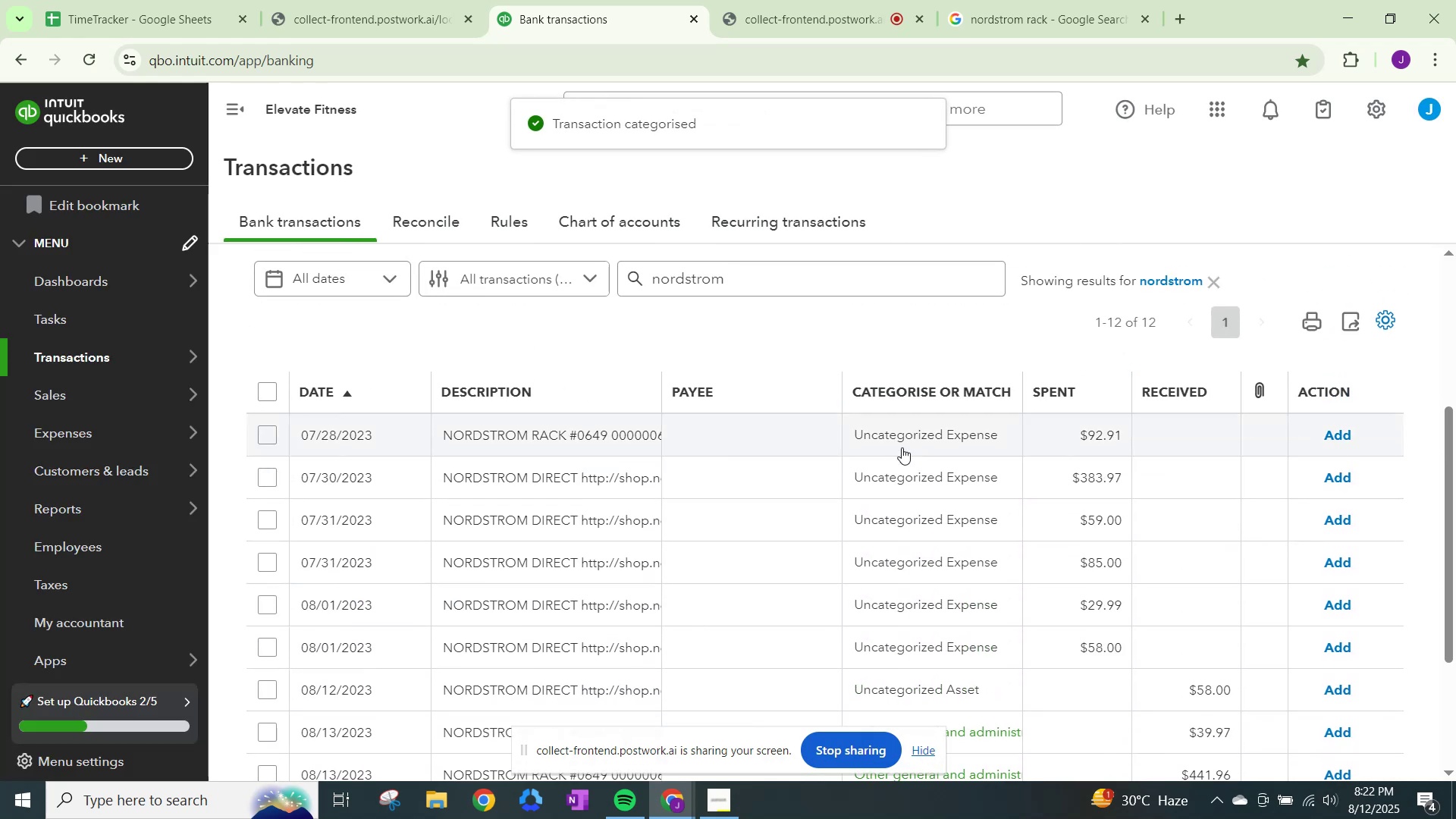 
left_click([908, 425])
 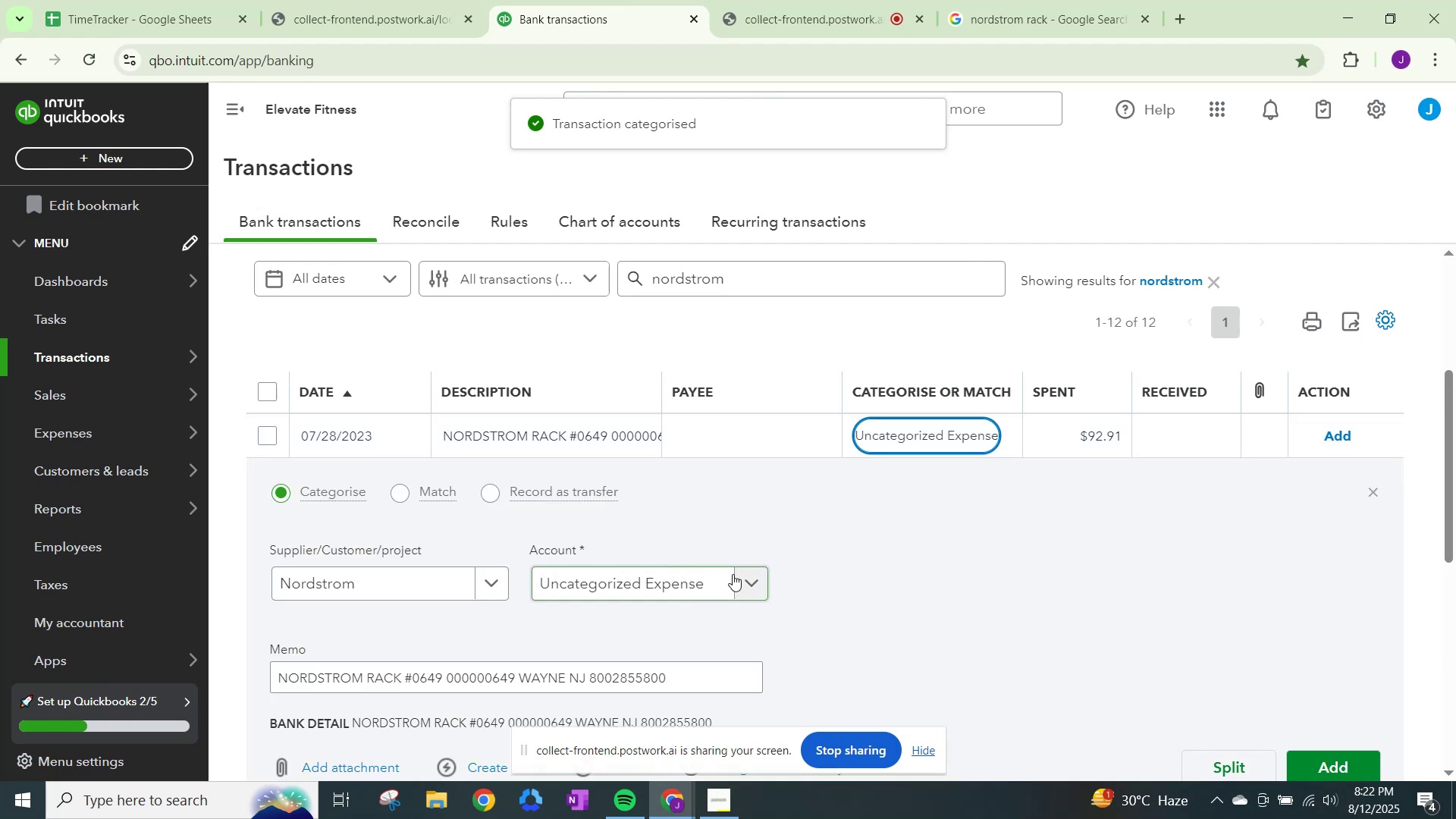 
left_click([748, 582])
 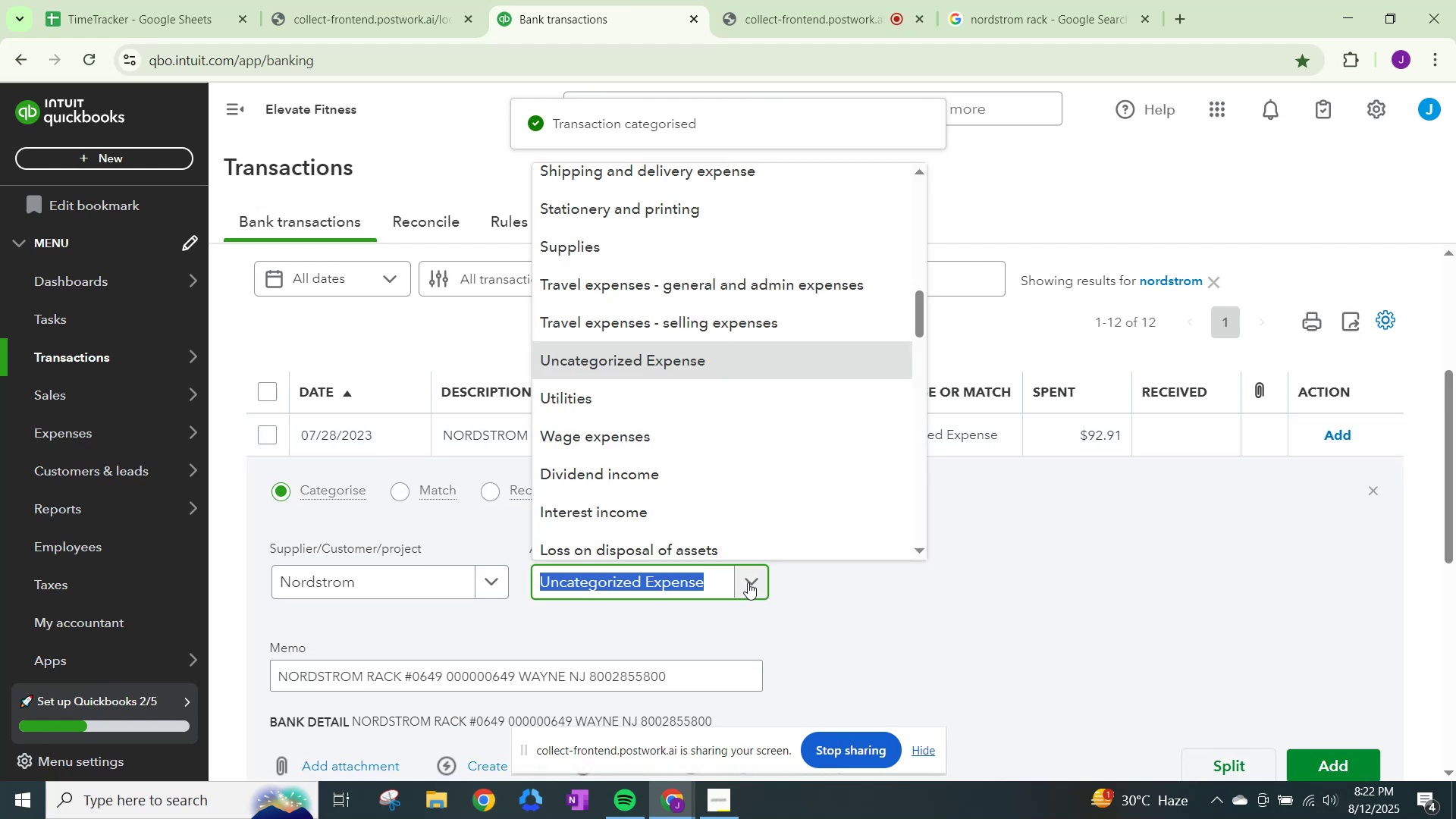 
type(other)
 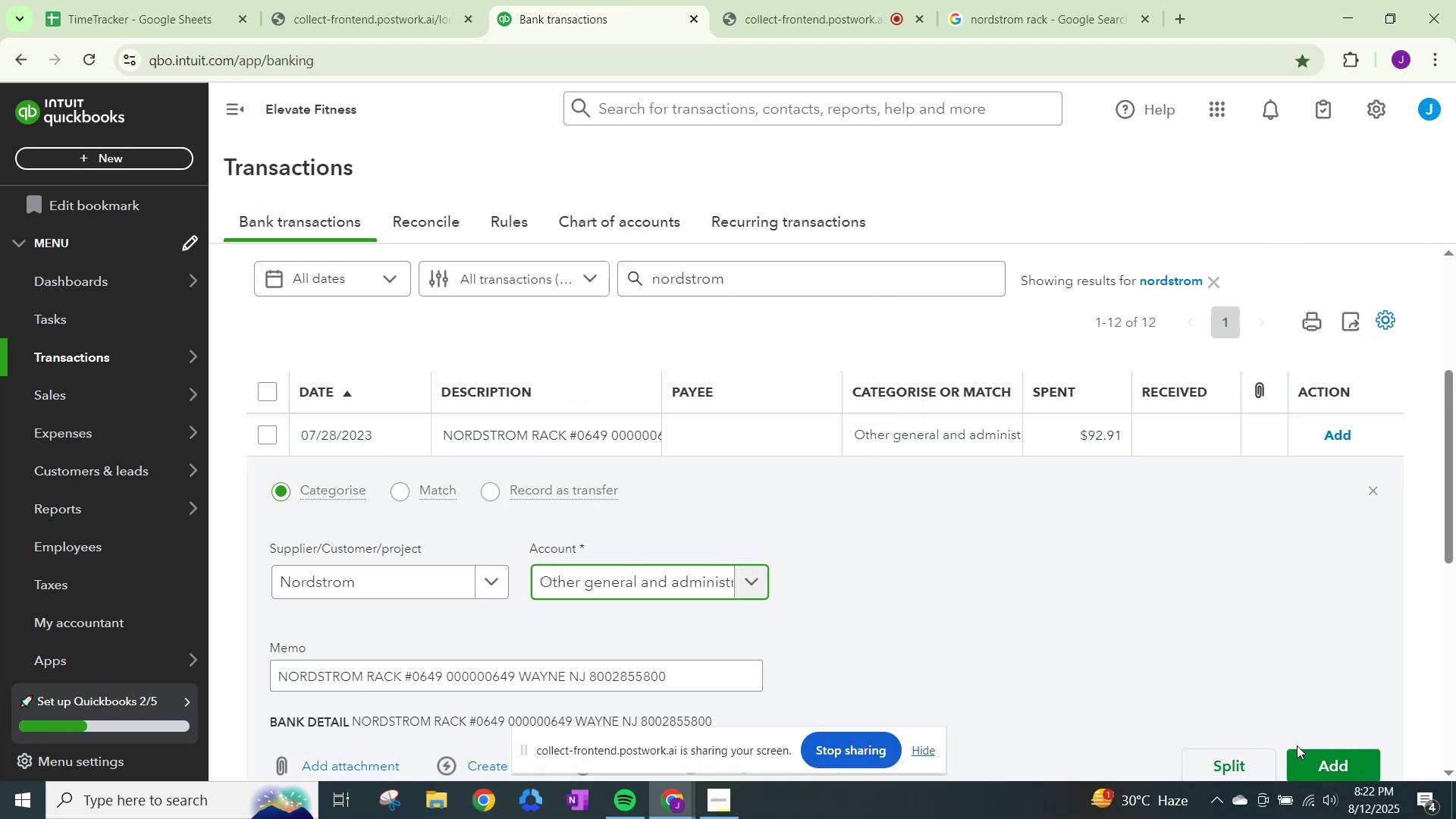 
left_click([1326, 756])
 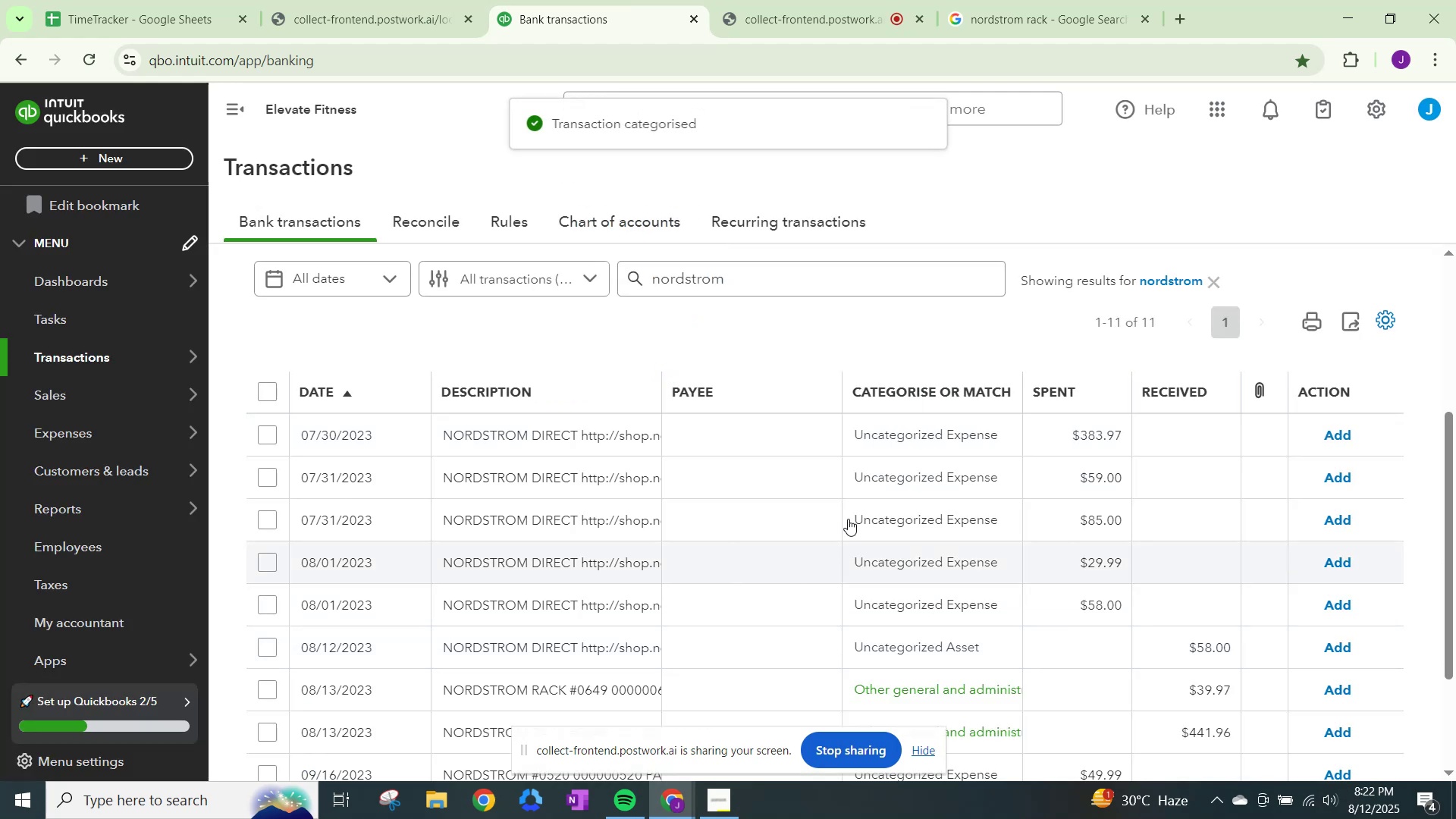 
left_click([918, 419])
 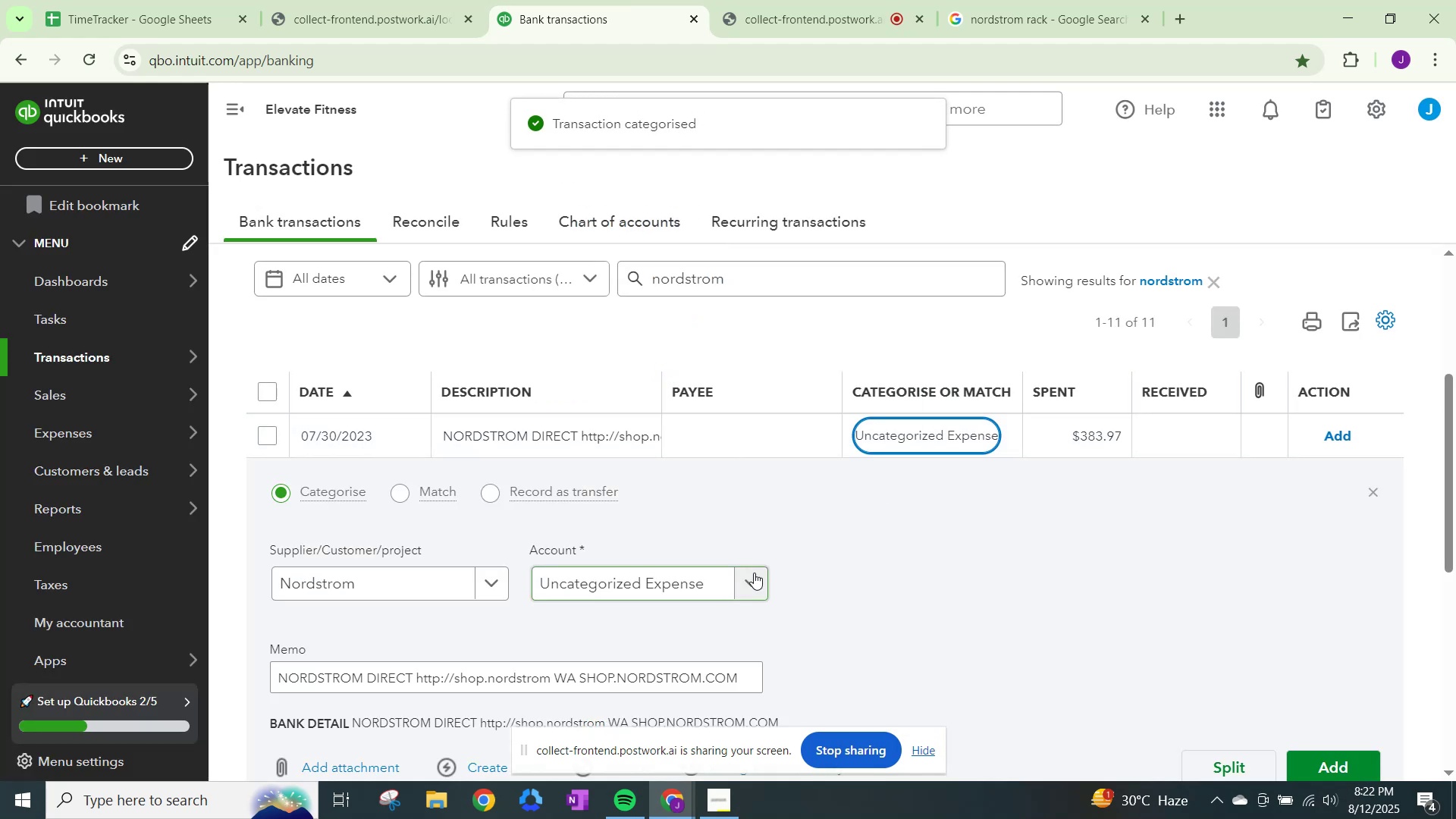 
left_click([758, 579])
 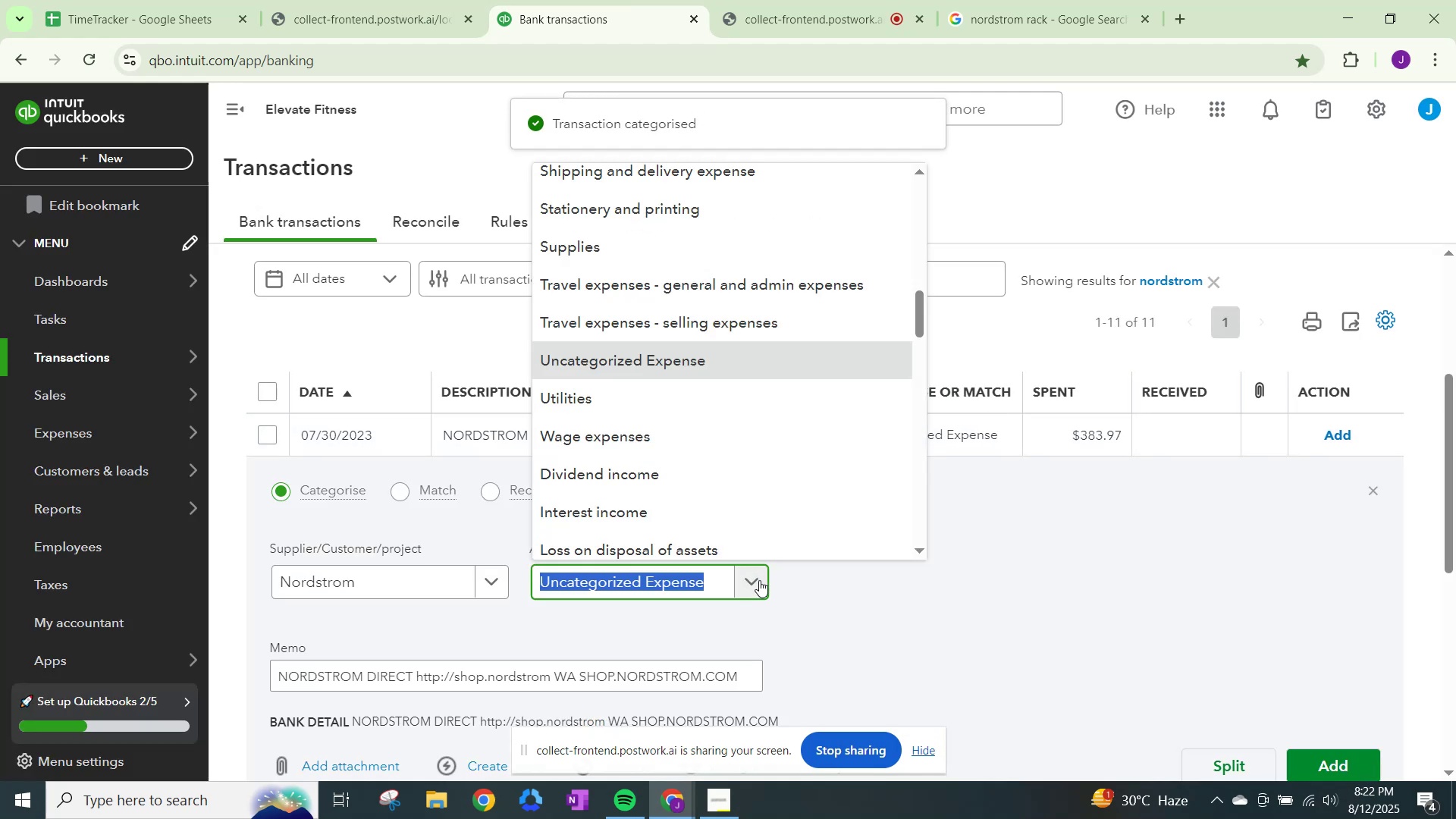 
type(other)
 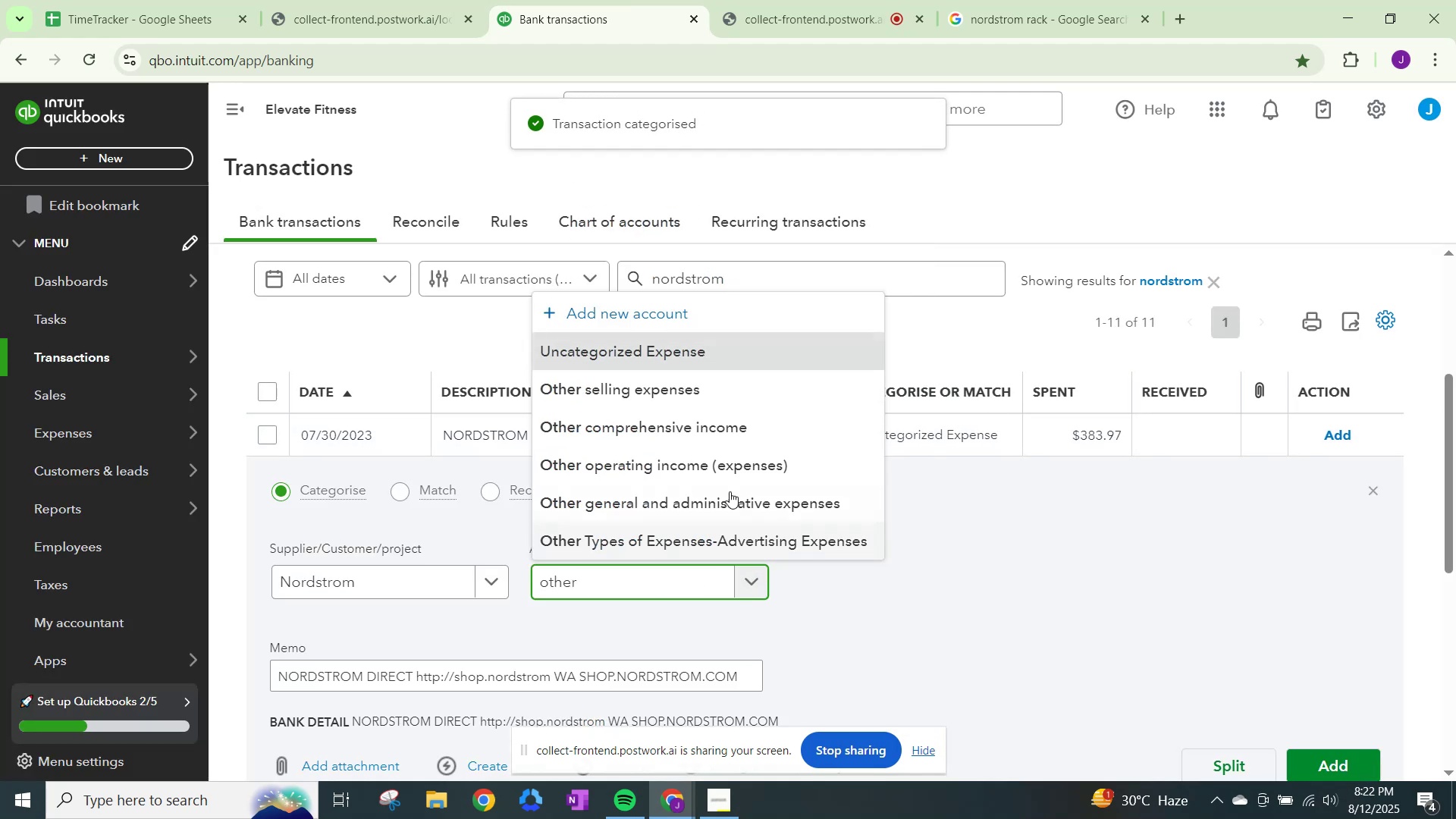 
left_click([730, 491])
 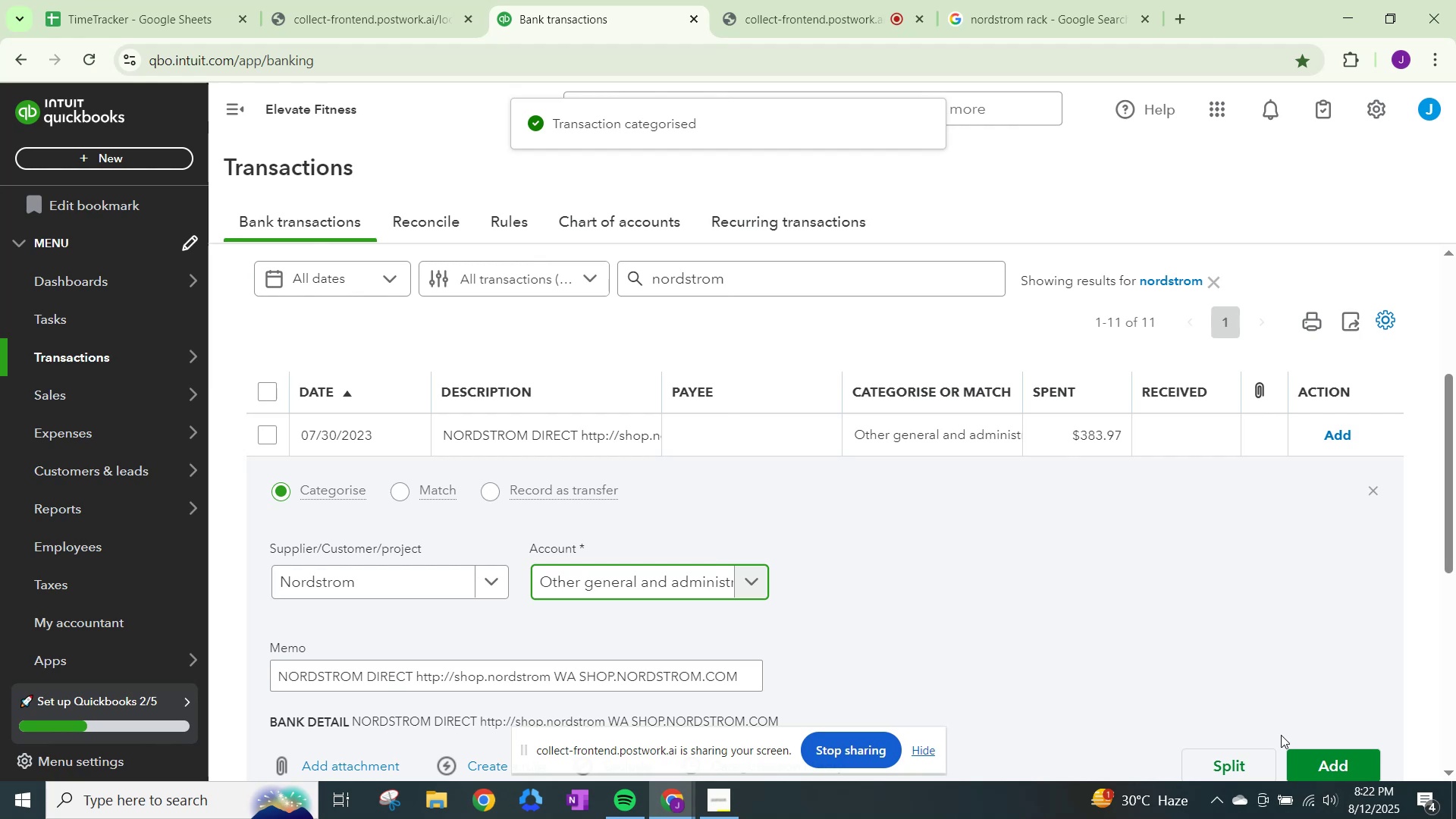 
left_click([1297, 756])
 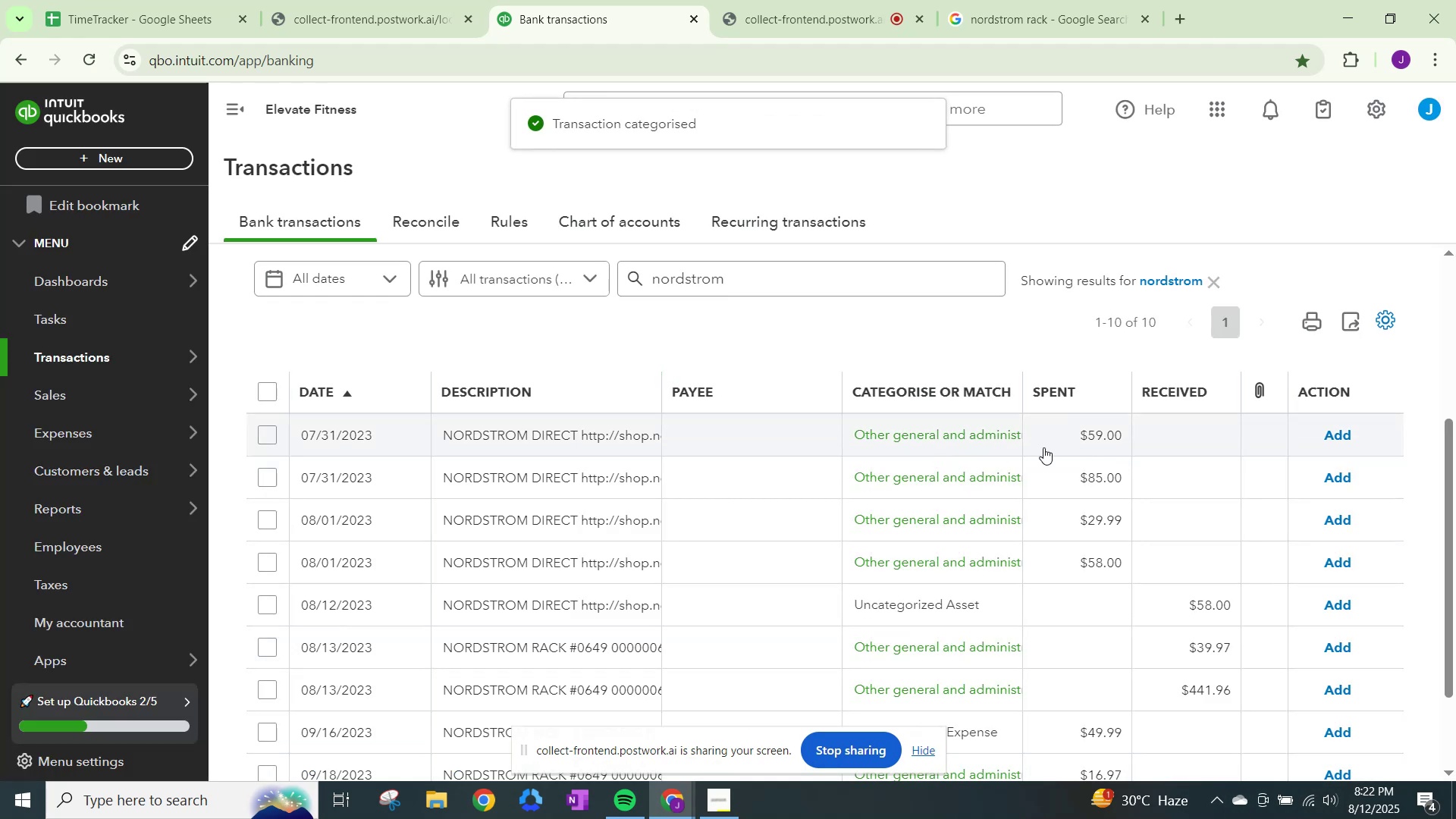 
left_click([1346, 433])
 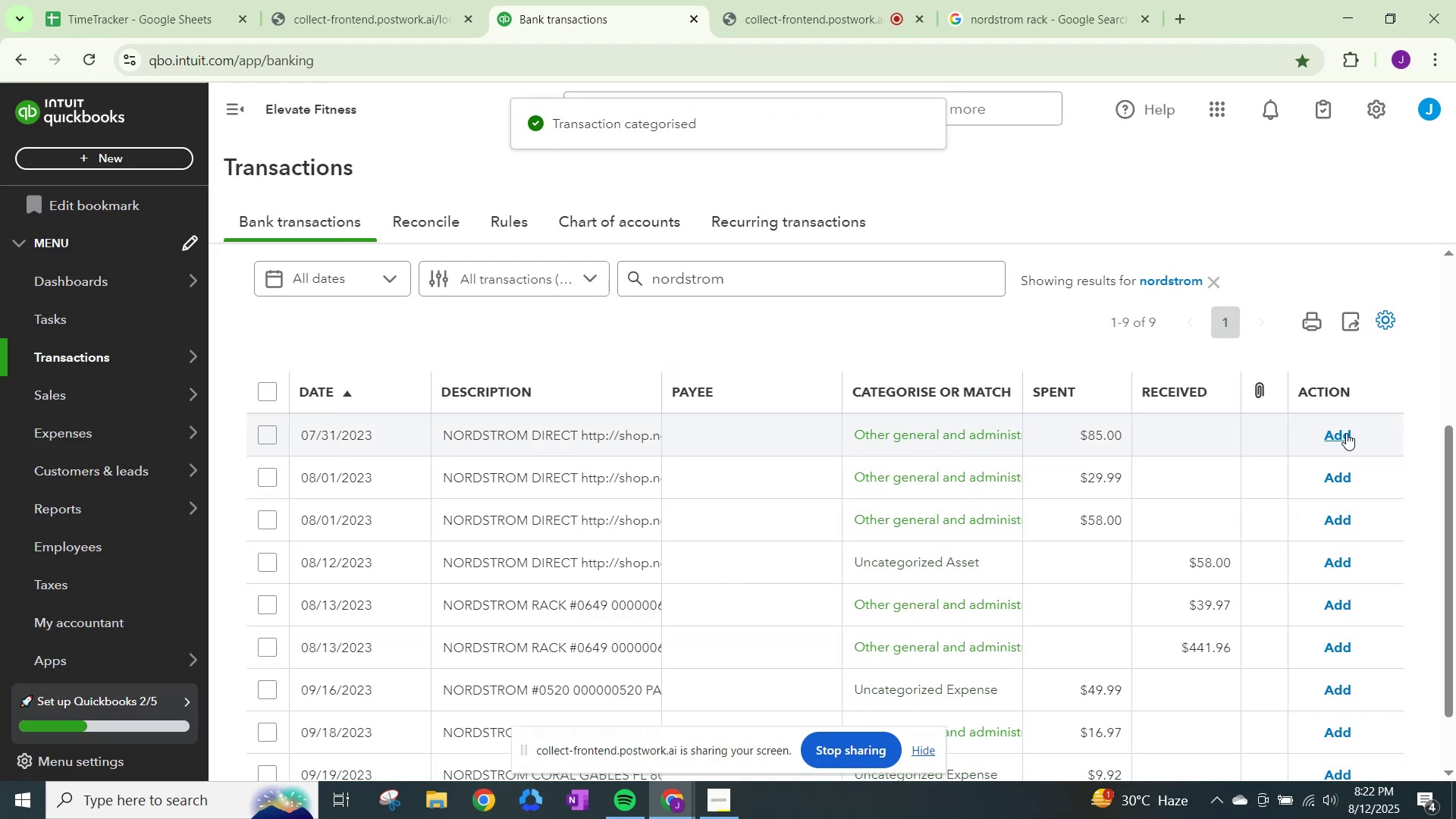 
left_click([1346, 433])
 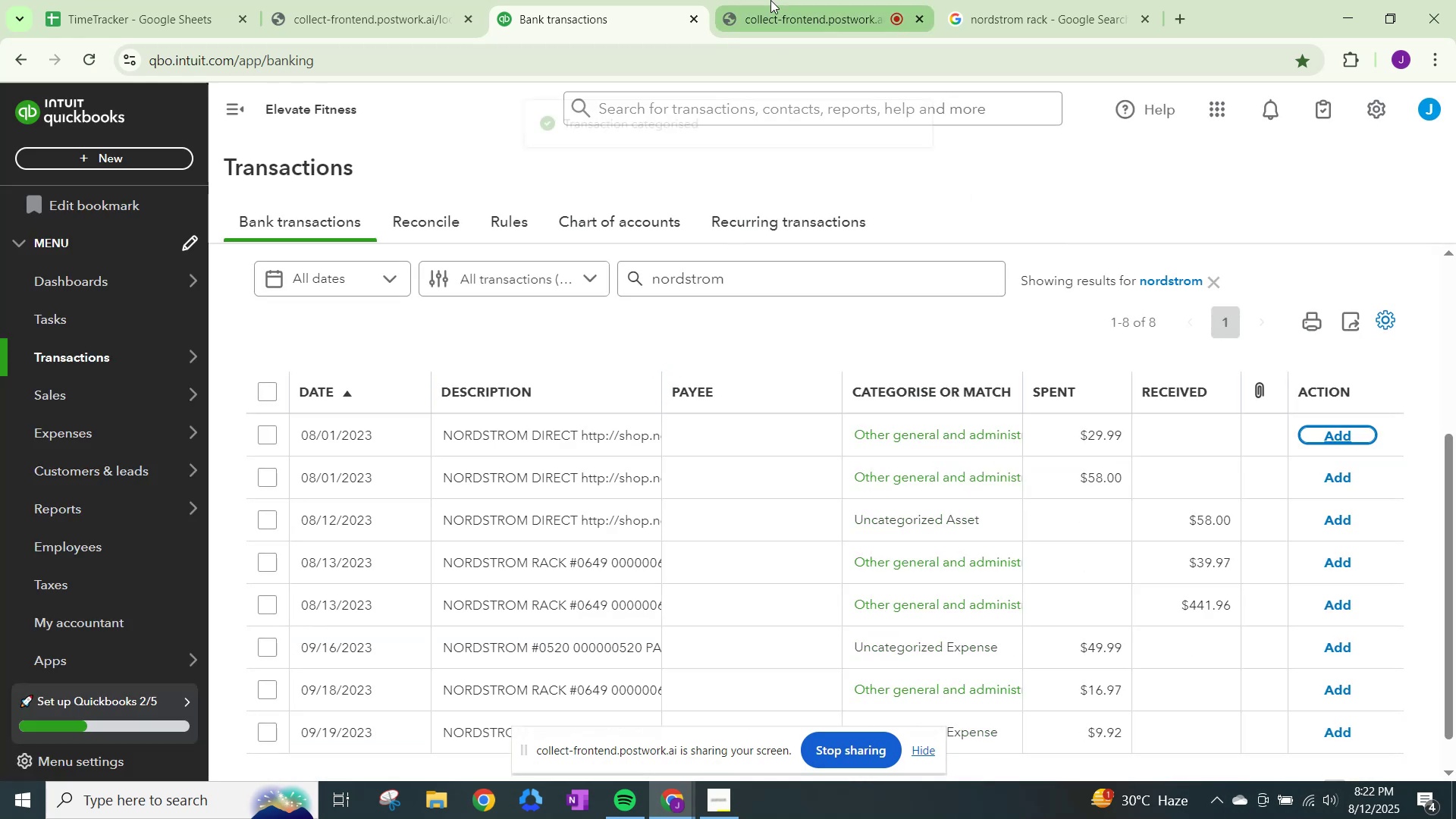 
left_click([786, 2])
 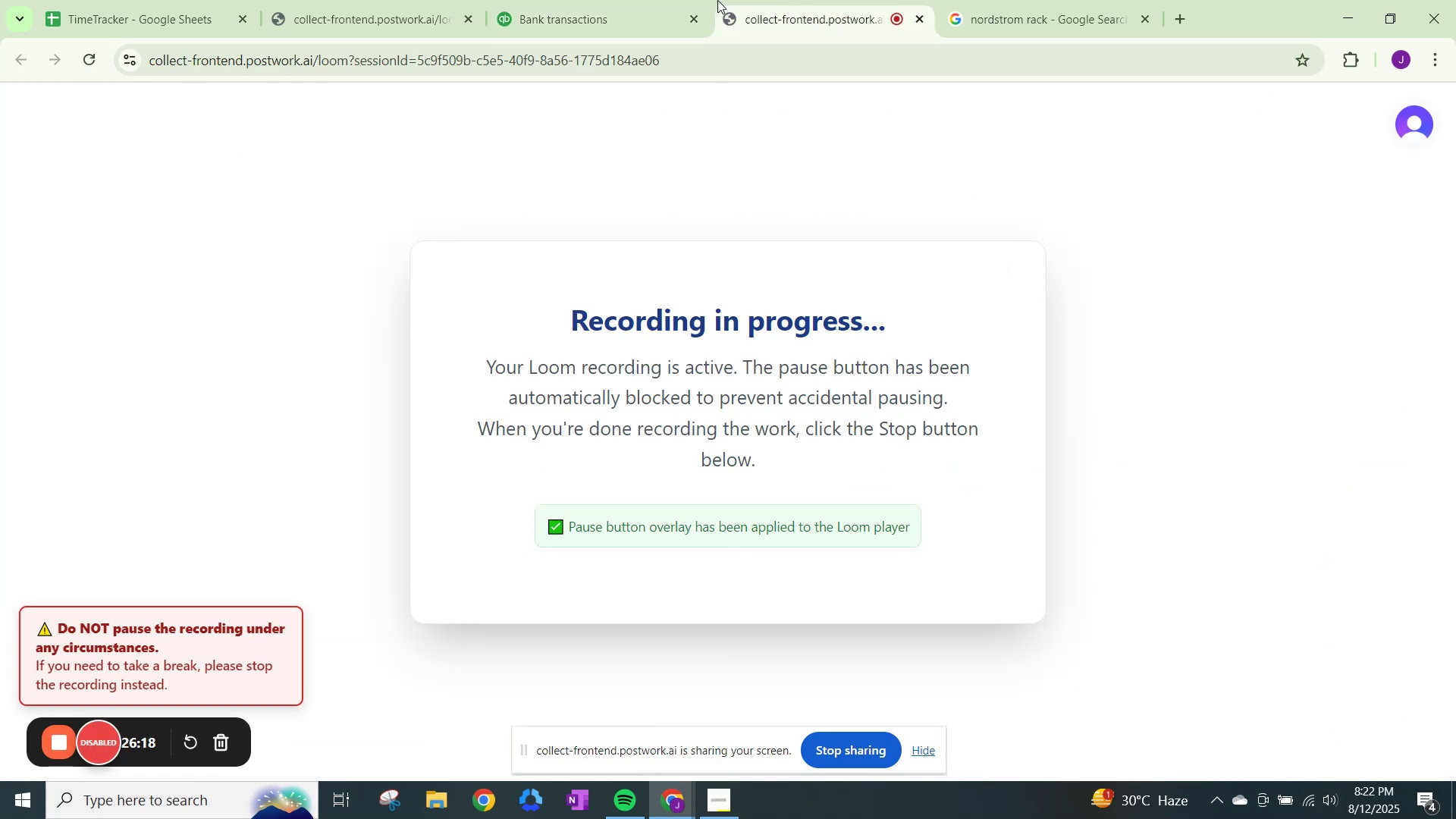 
left_click([615, 0])
 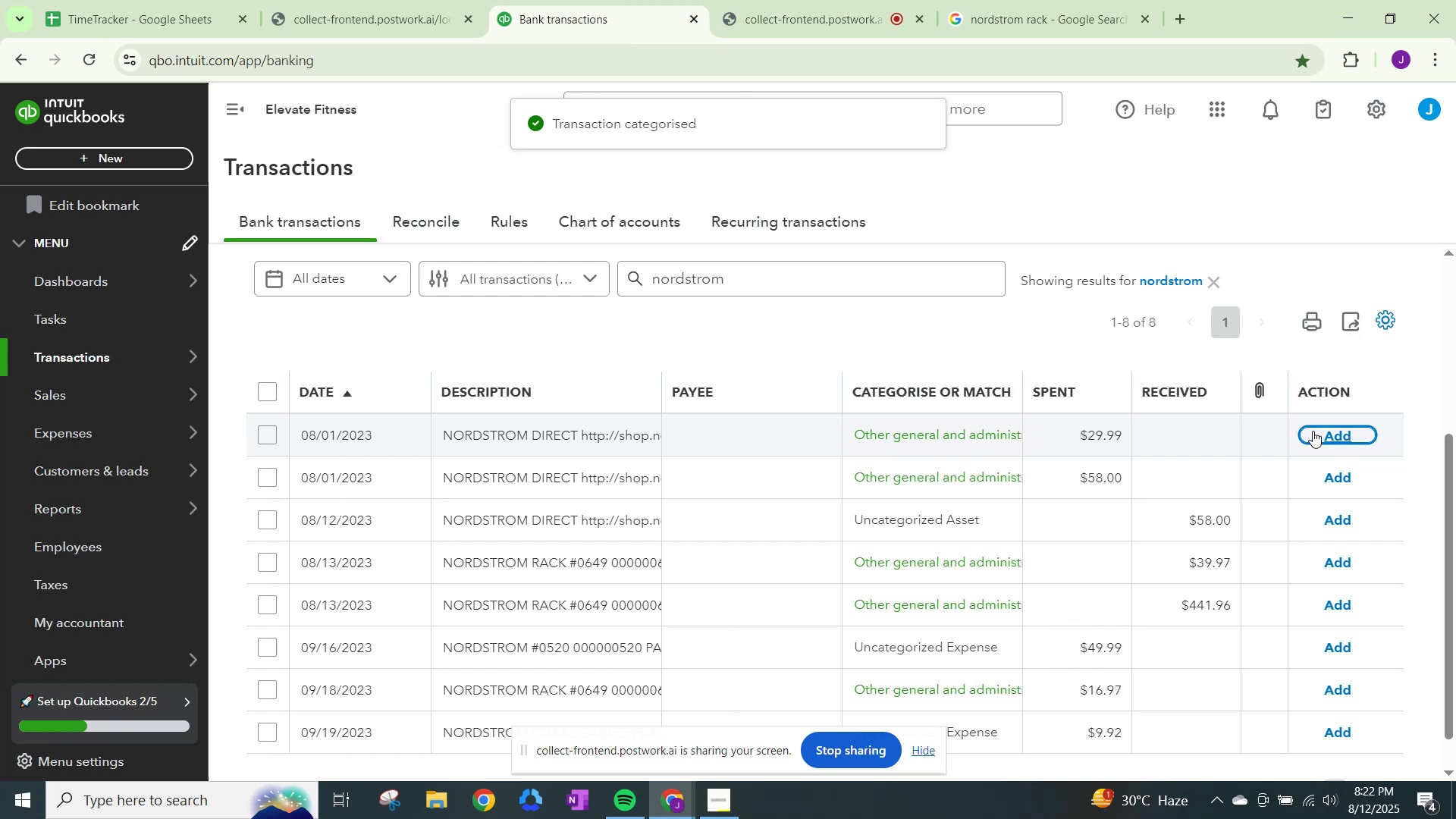 
left_click([1313, 429])
 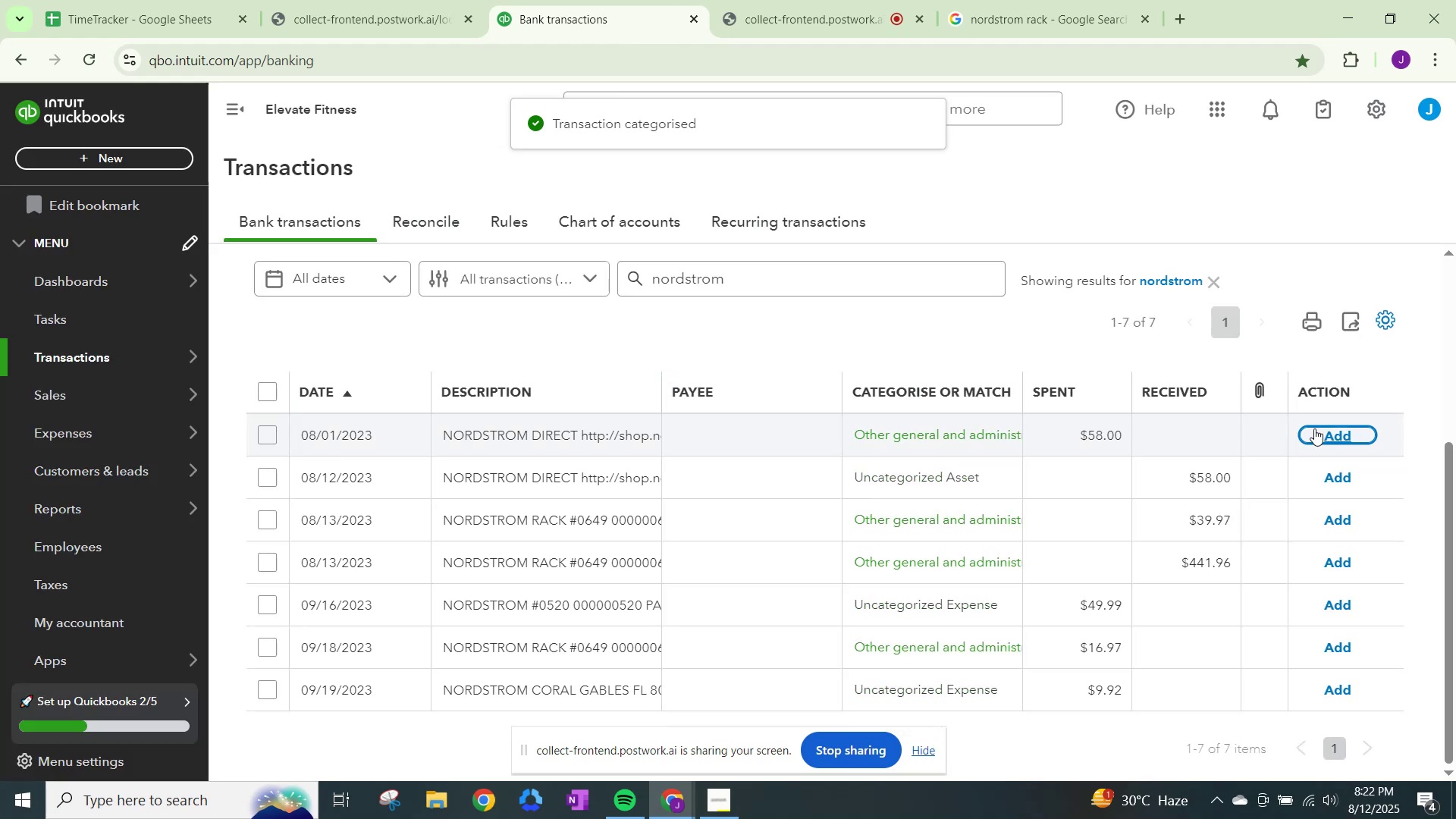 
left_click([1314, 428])
 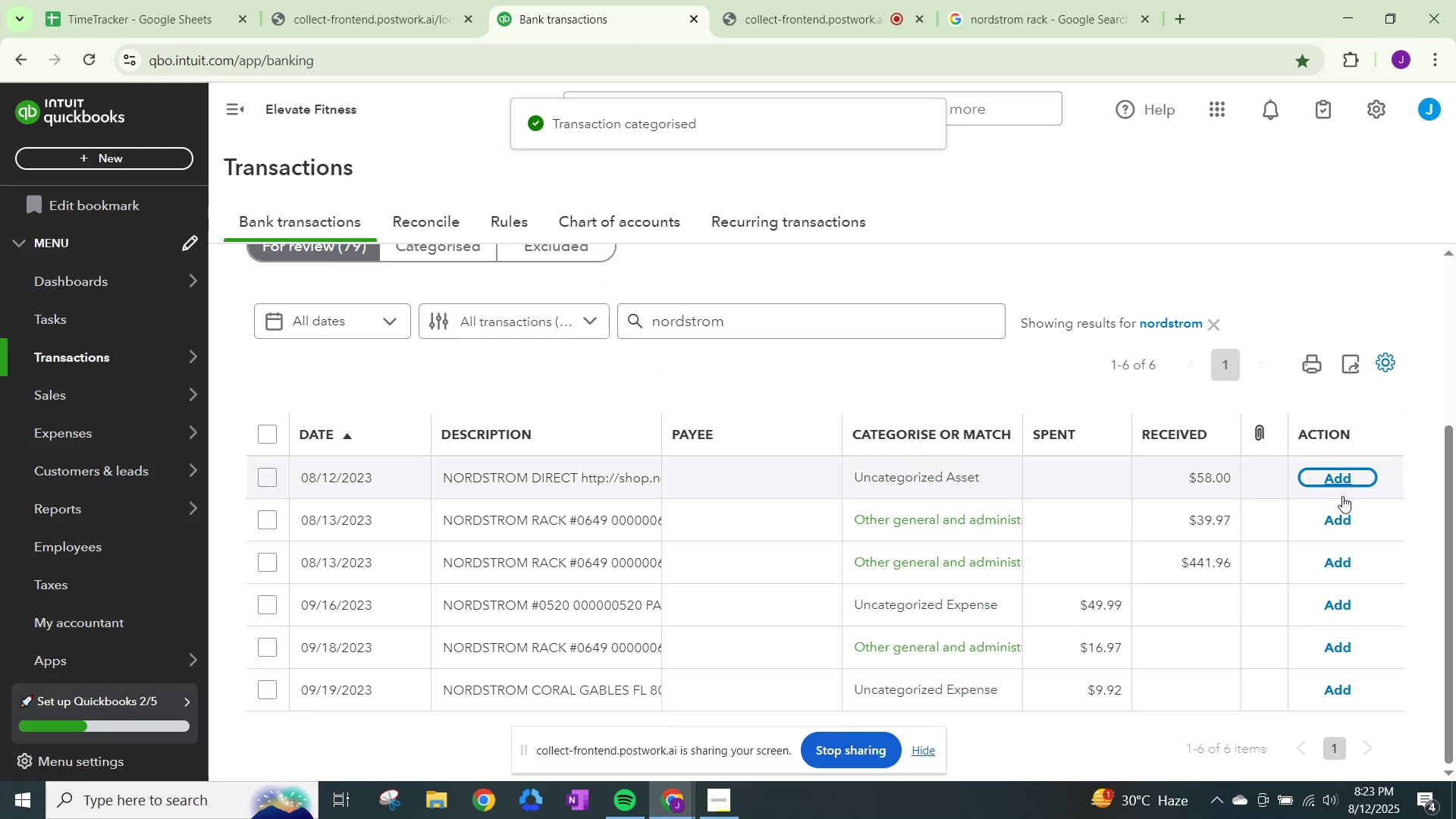 
left_click([1342, 516])
 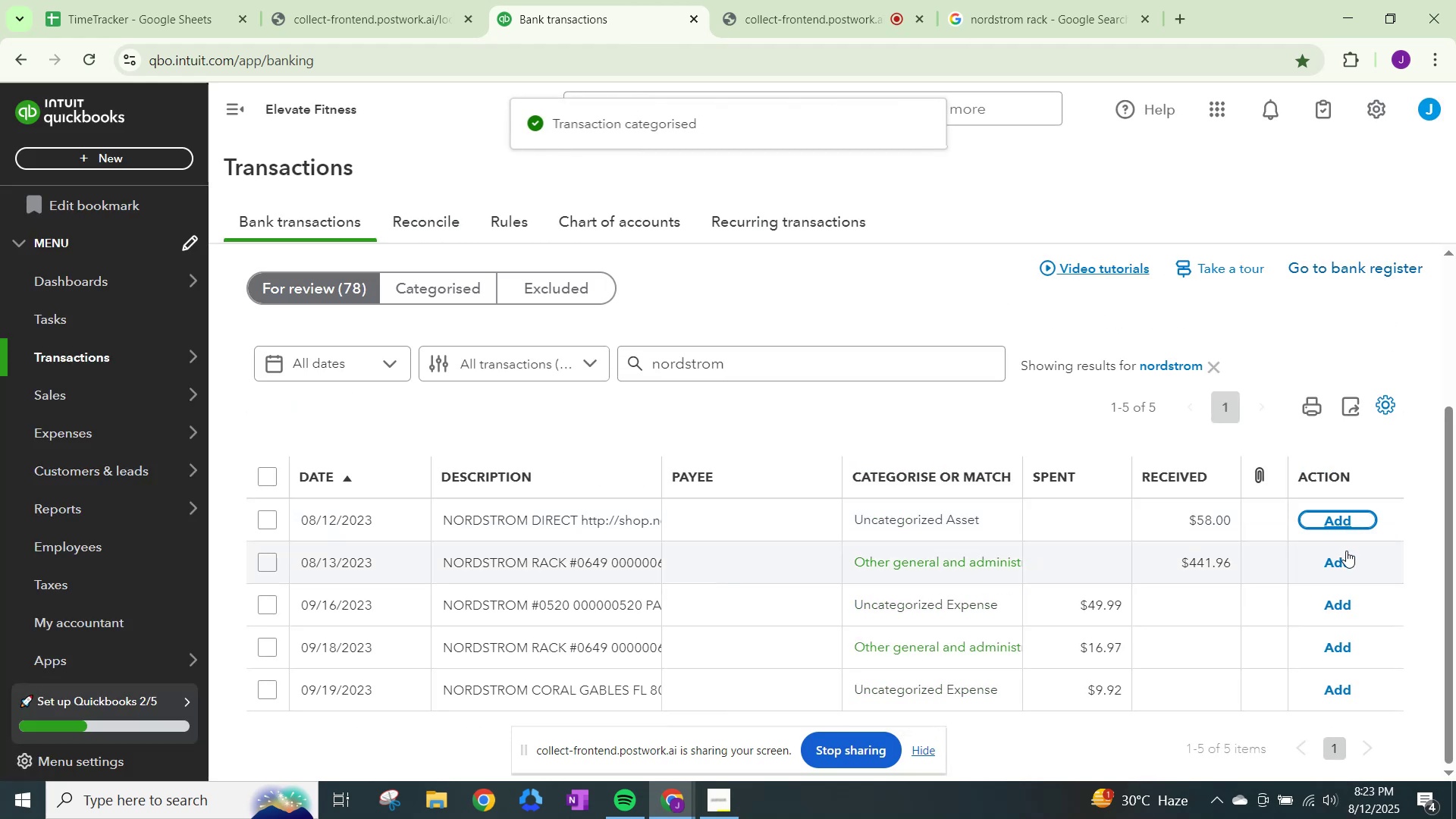 
left_click([1343, 563])
 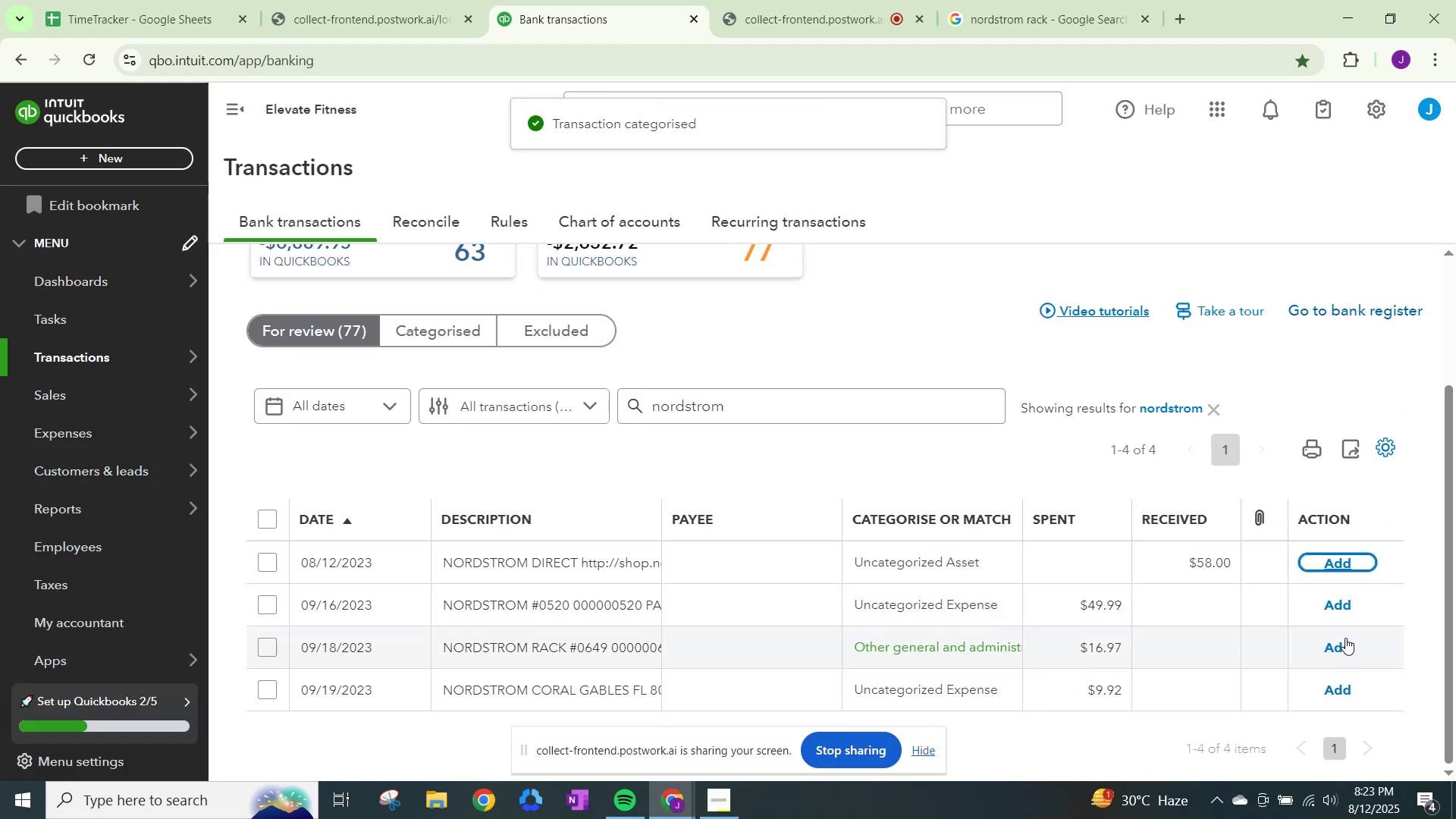 
left_click([1345, 652])
 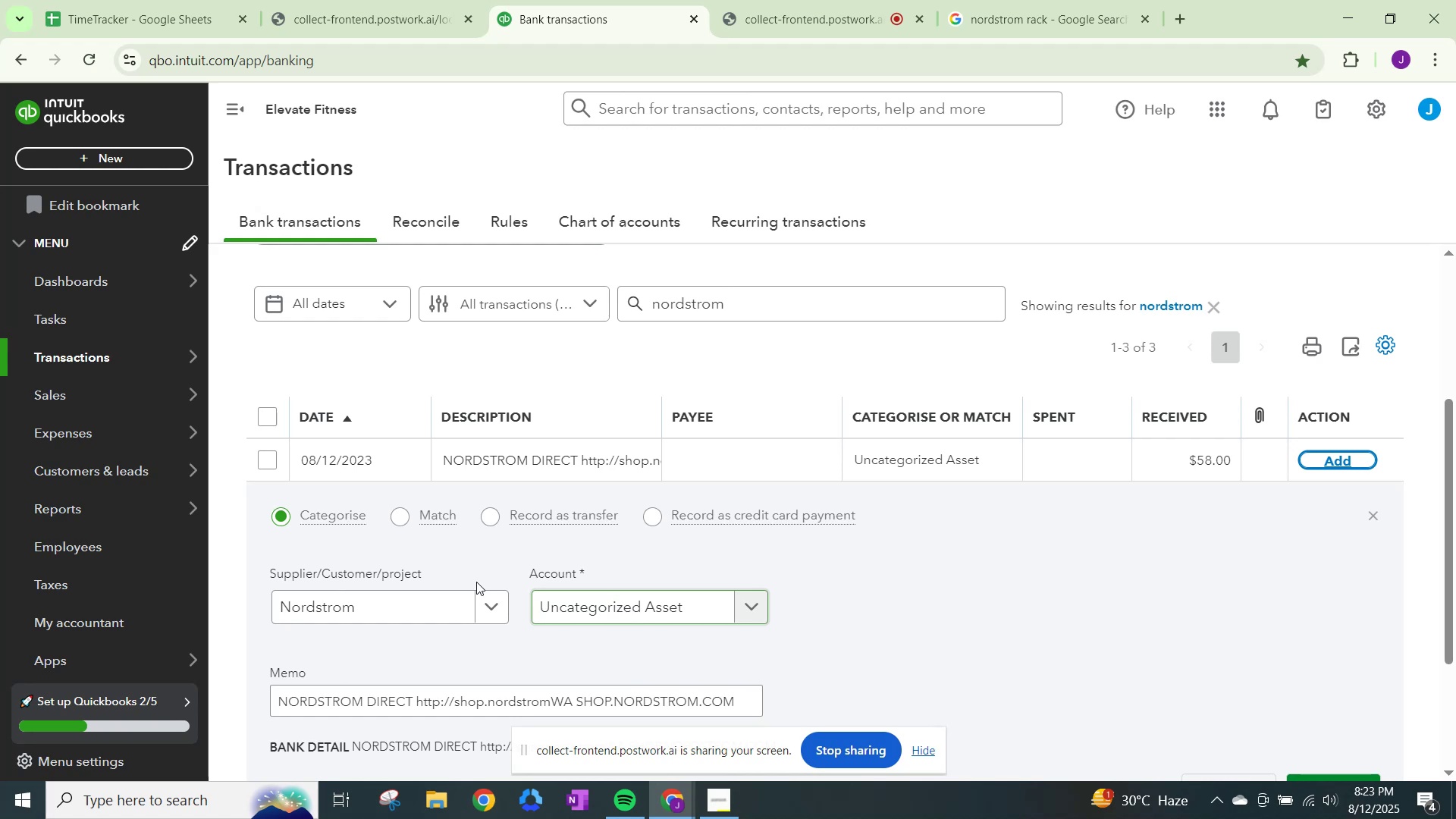 
left_click([646, 607])
 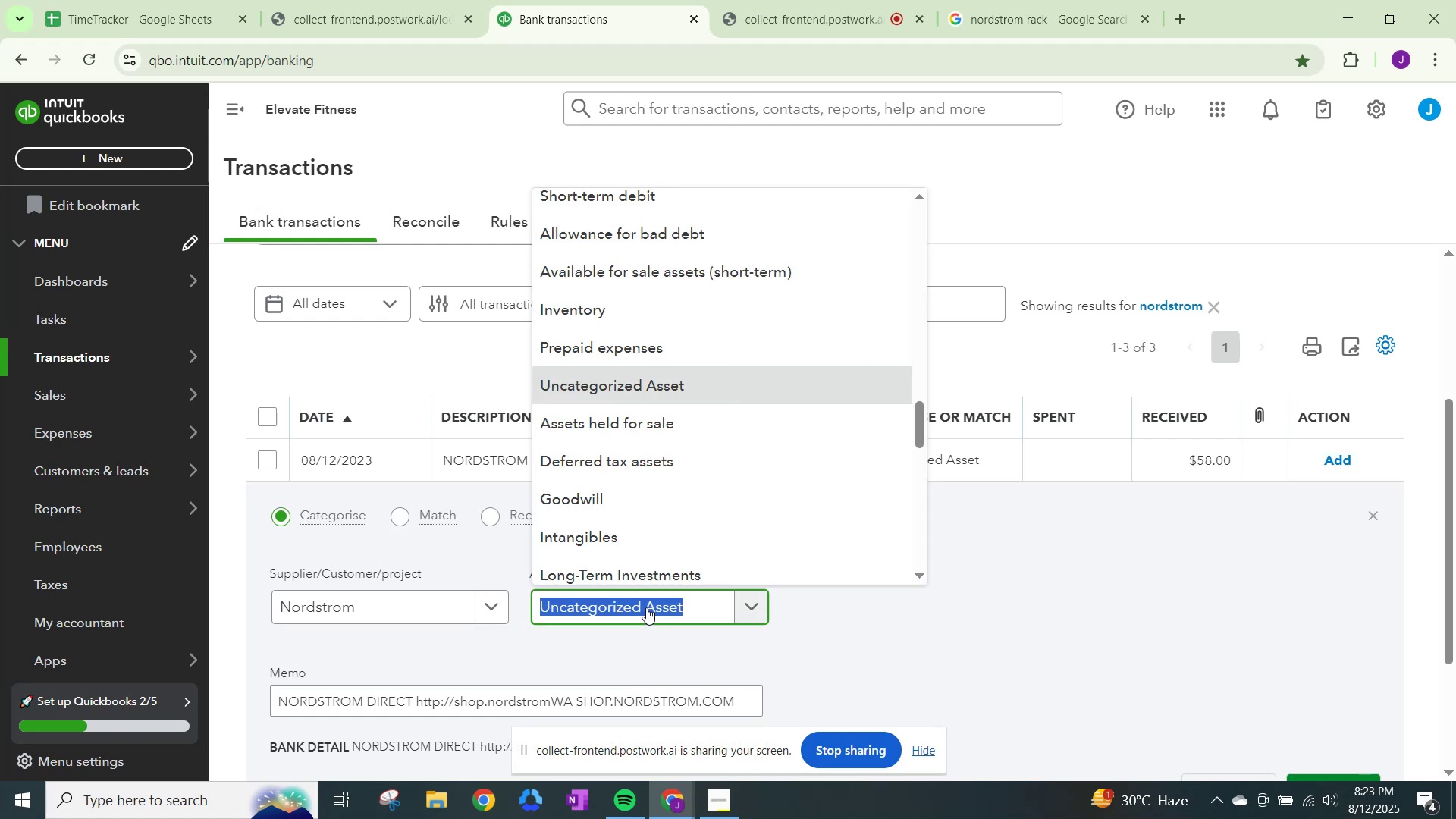 
type(others ge)
key(Backspace)
key(Backspace)
key(Backspace)
key(Backspace)
type( ge)
 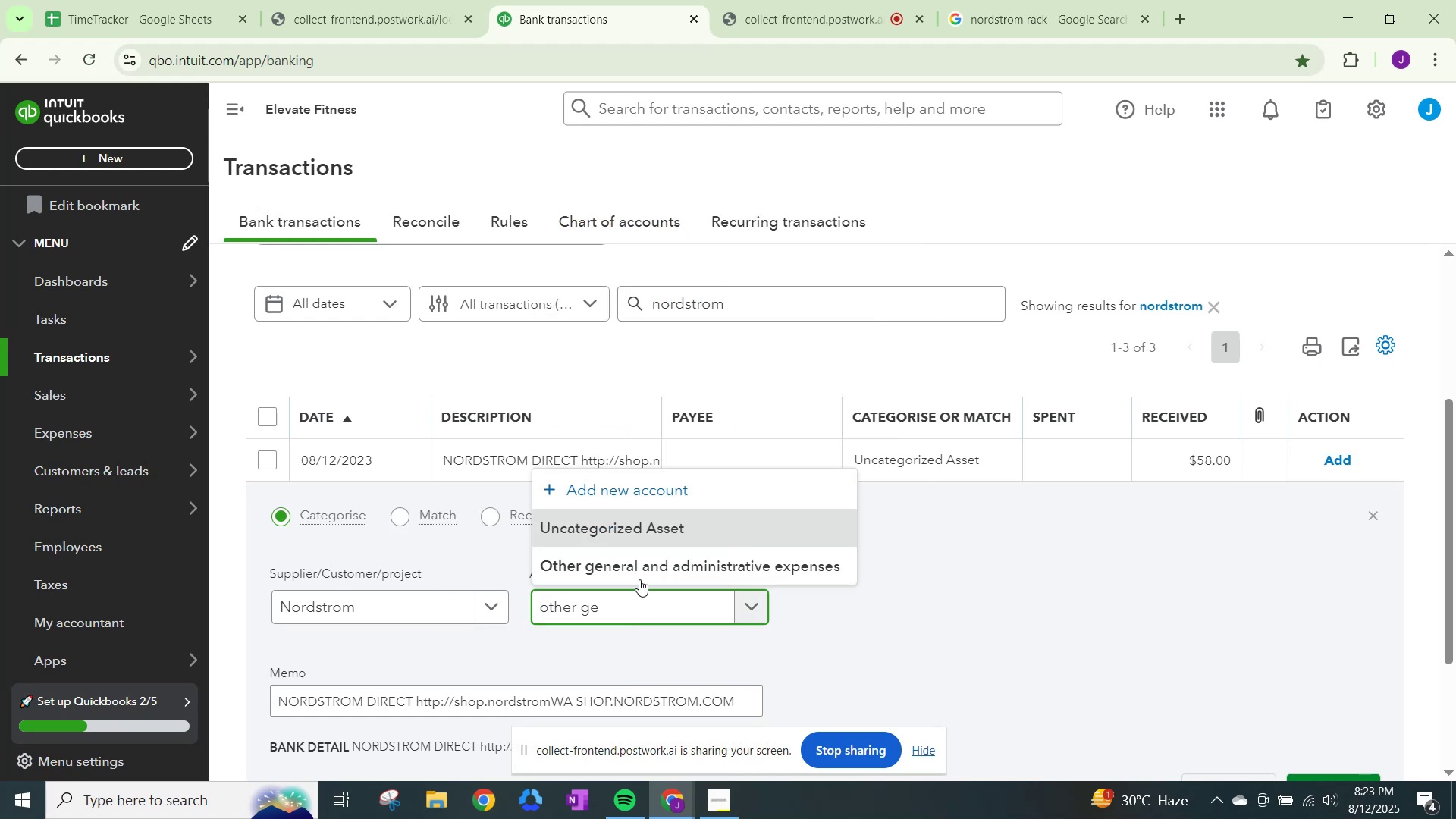 
left_click([632, 555])
 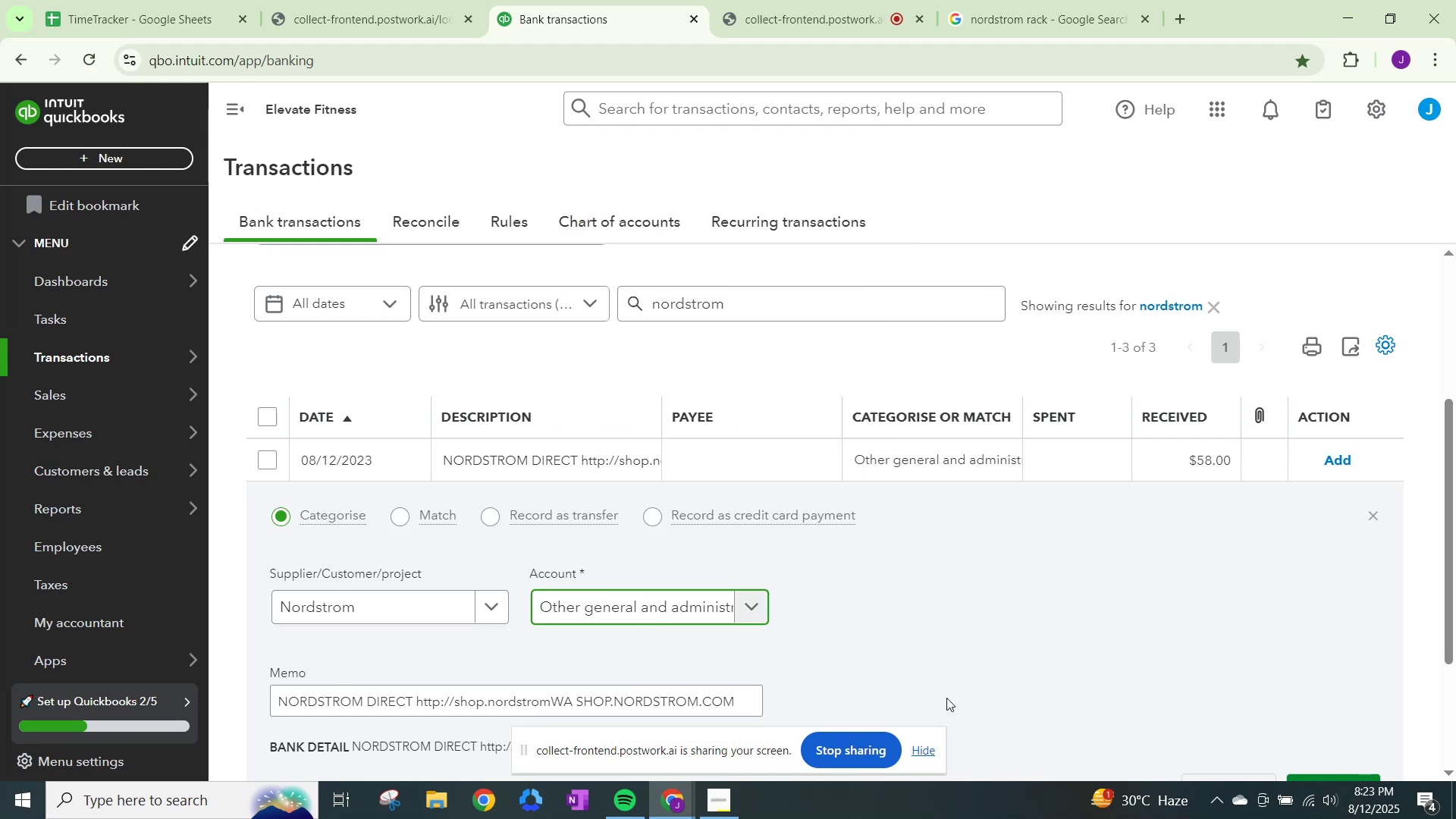 
scroll: coordinate [910, 660], scroll_direction: down, amount: 1.0
 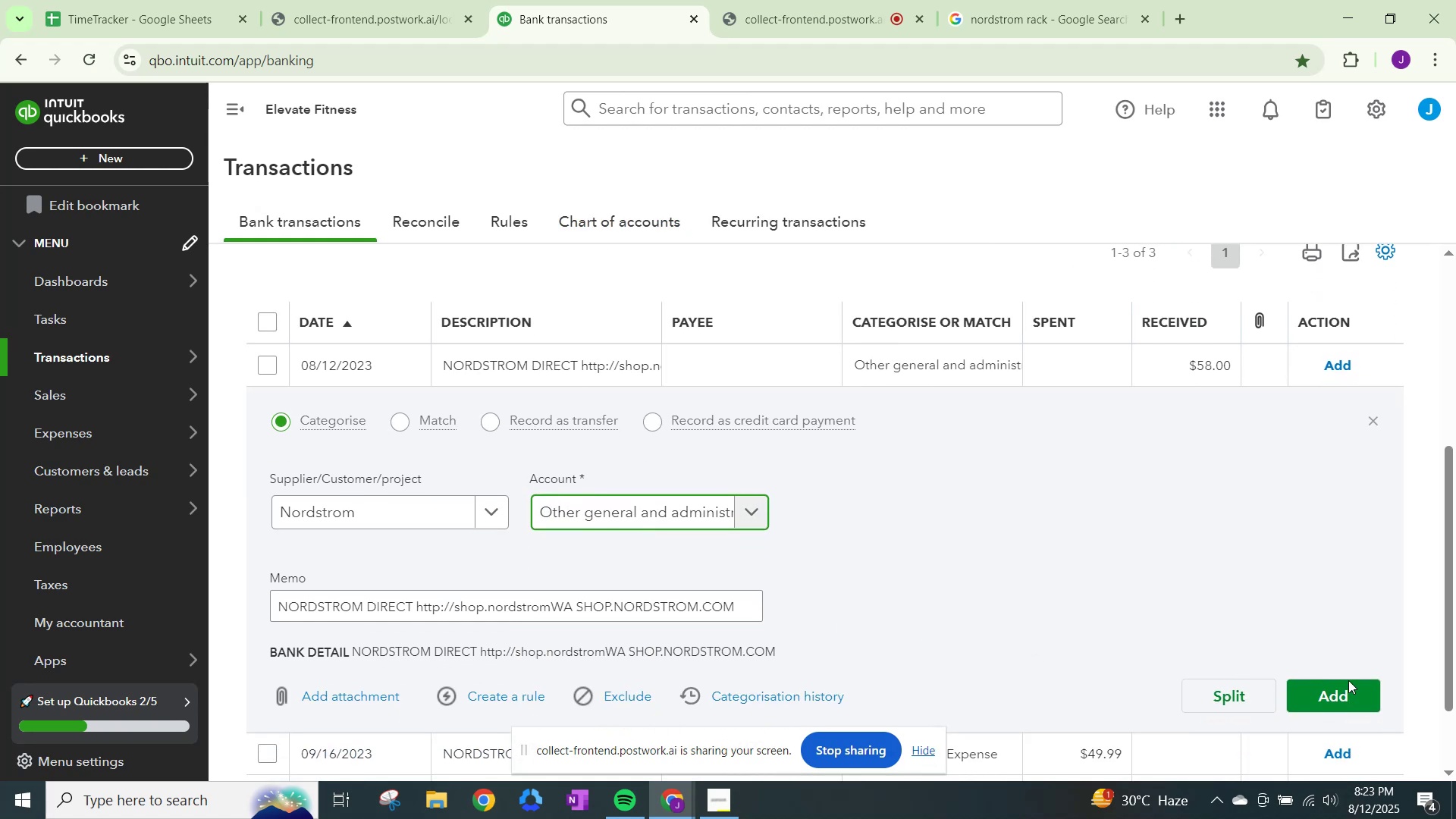 
left_click([1348, 682])
 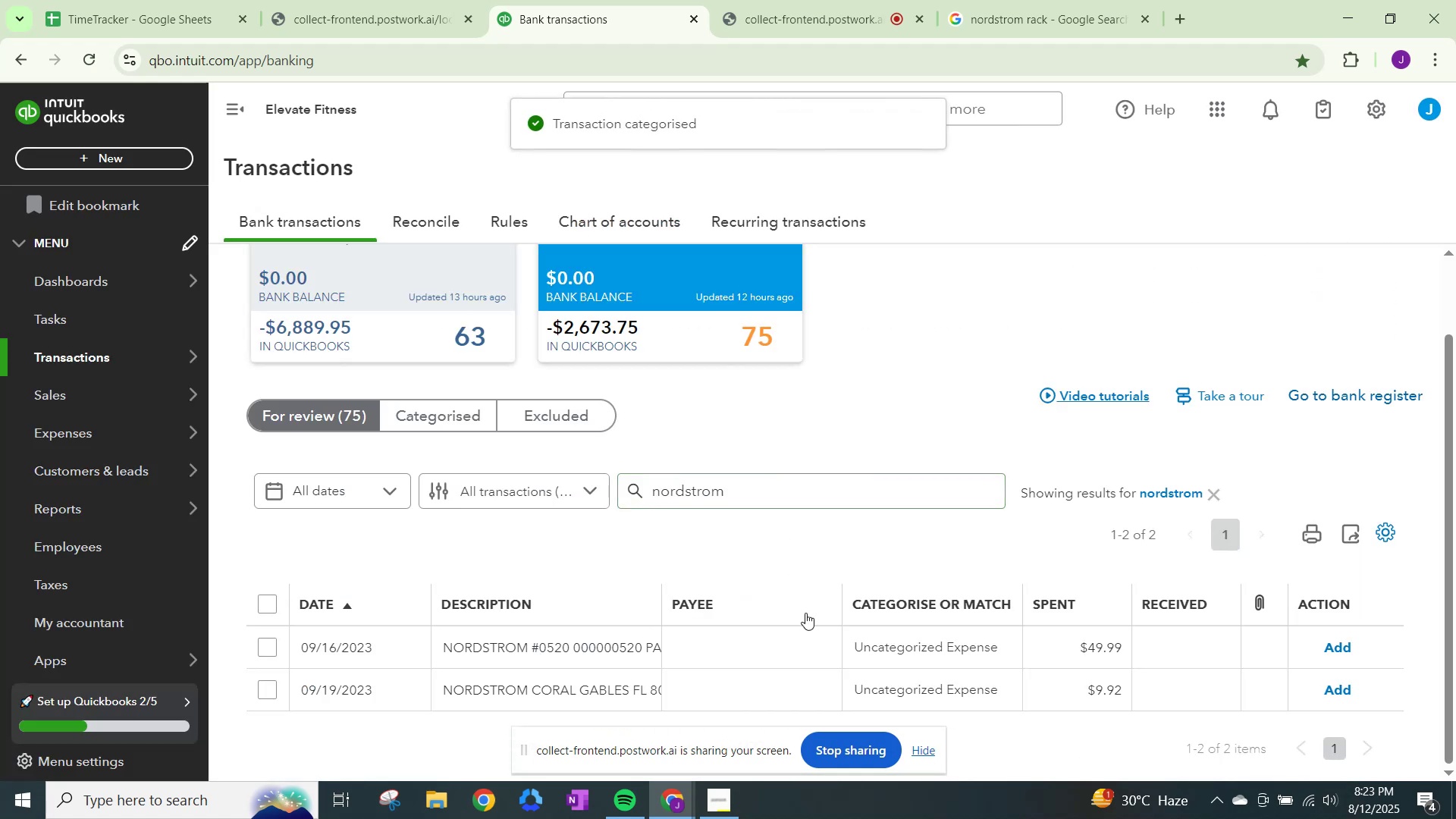 
left_click([893, 633])
 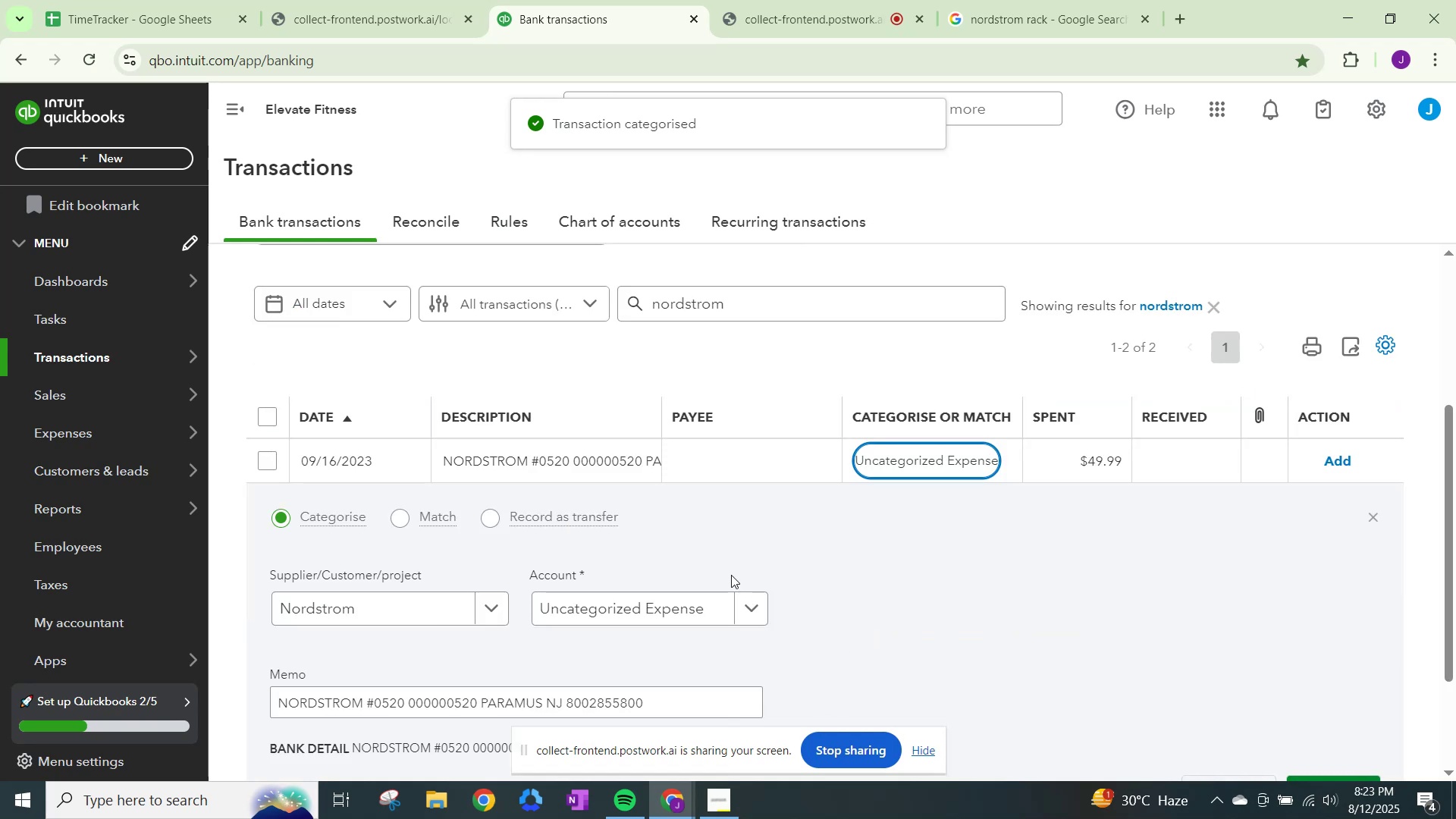 
left_click([734, 605])
 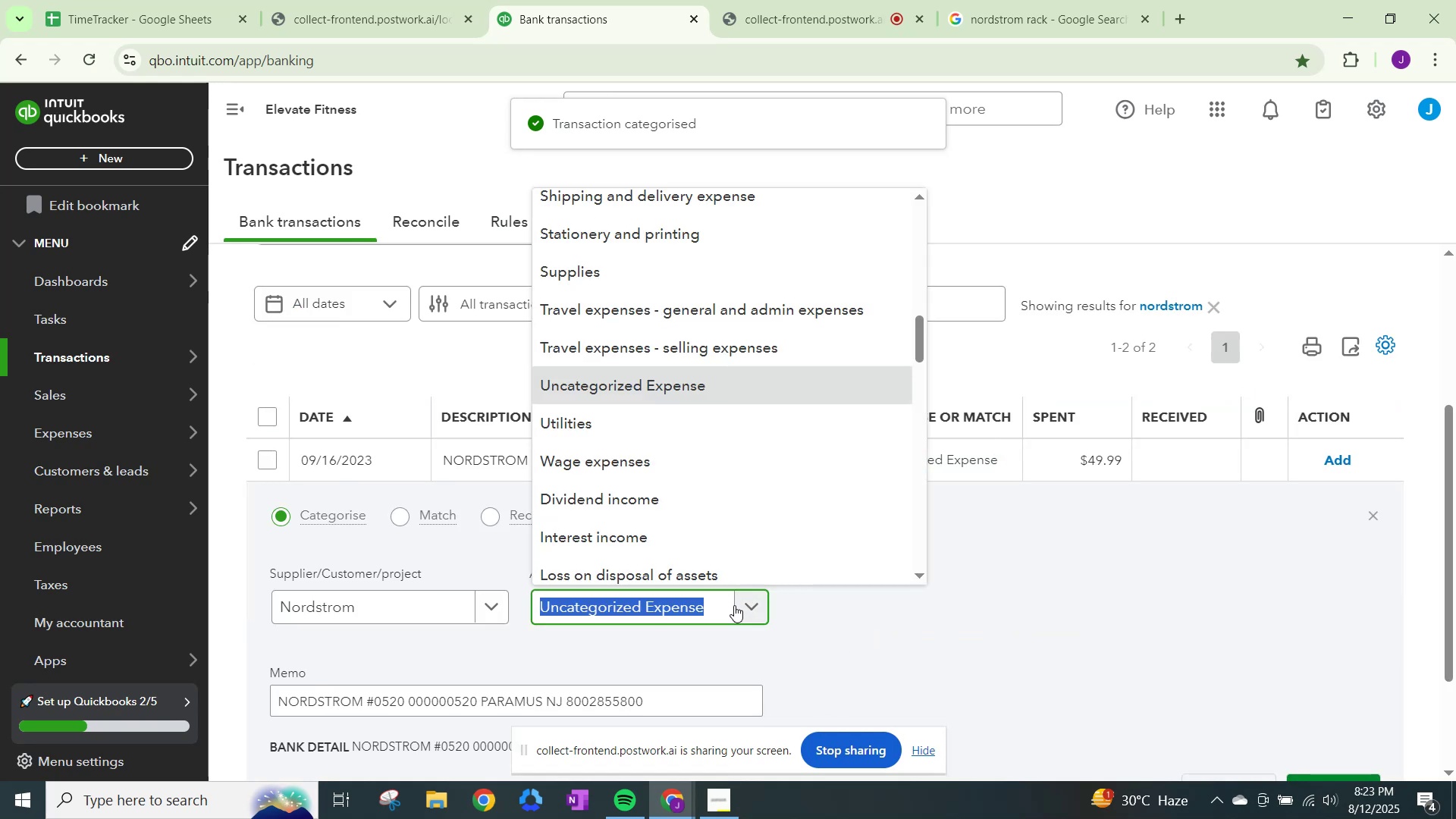 
type(other ge)
 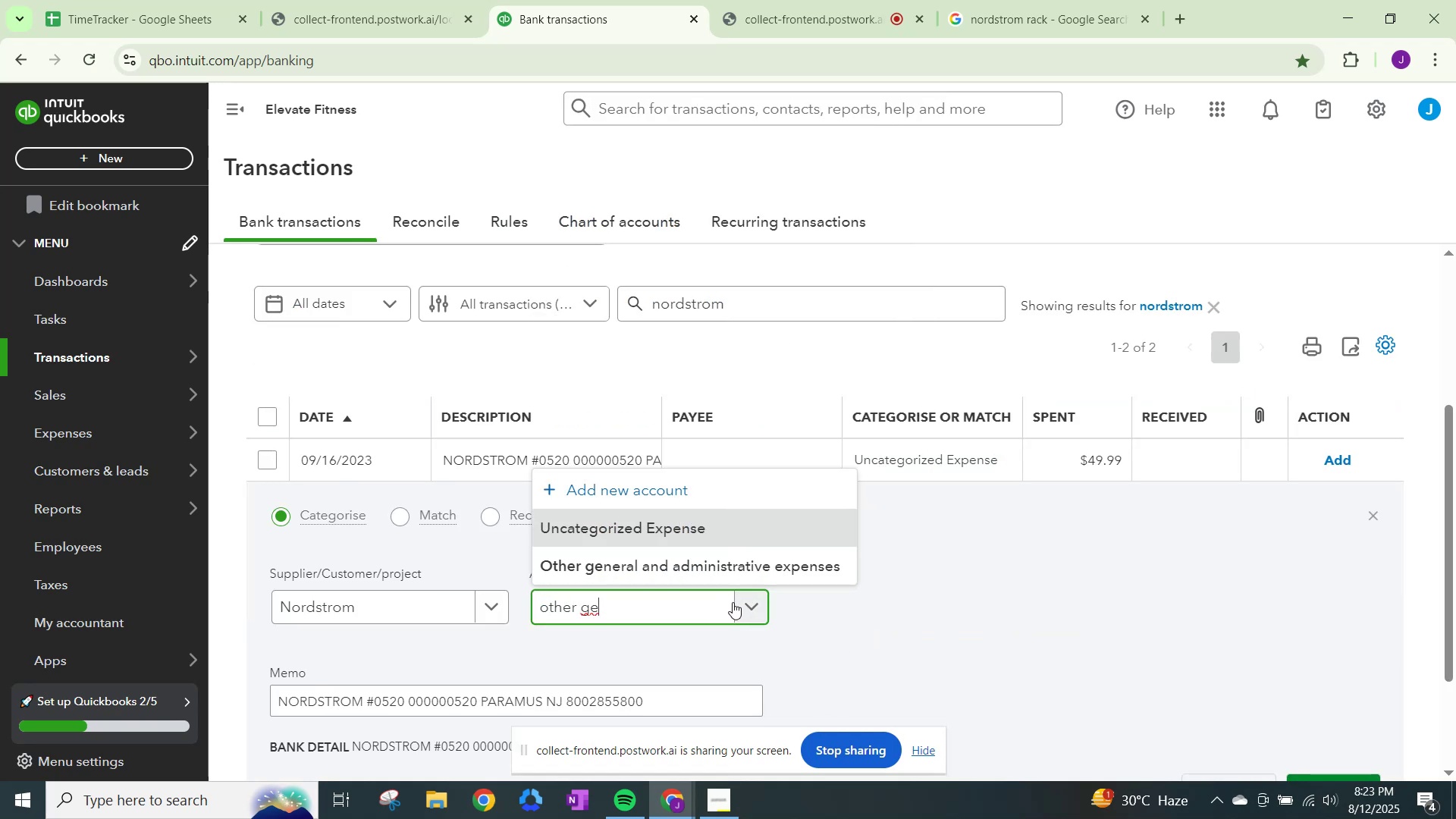 
left_click([705, 560])
 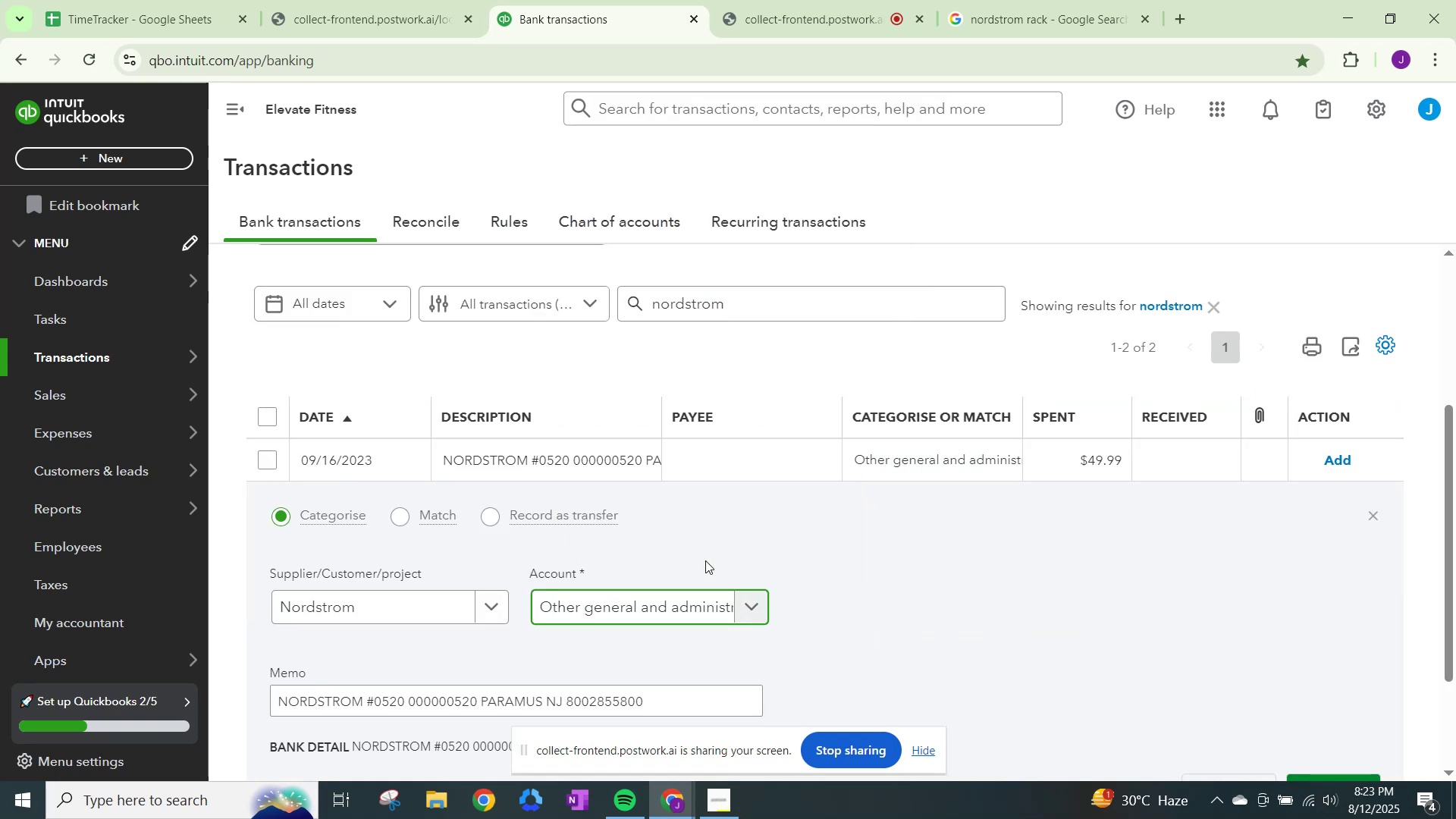 
scroll: coordinate [1028, 653], scroll_direction: down, amount: 2.0
 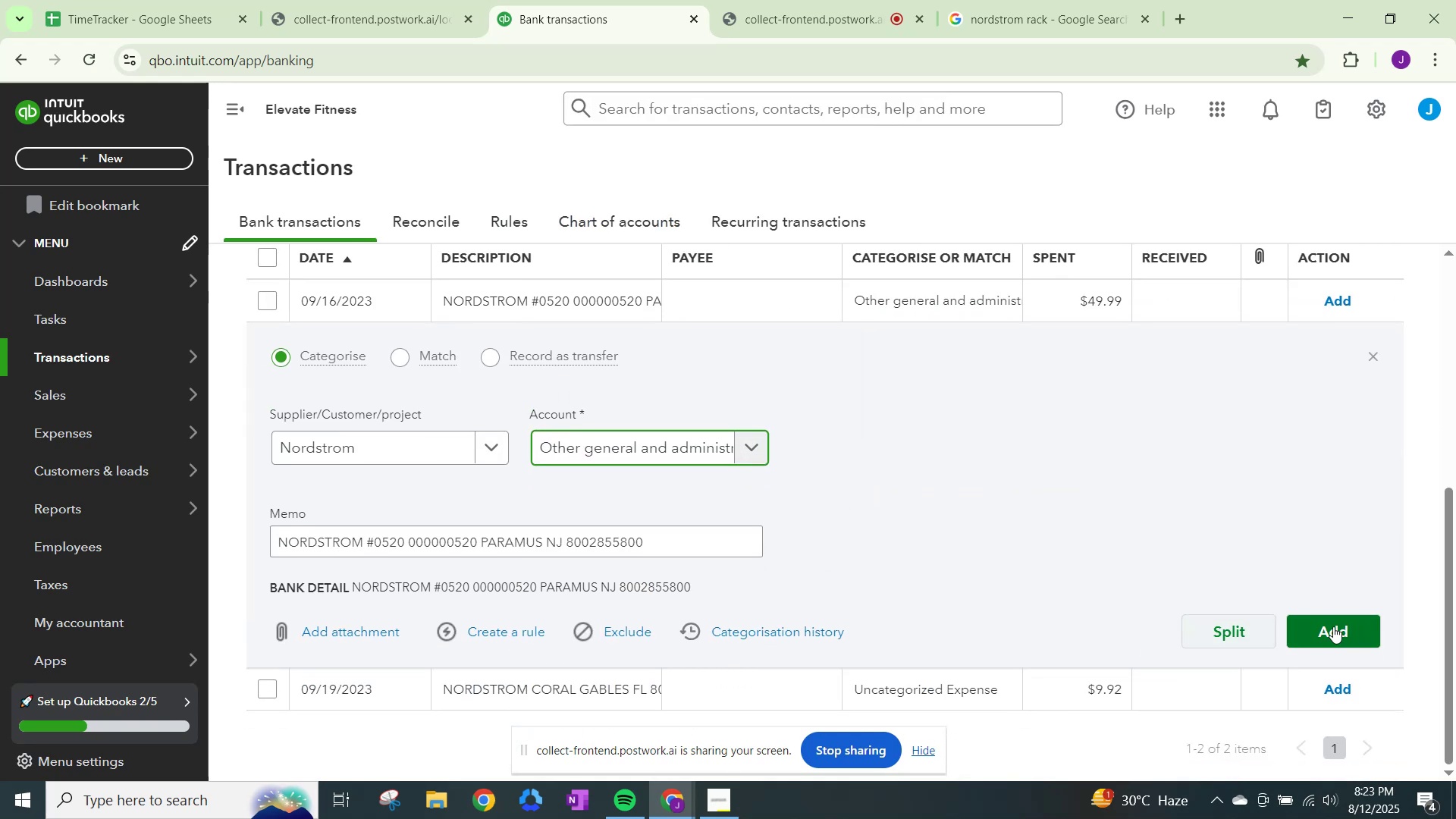 
left_click([1341, 625])
 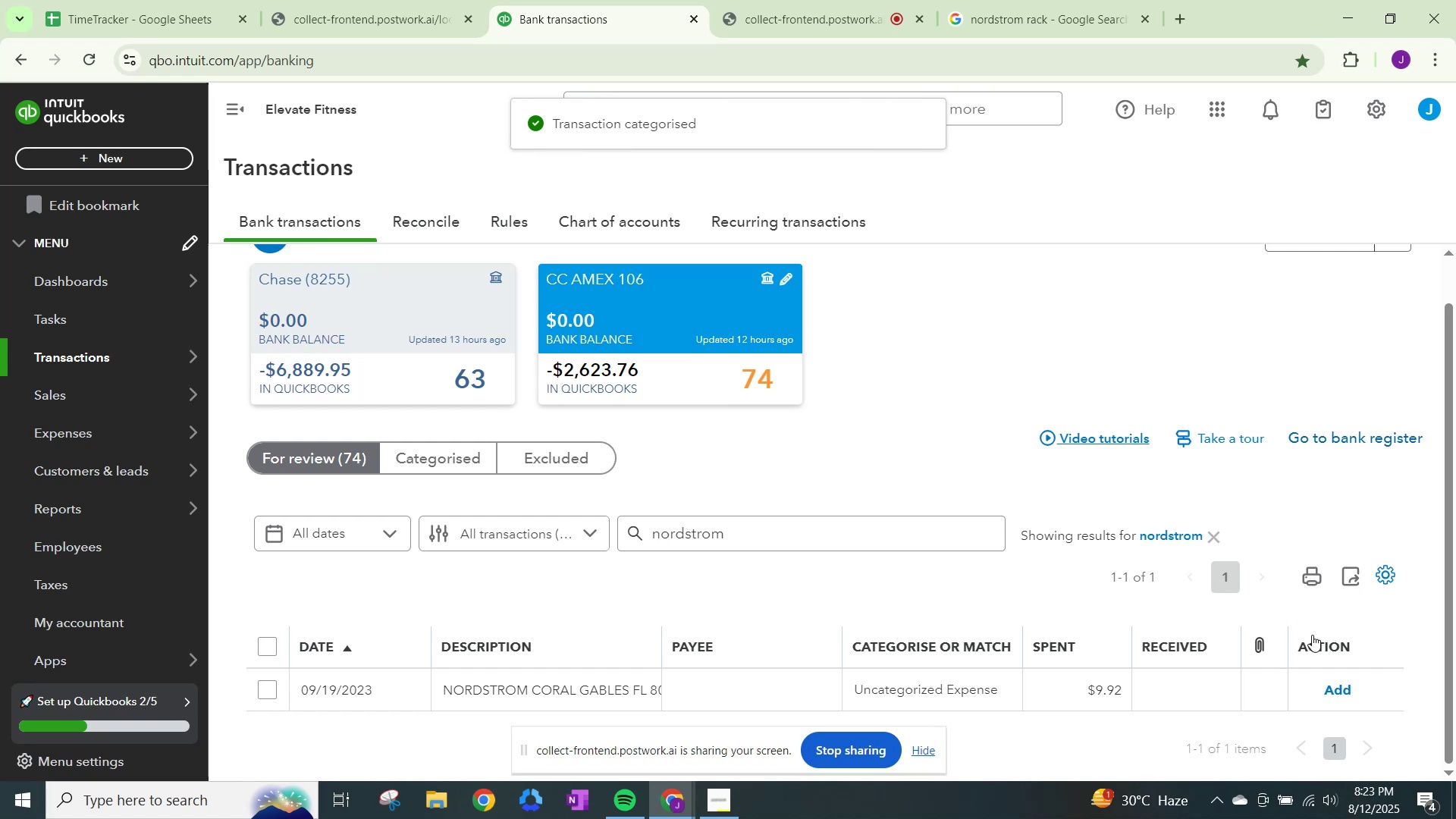 
wait(9.18)
 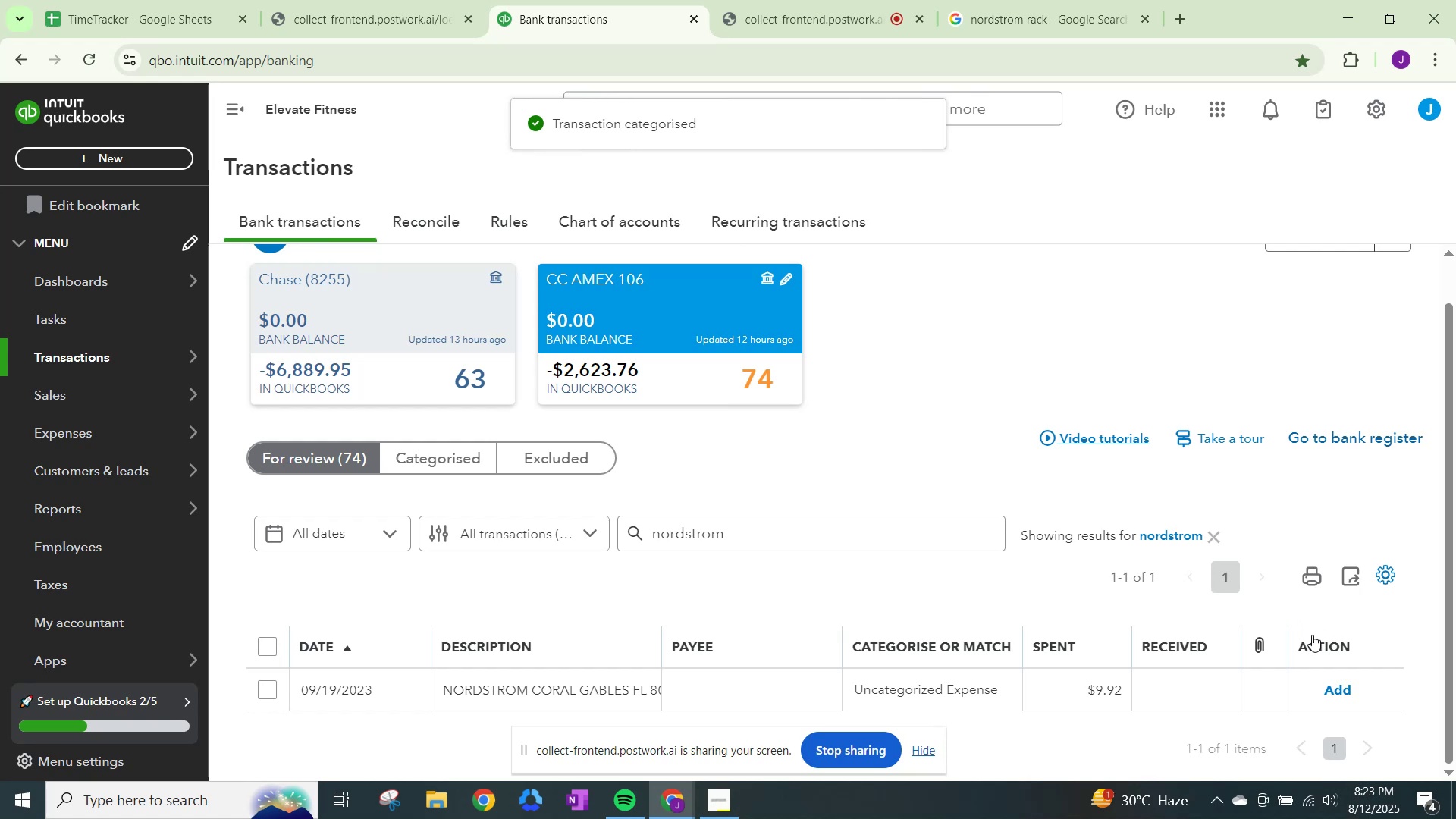 
scroll: coordinate [1309, 613], scroll_direction: down, amount: 1.0
 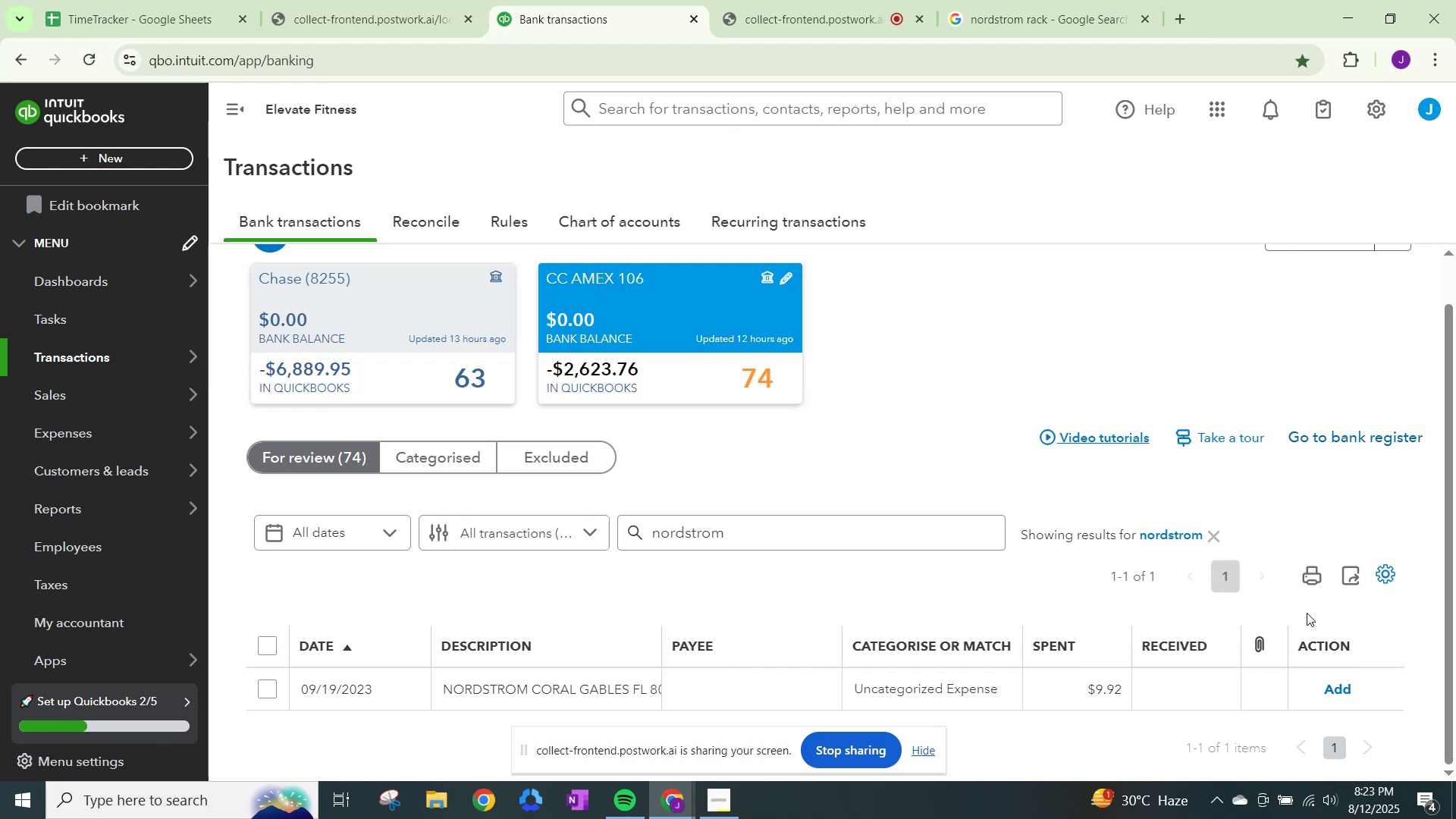 
wait(5.88)
 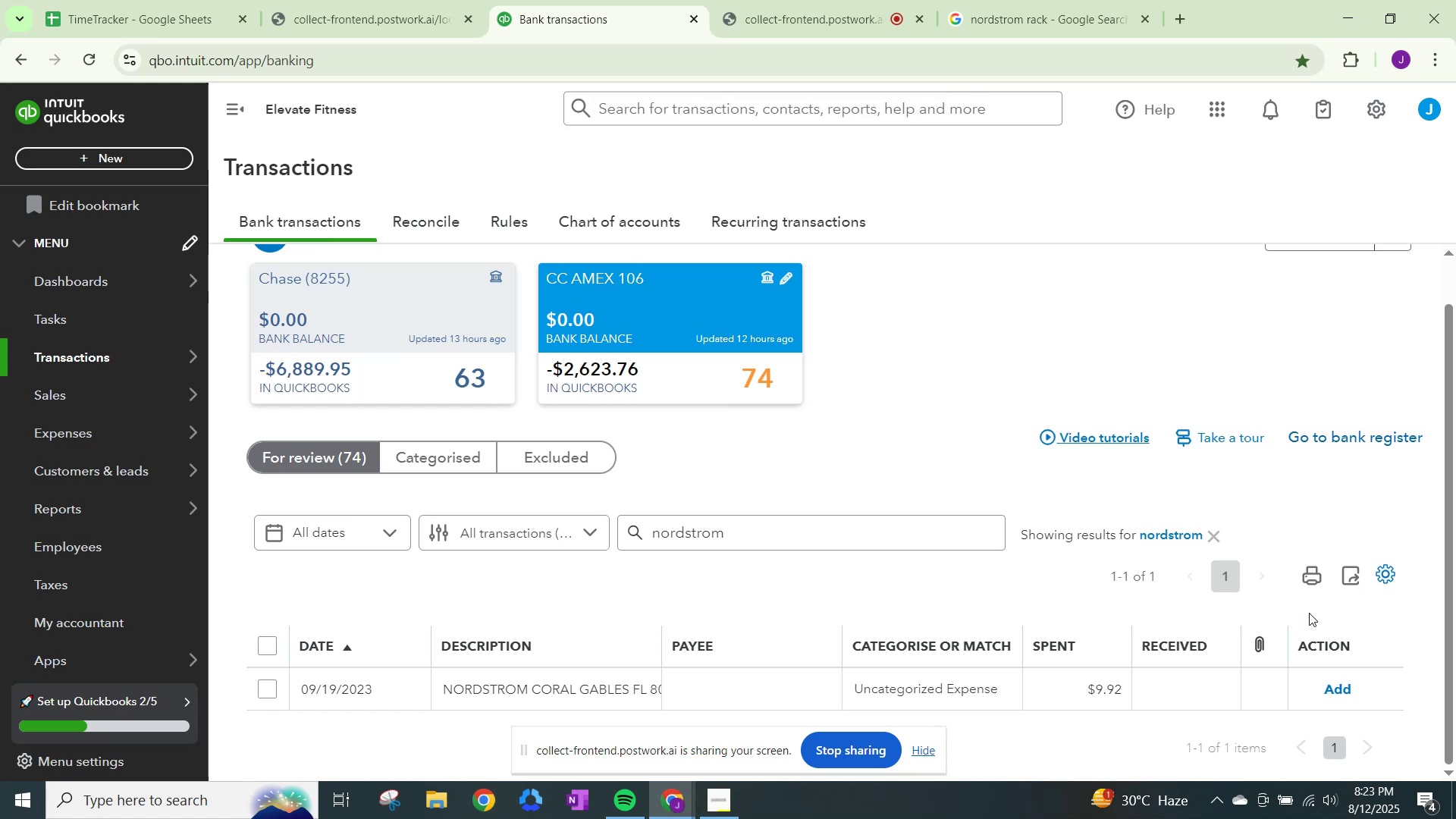 
scroll: coordinate [814, 712], scroll_direction: down, amount: 2.0
 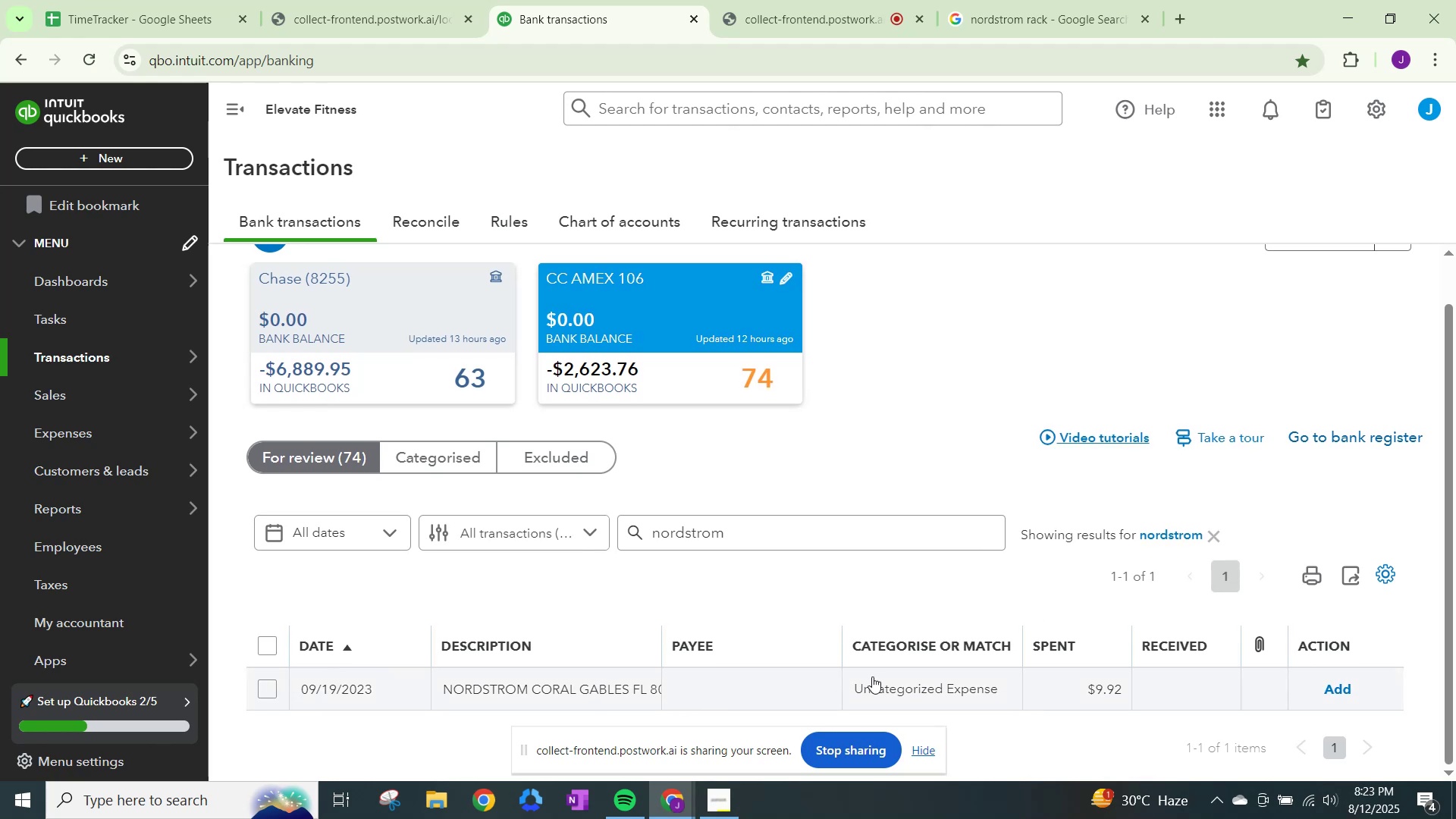 
left_click([899, 675])
 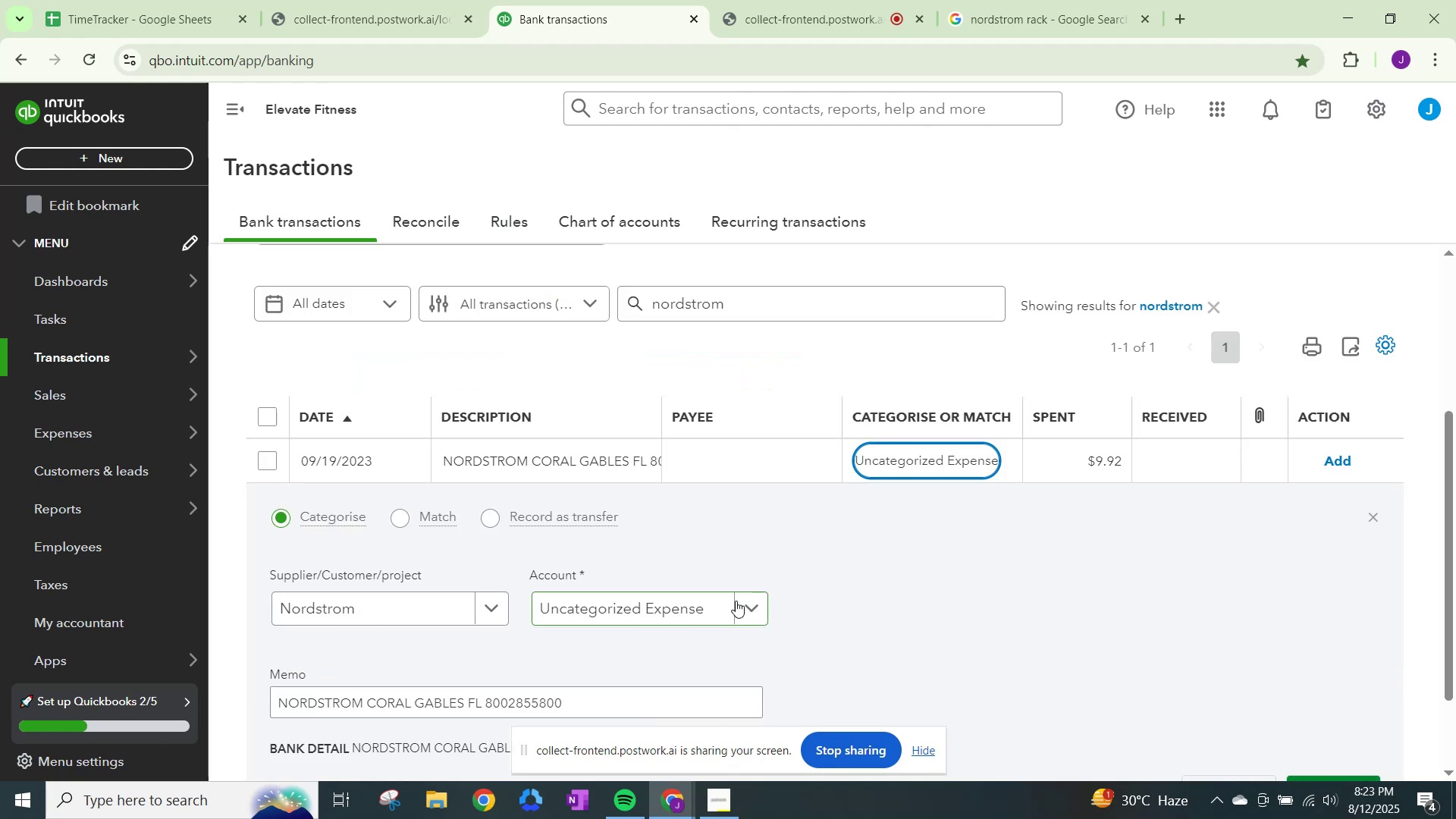 
left_click([736, 601])
 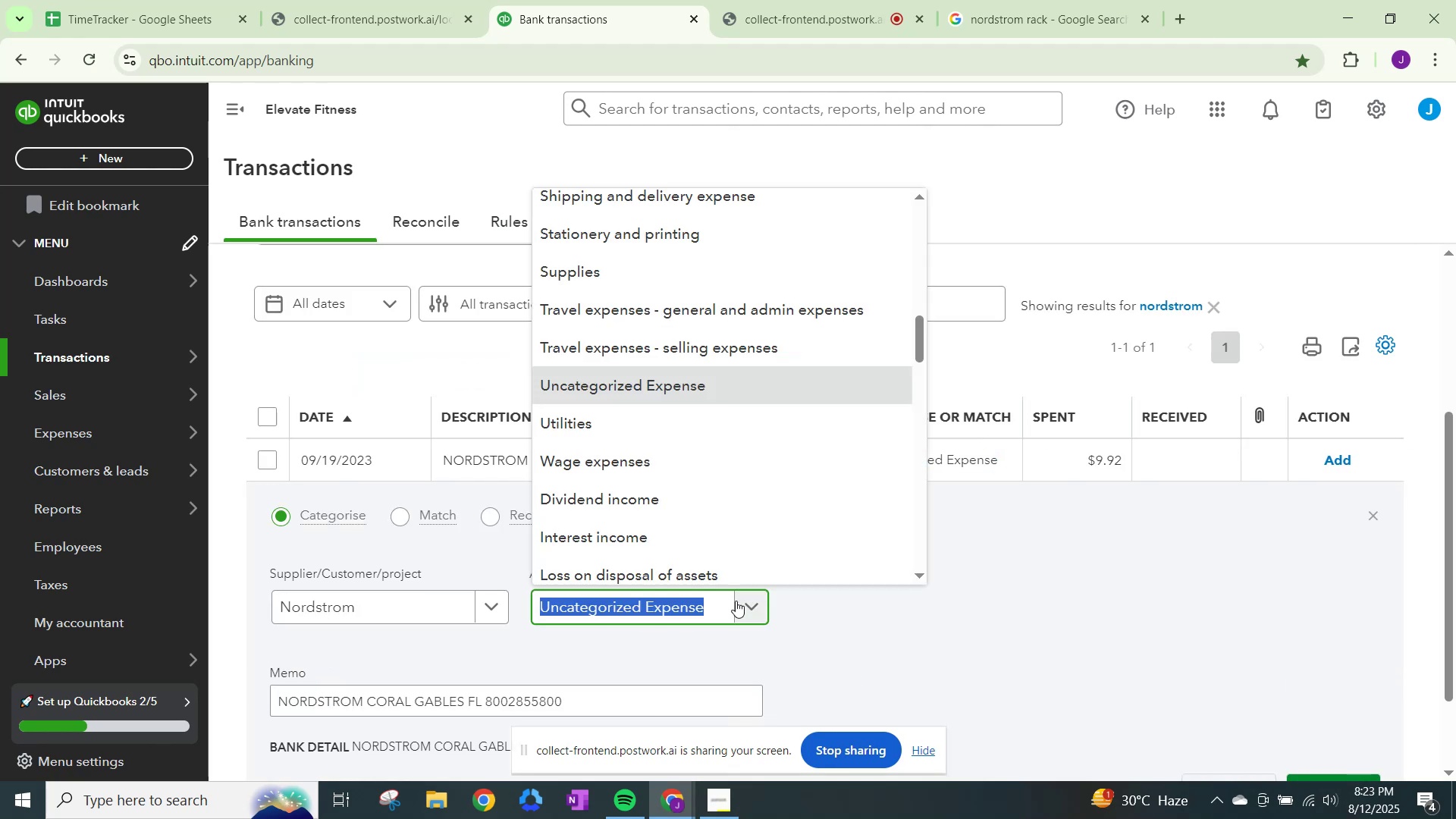 
type(other ge)
 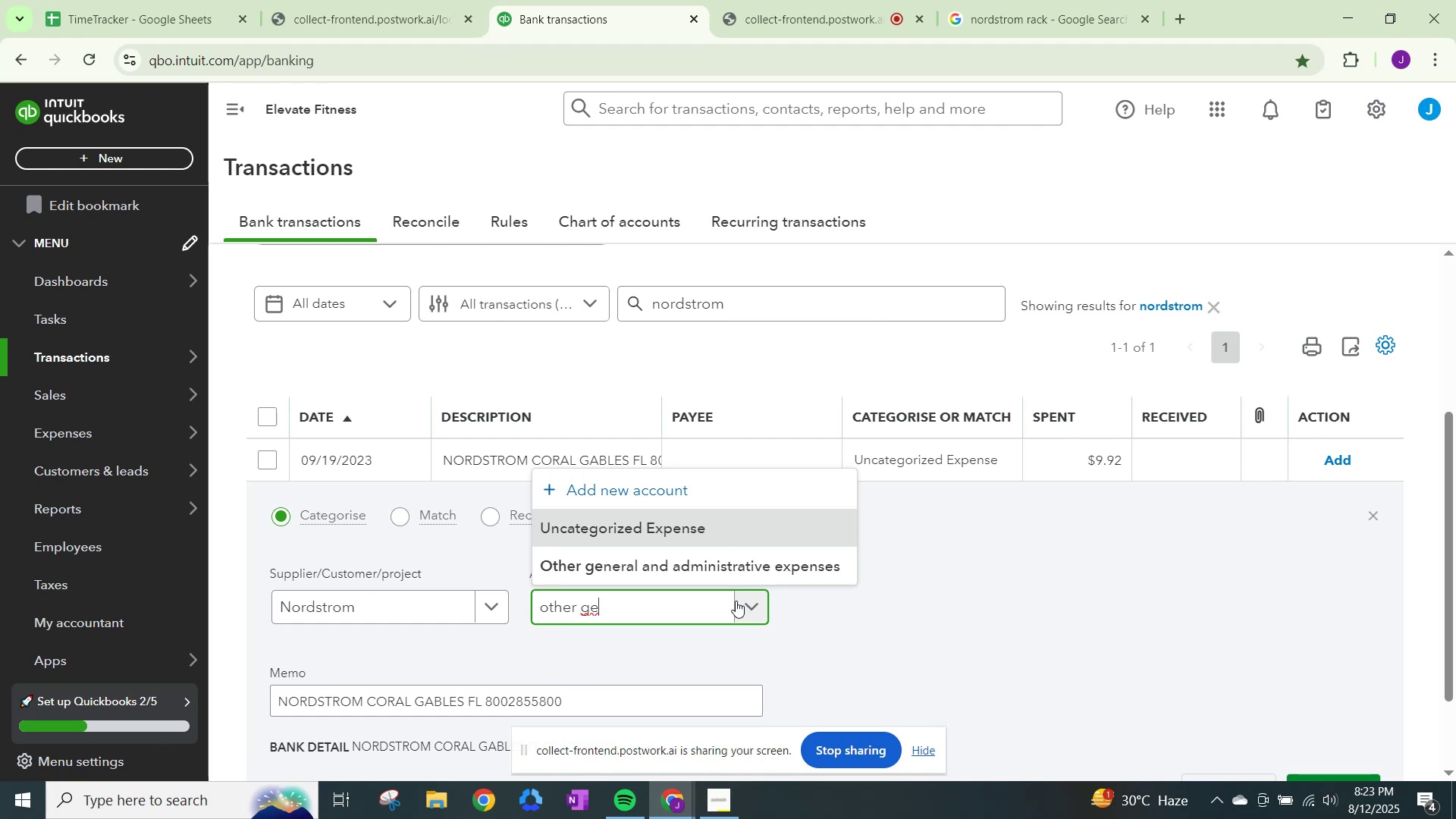 
left_click([720, 565])
 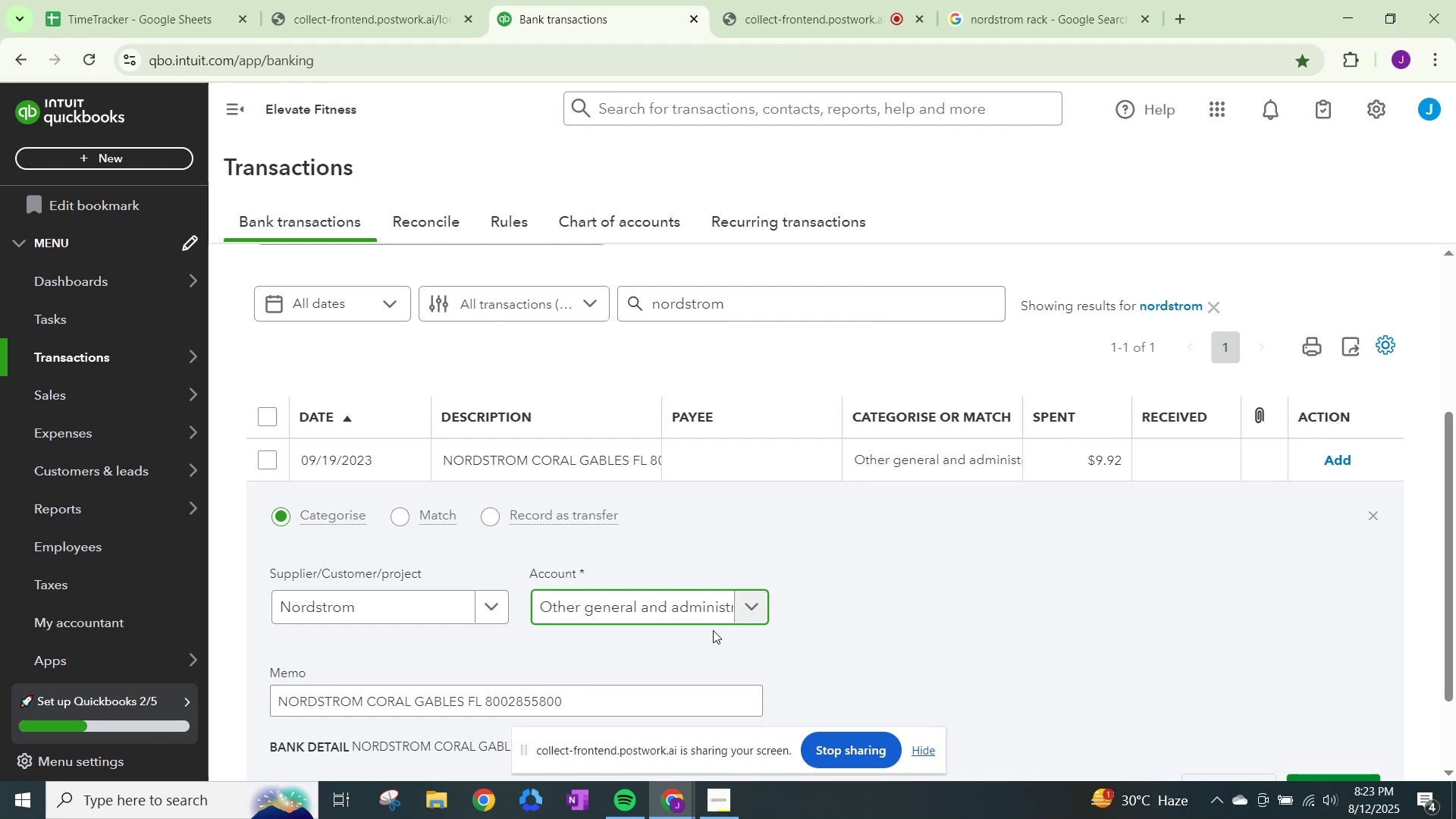 
scroll: coordinate [795, 684], scroll_direction: down, amount: 2.0
 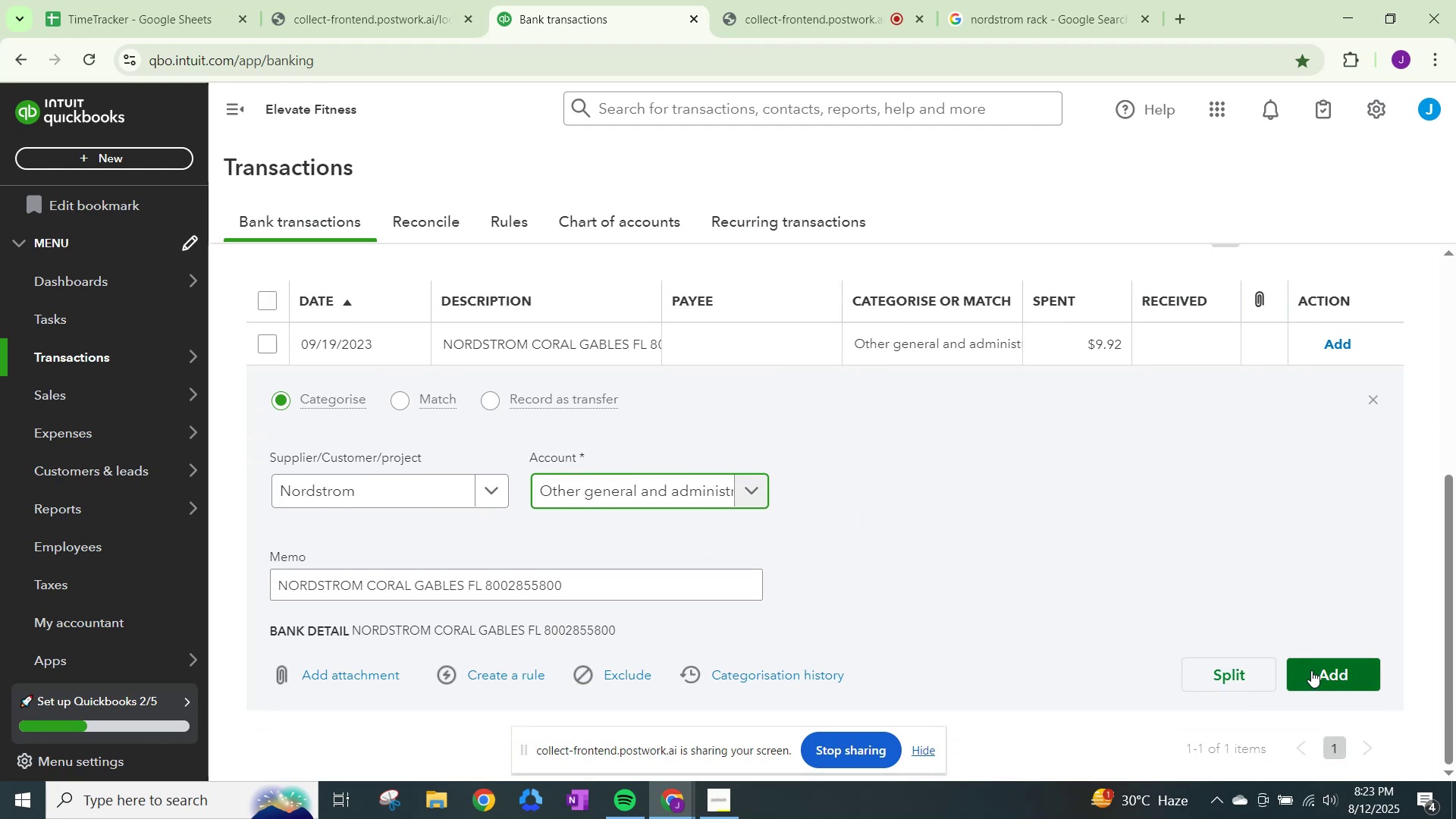 
left_click([1311, 670])
 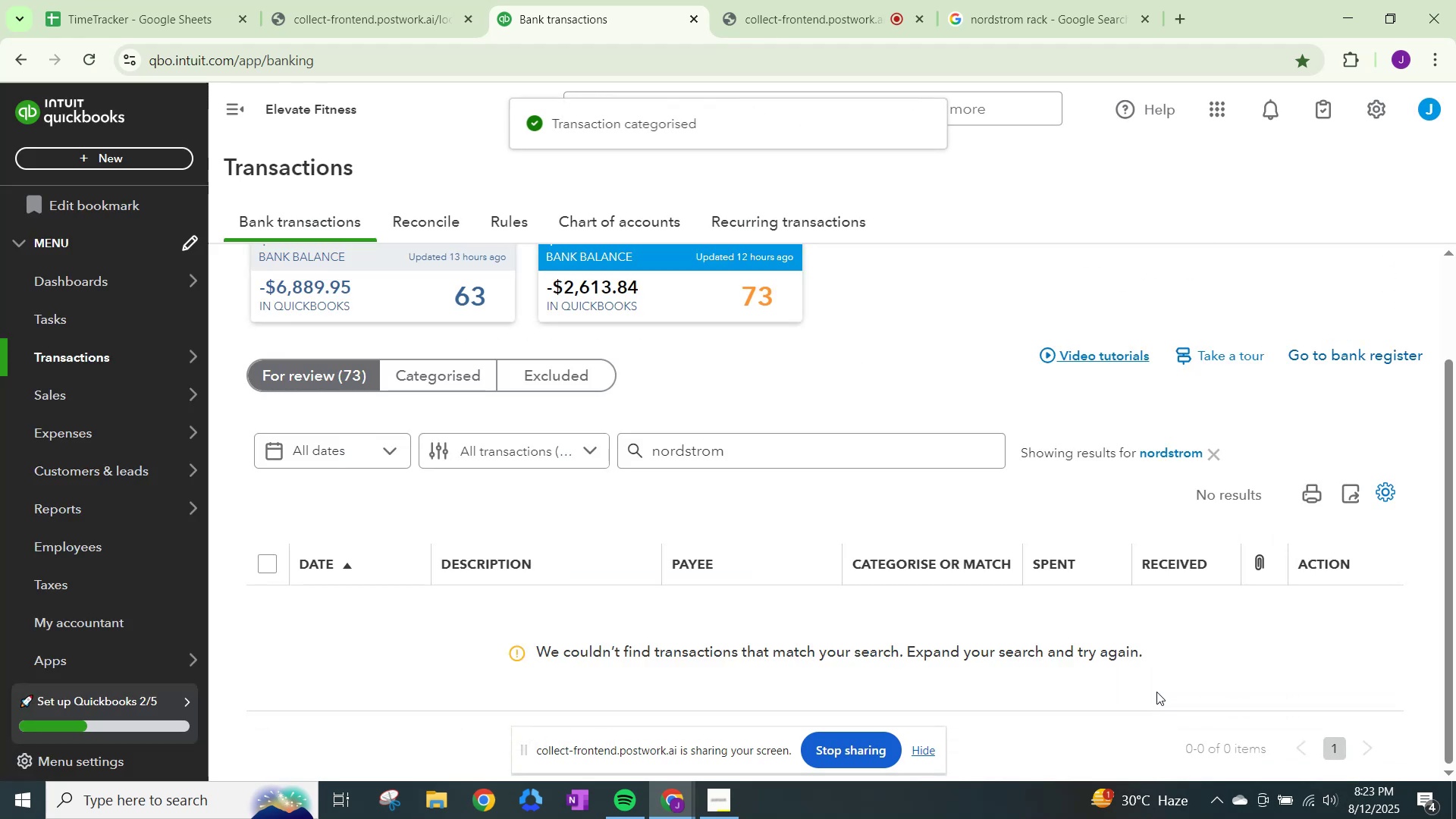 
scroll: coordinate [1103, 609], scroll_direction: down, amount: 2.0
 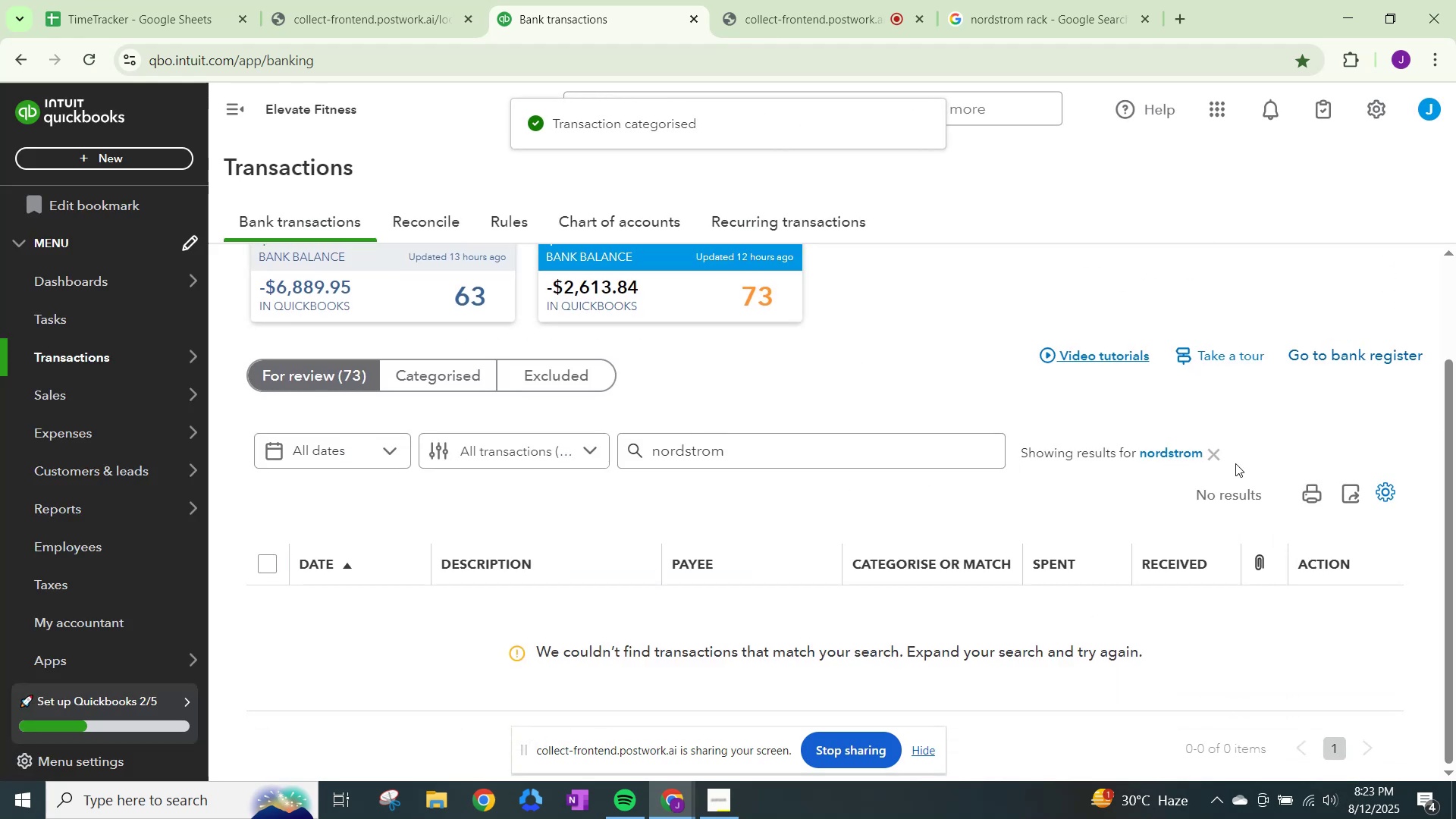 
left_click([1216, 454])
 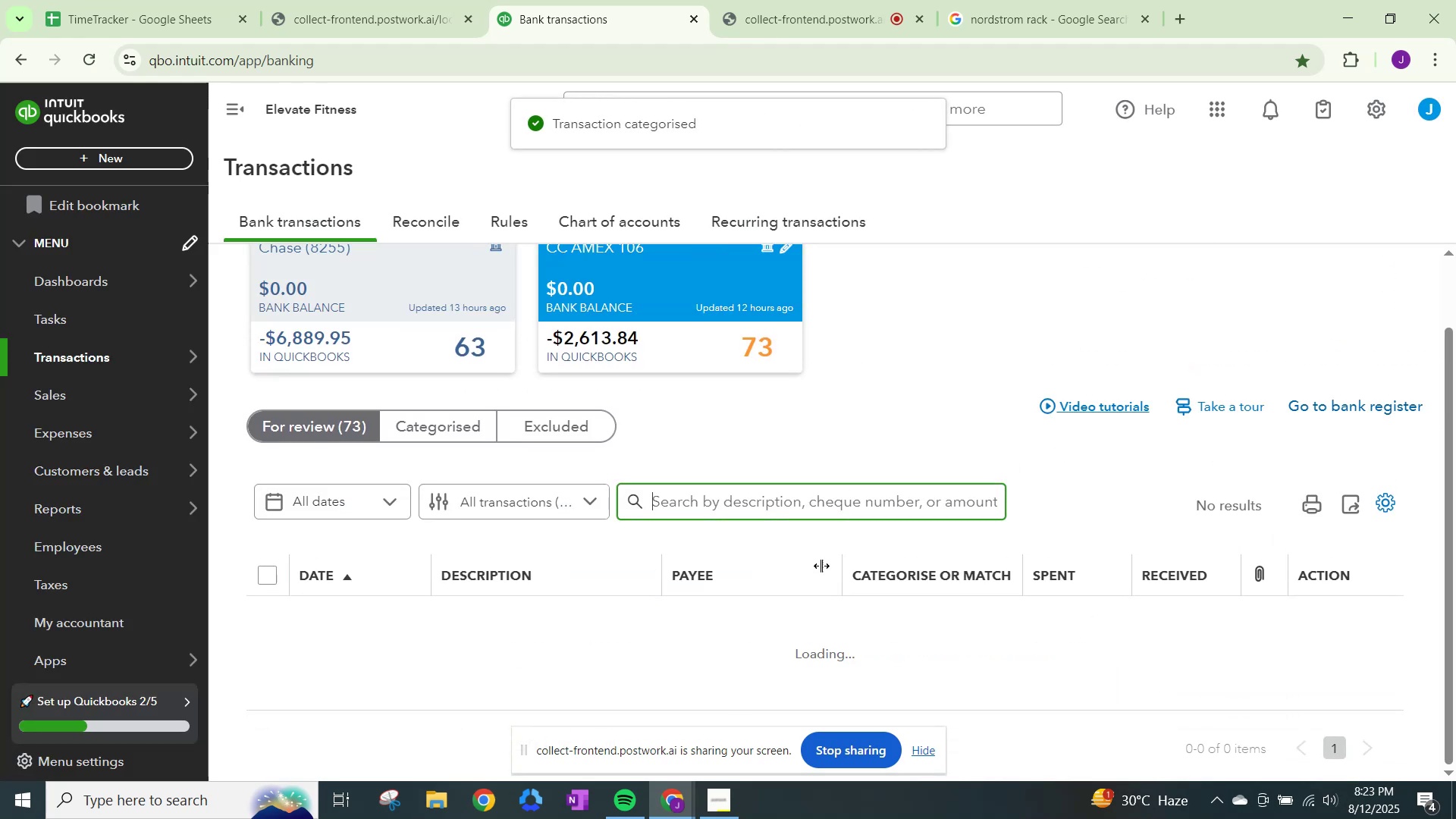 
scroll: coordinate [758, 578], scroll_direction: down, amount: 3.0
 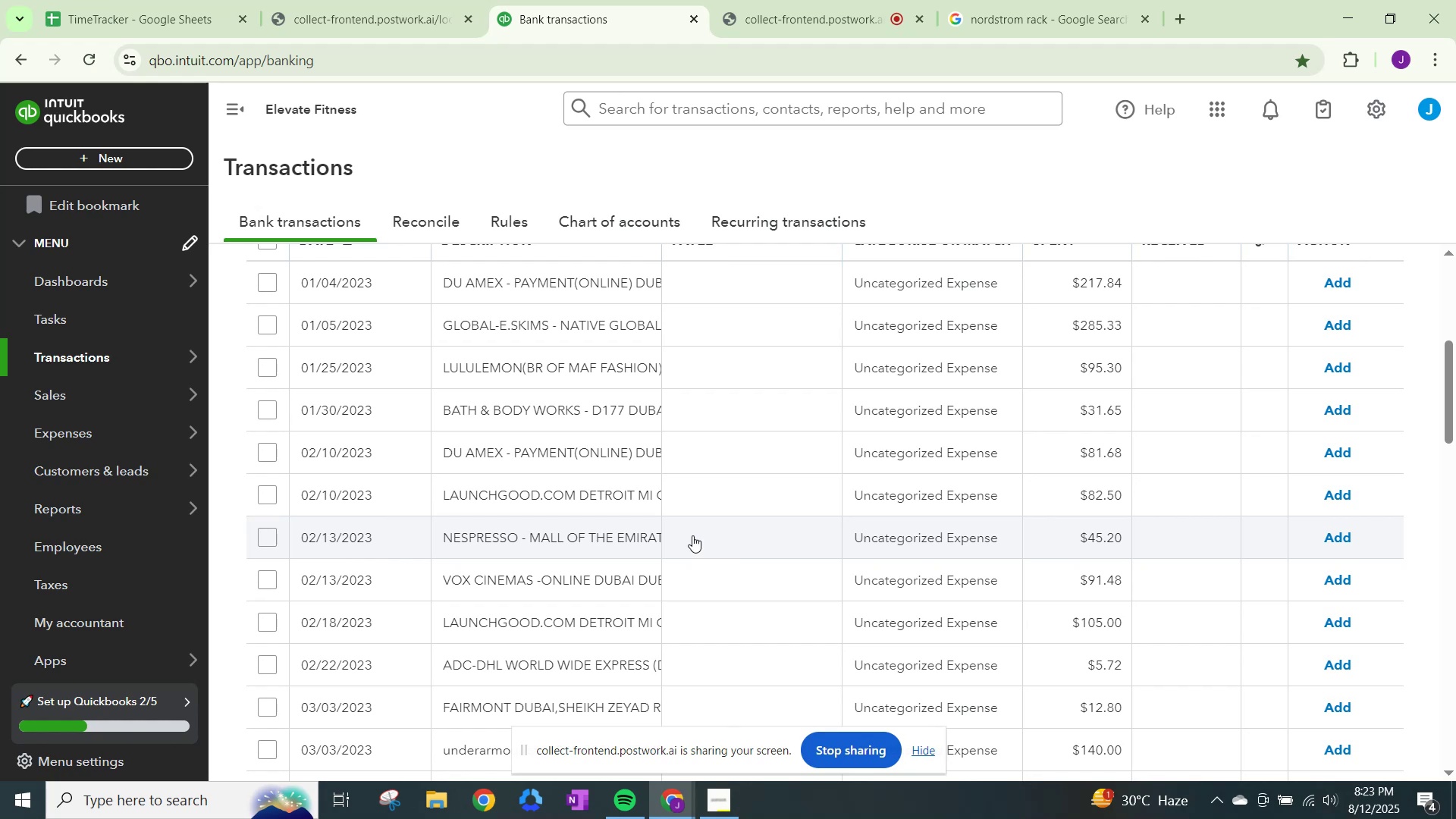 
scroll: coordinate [692, 535], scroll_direction: up, amount: 1.0
 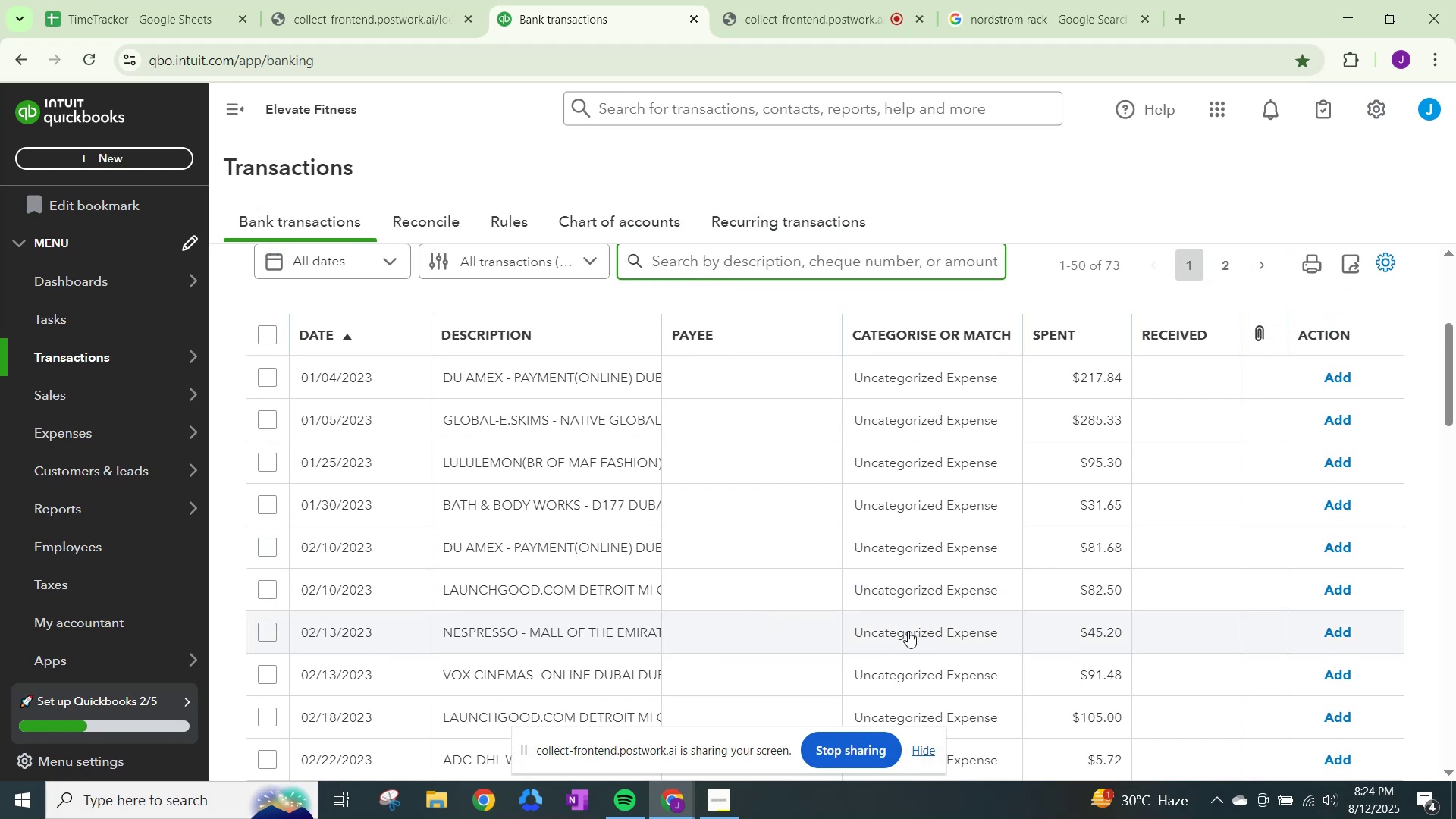 
wait(7.22)
 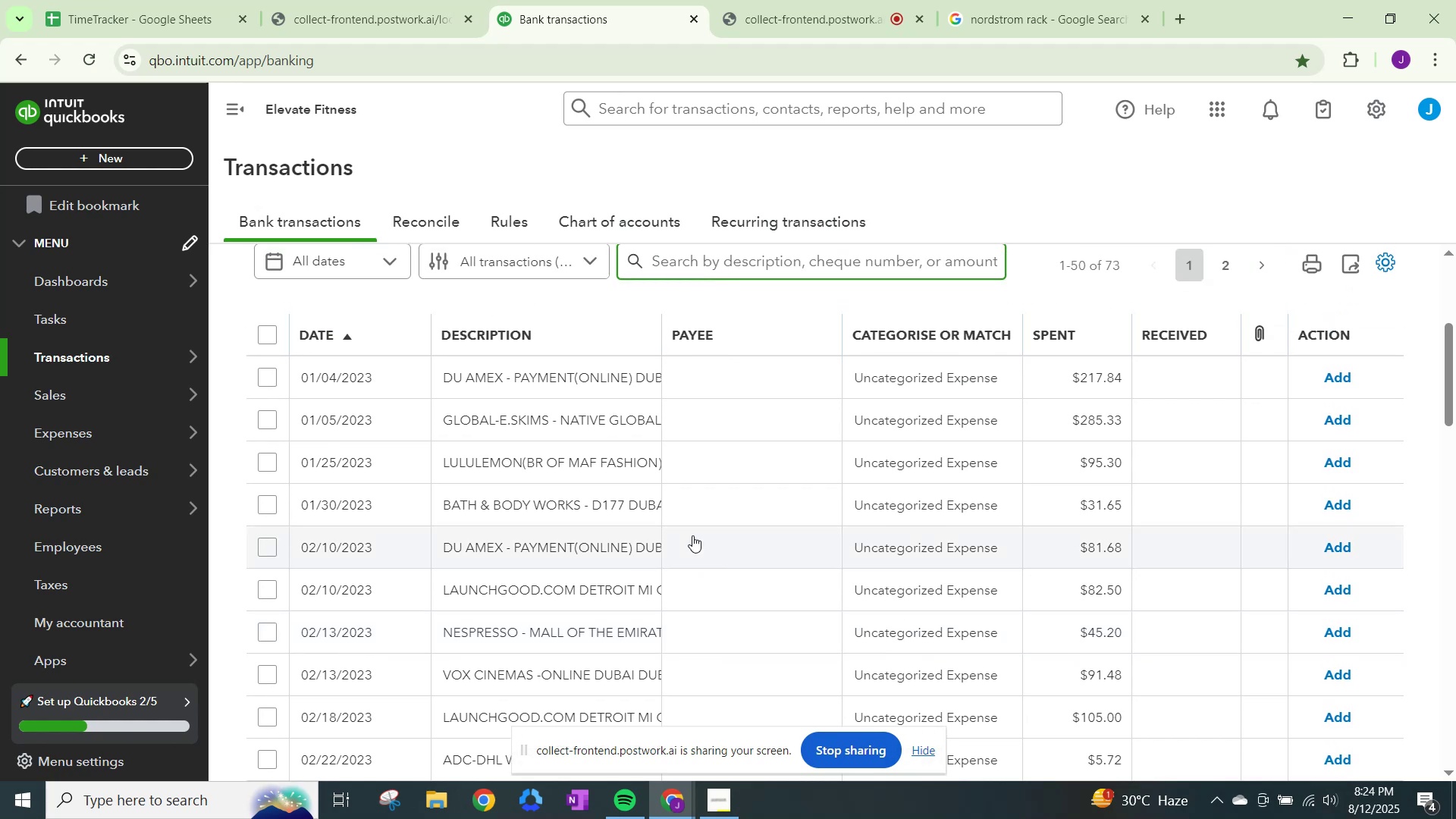 
left_click([908, 631])
 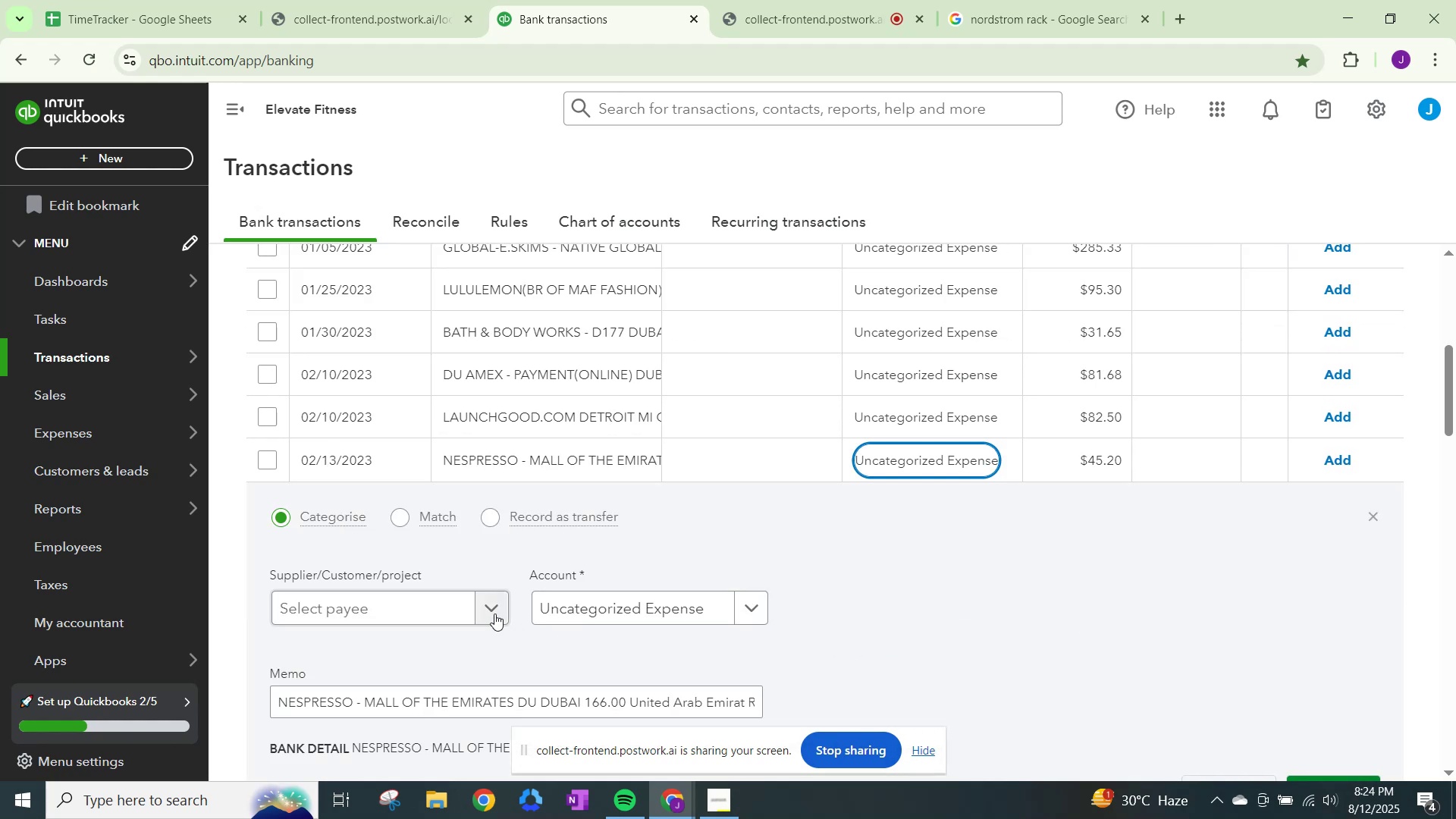 
left_click([481, 604])
 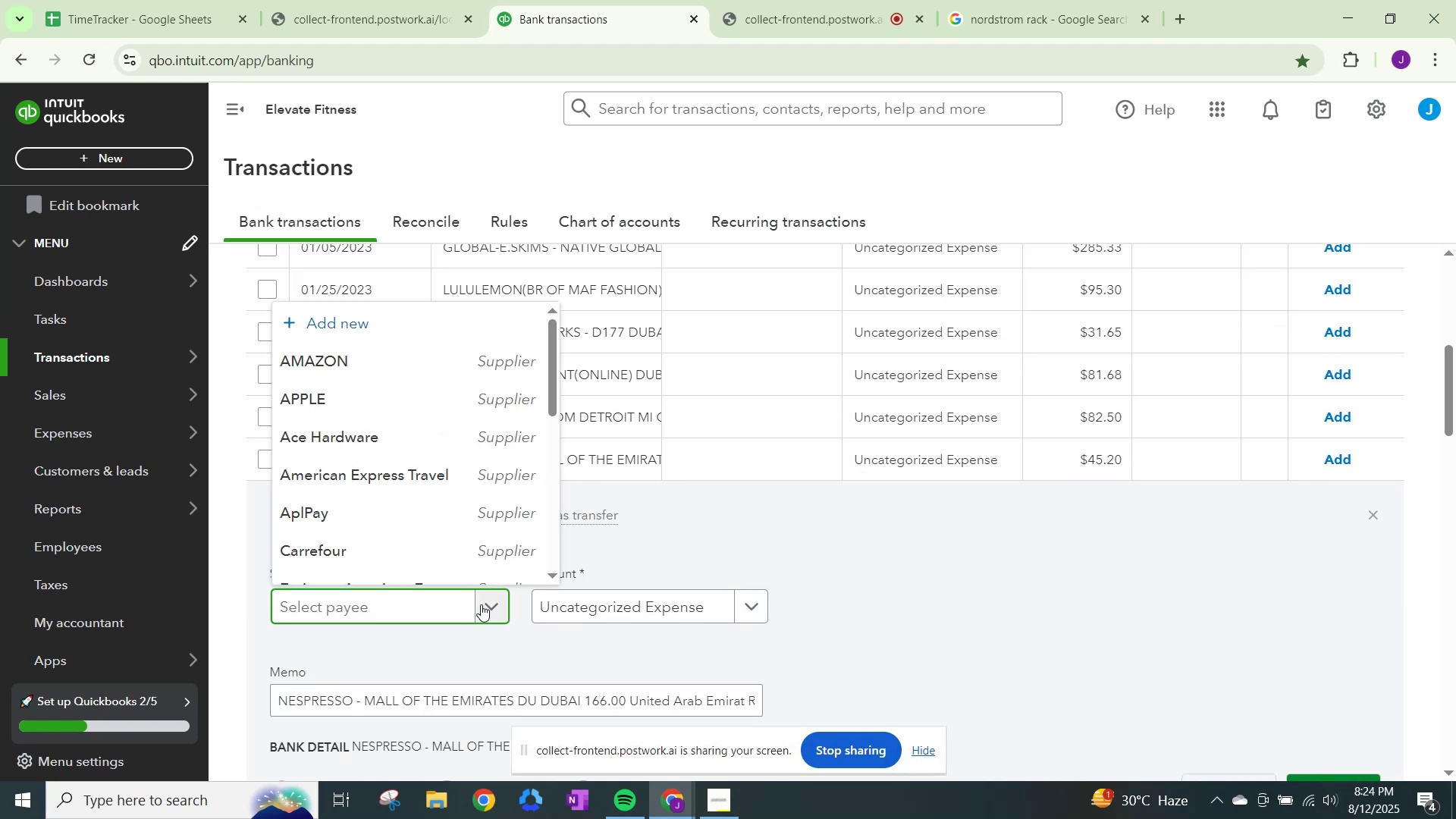 
type(Nespresso)
 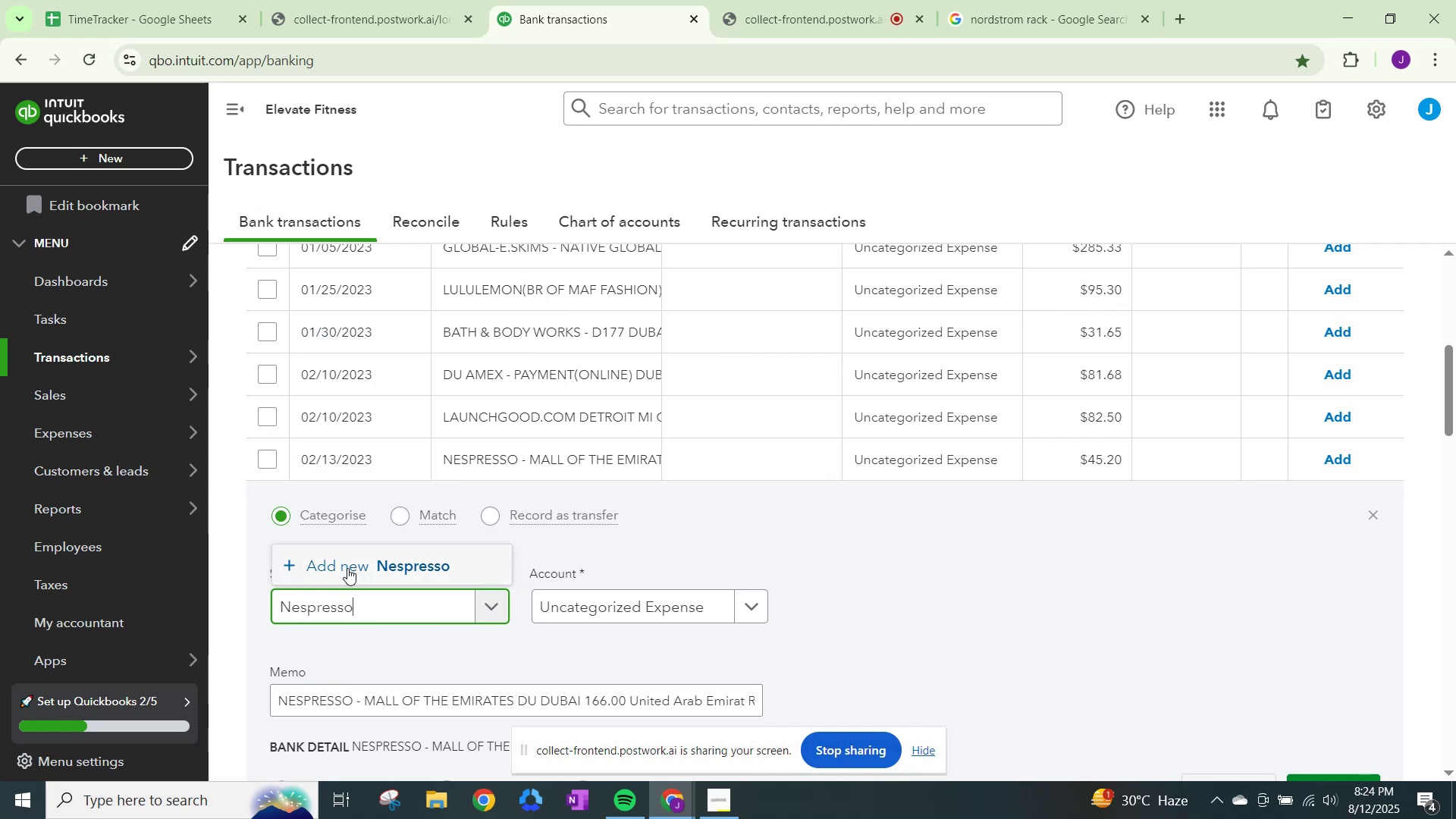 
left_click([318, 565])
 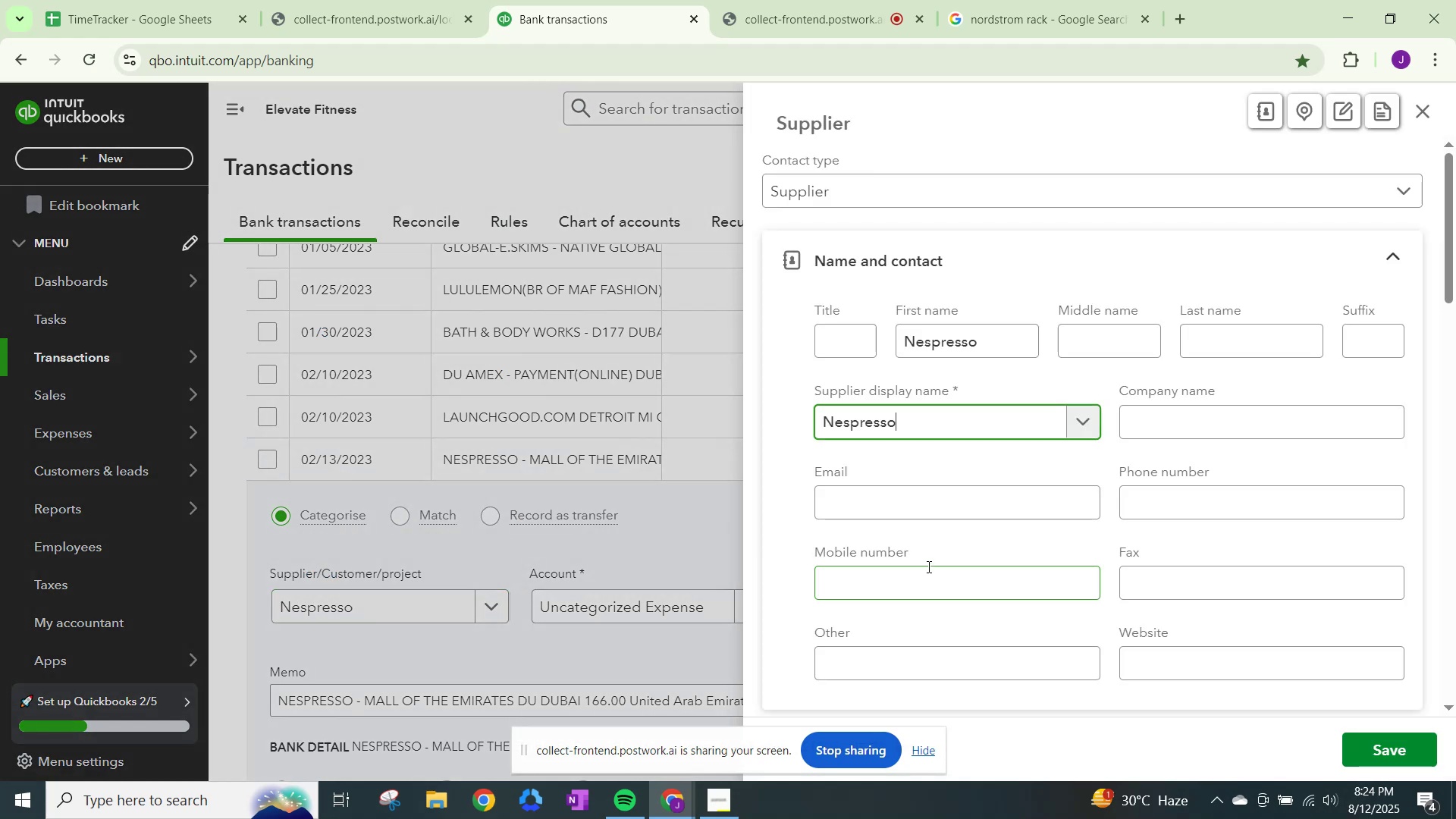 
scroll: coordinate [962, 534], scroll_direction: down, amount: 16.0
 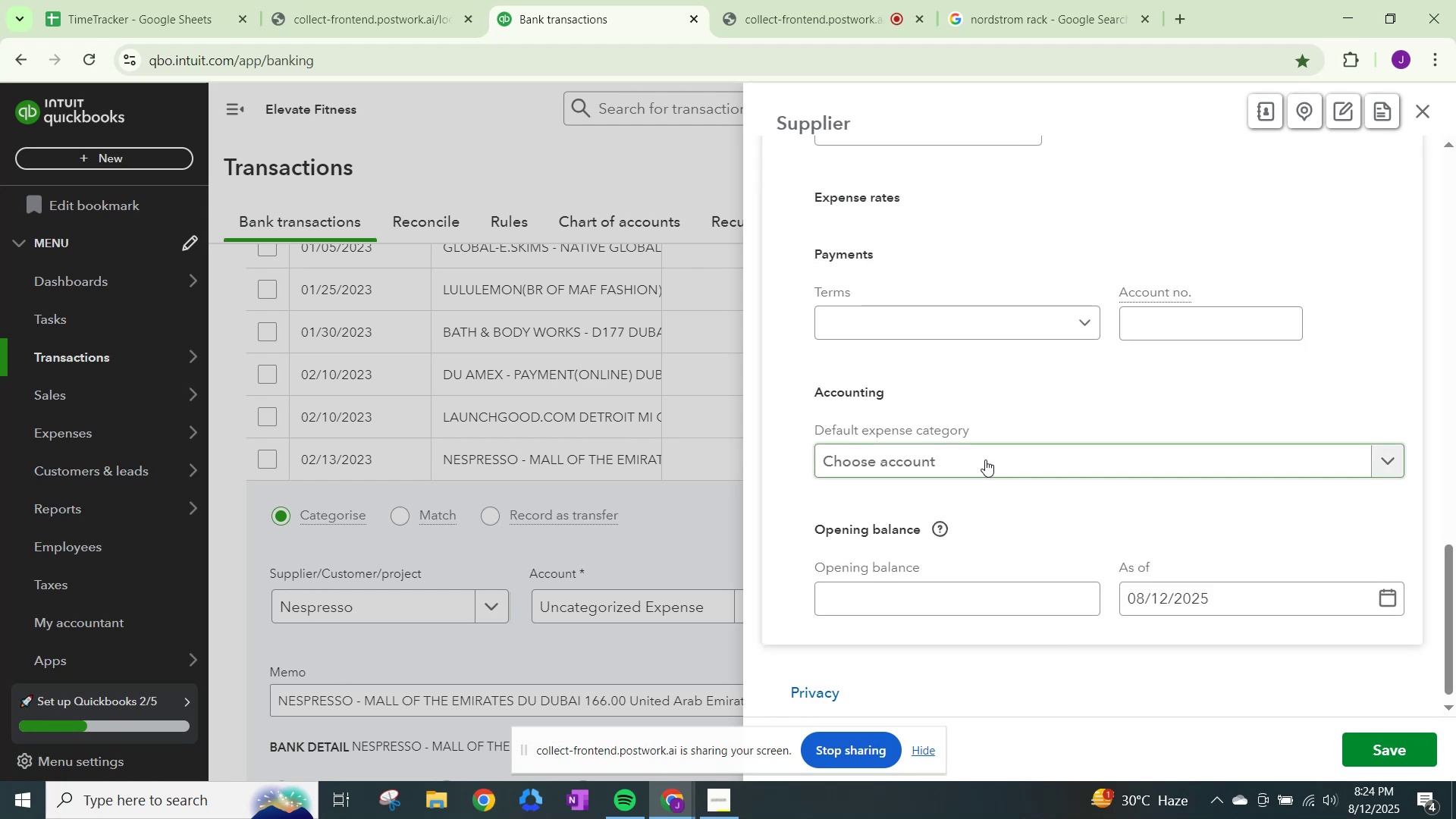 
left_click([987, 458])
 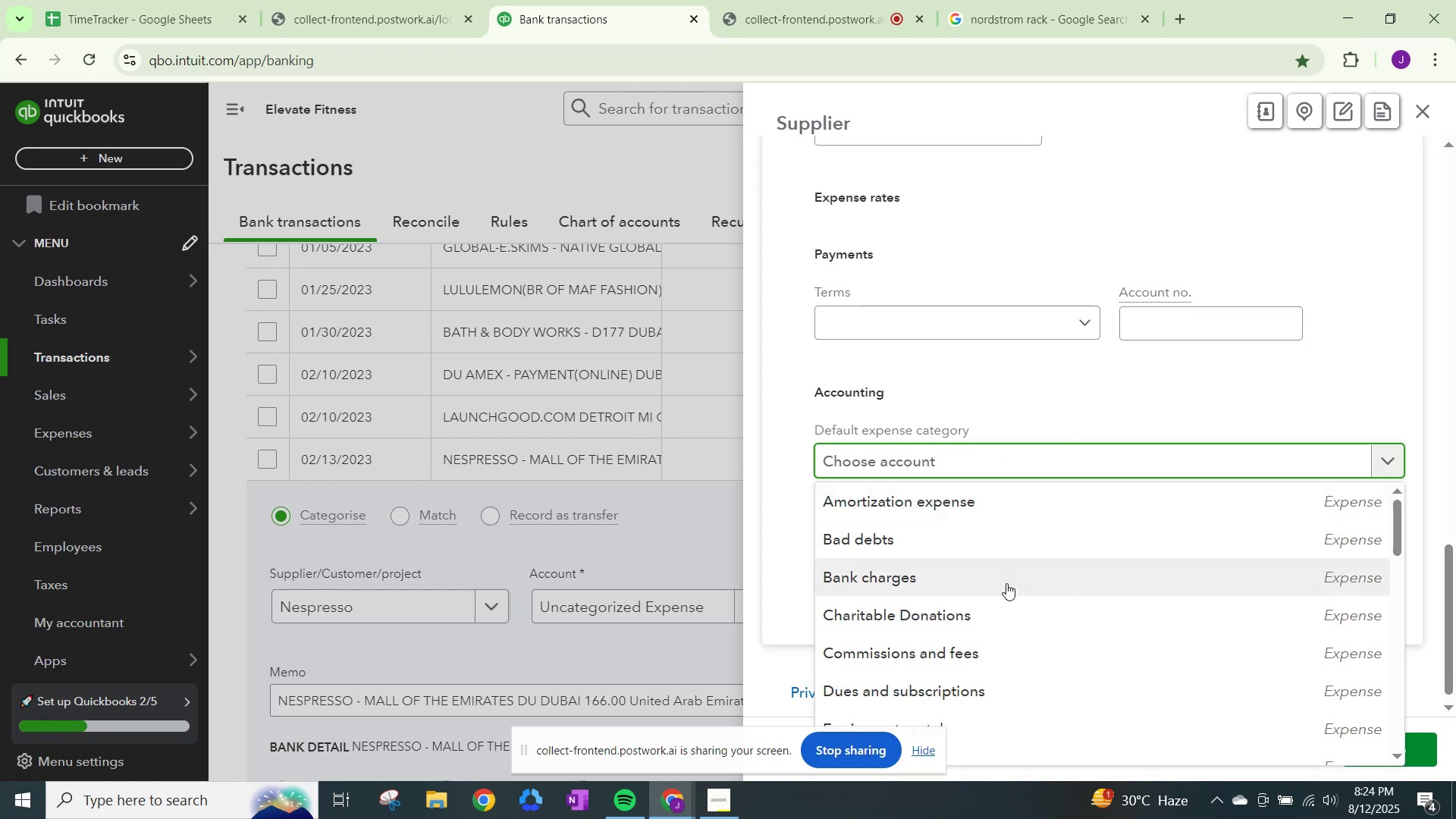 
type(offi)
 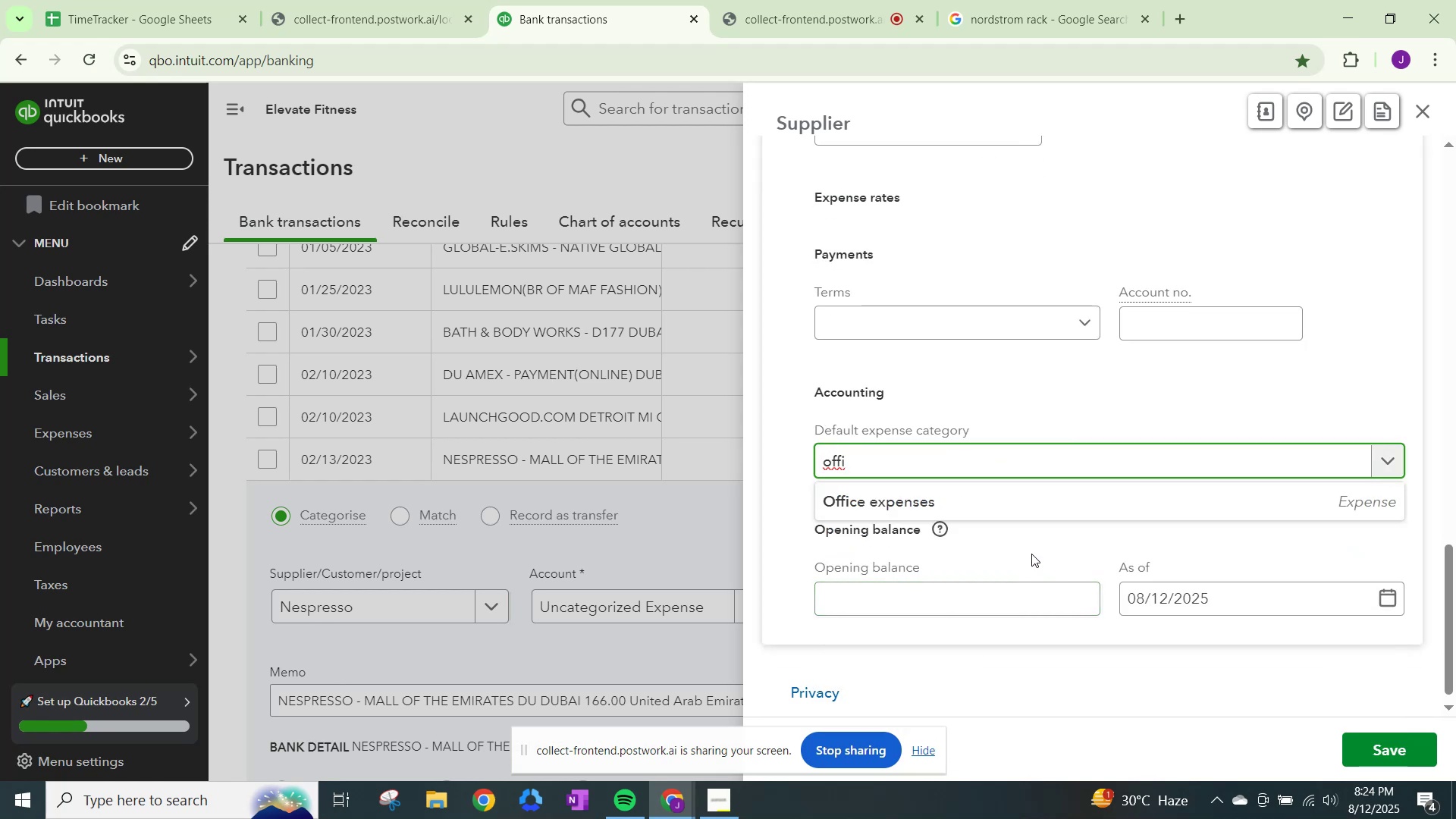 
key(Backspace)
 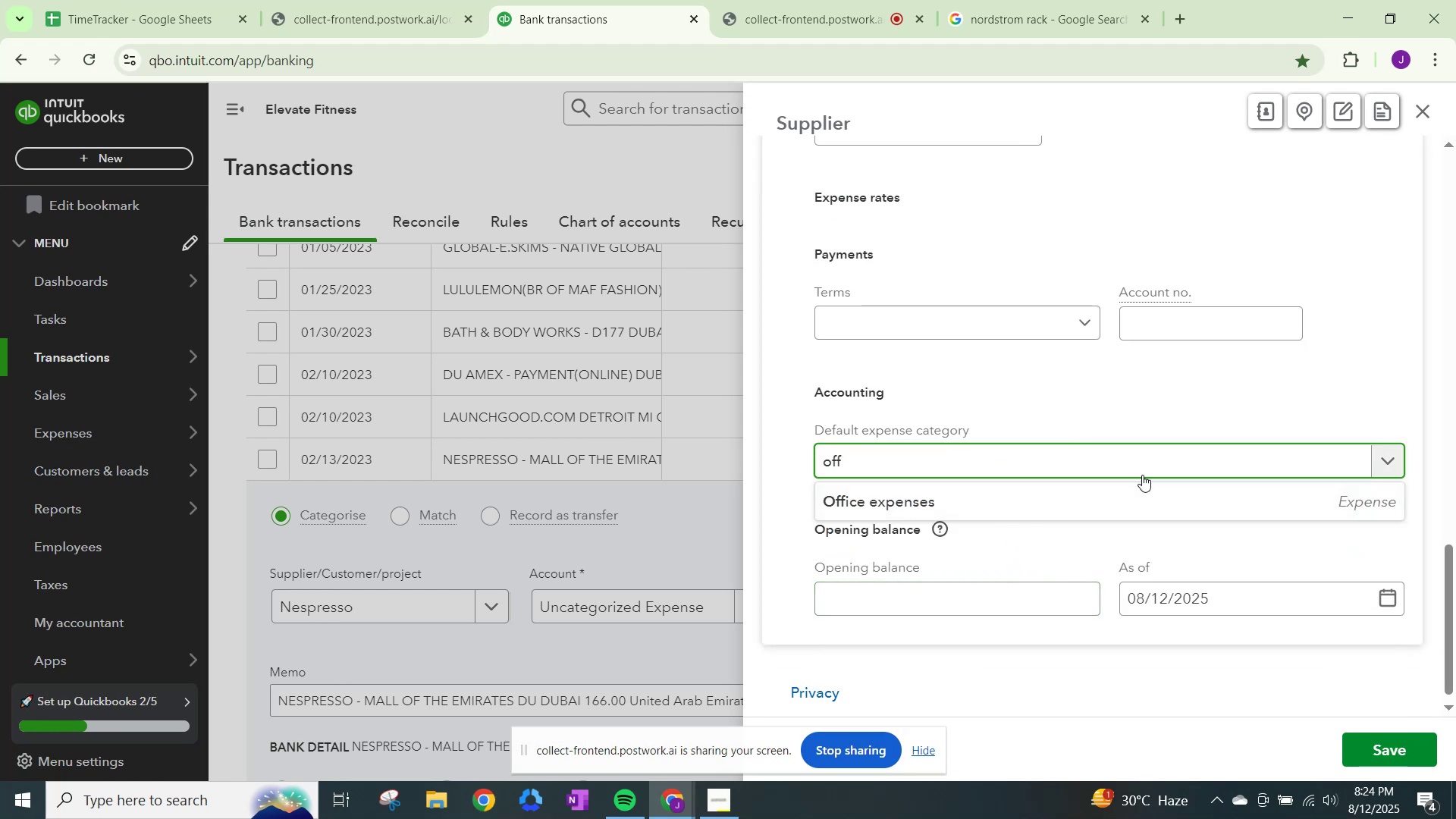 
key(Backspace)
 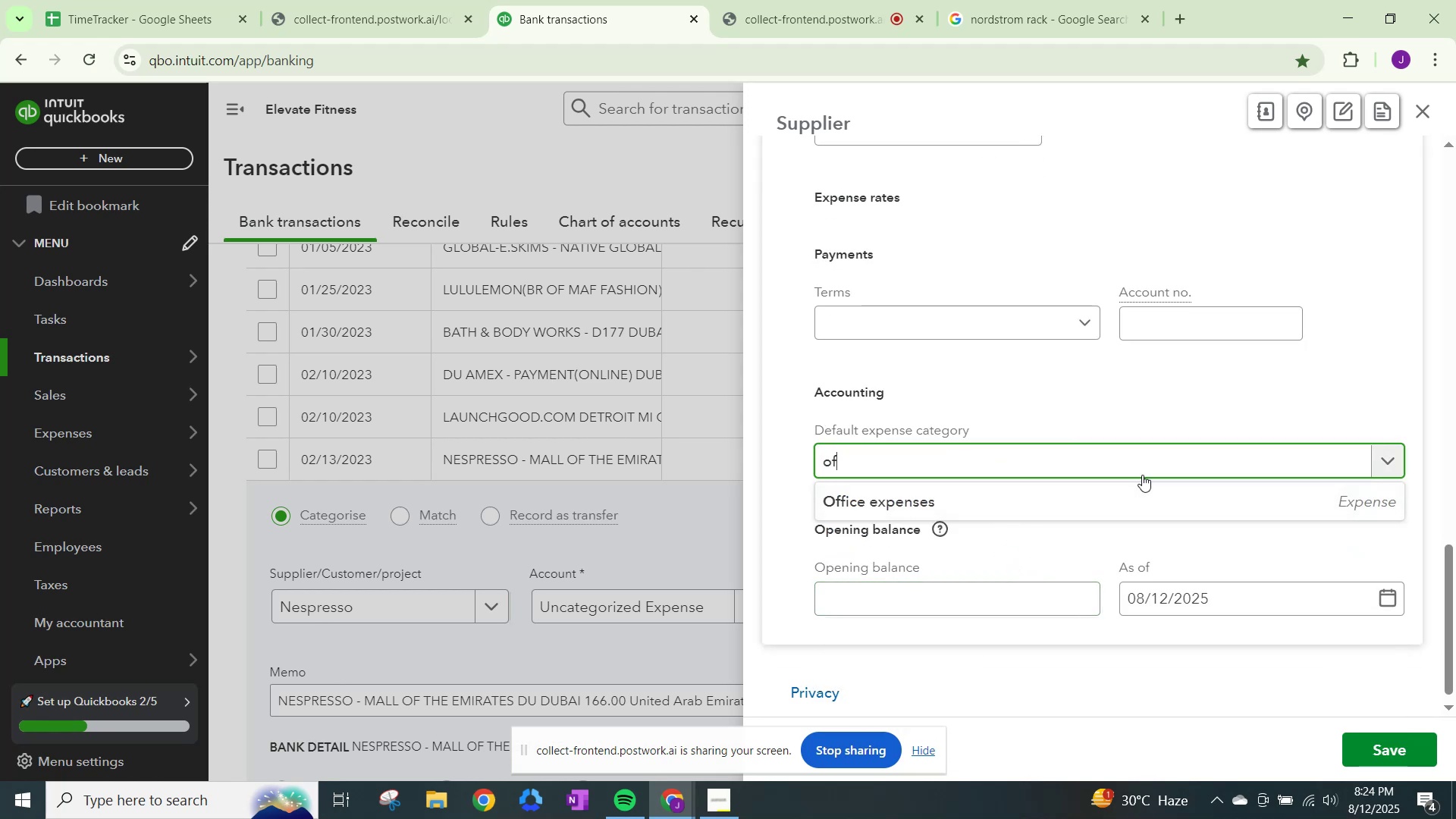 
key(Backspace)
 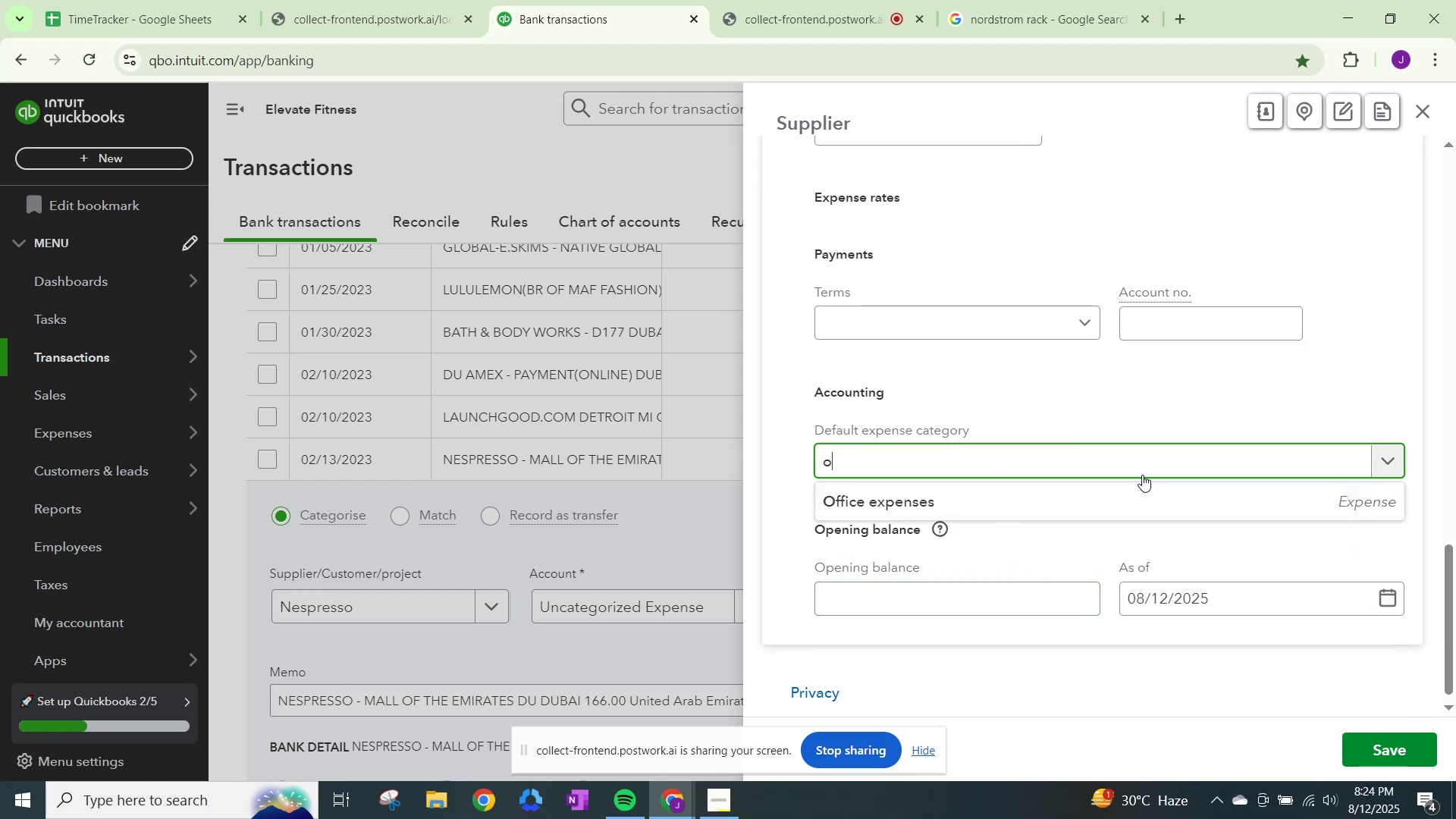 
key(Backspace)
 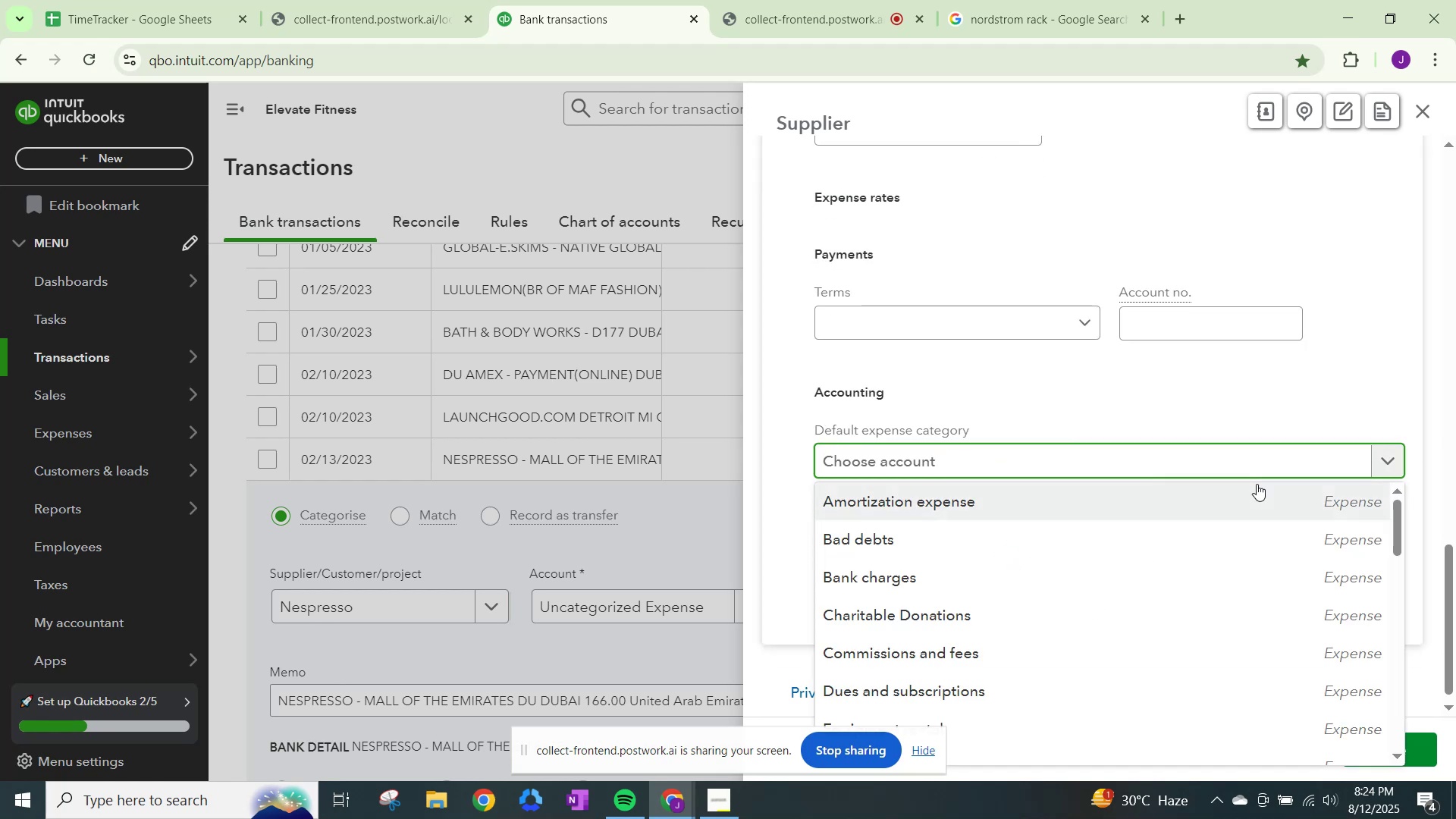 
scroll: coordinate [1006, 597], scroll_direction: down, amount: 7.0
 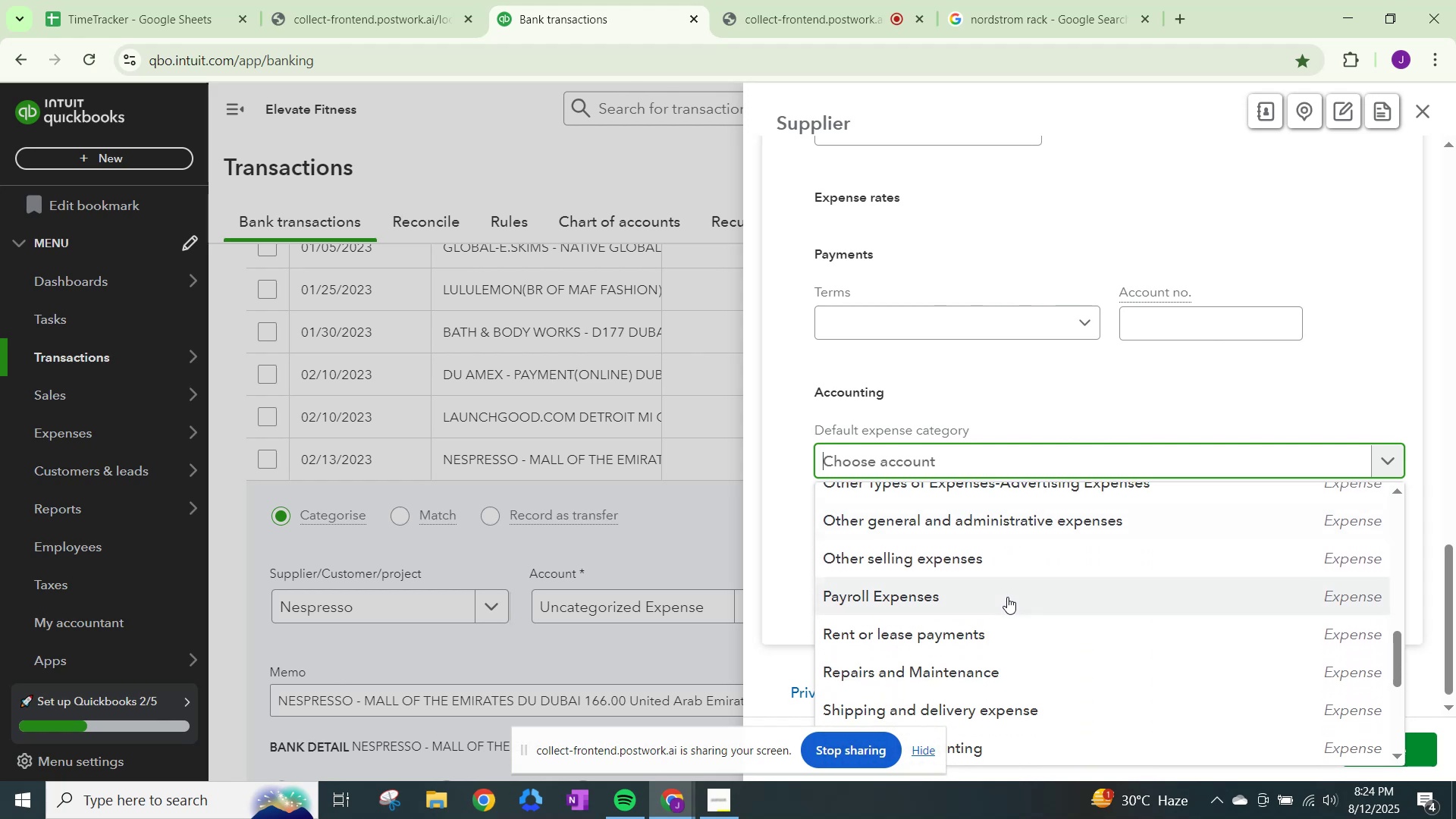 
scroll: coordinate [1008, 598], scroll_direction: down, amount: 2.0
 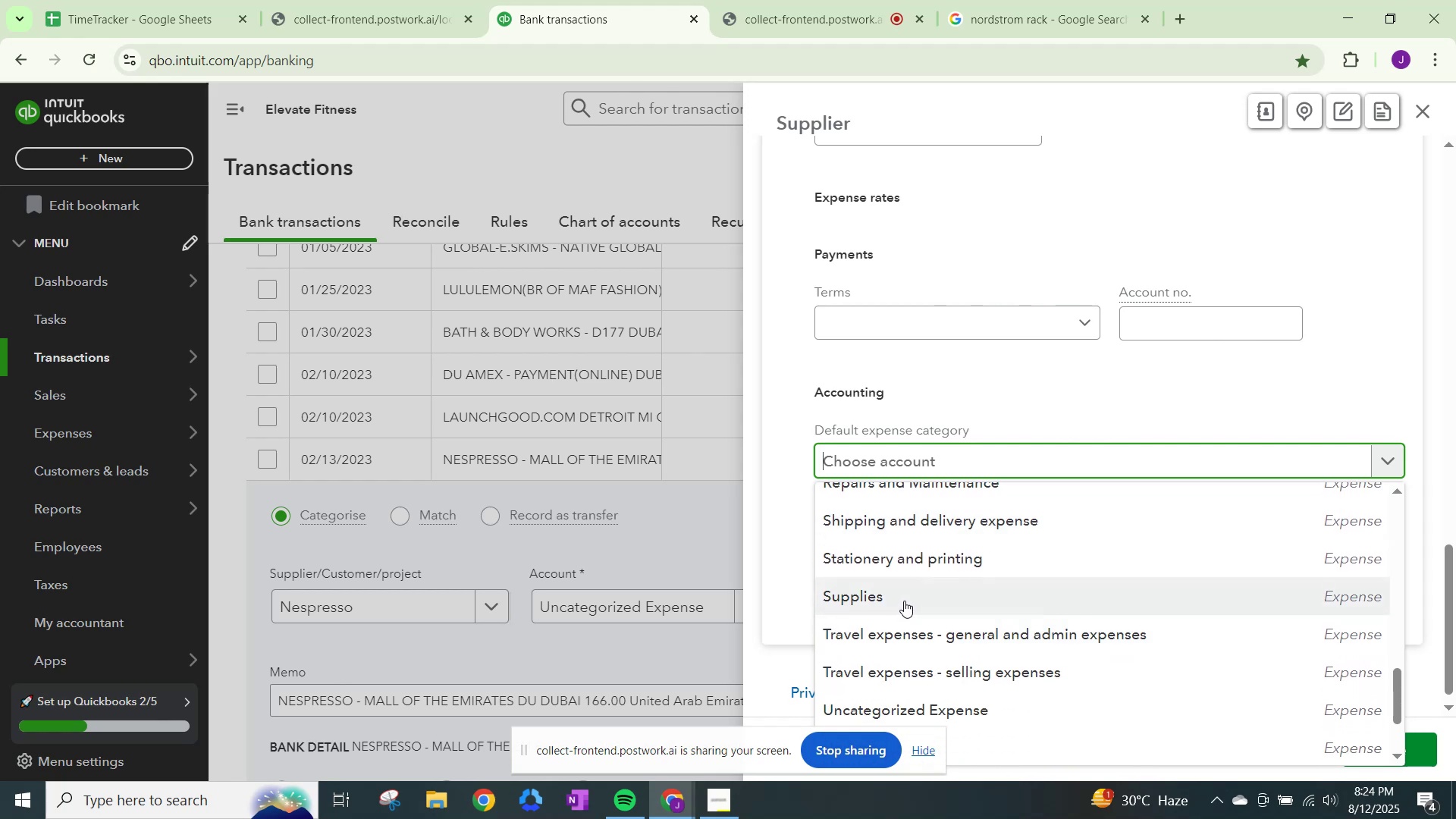 
left_click([908, 597])
 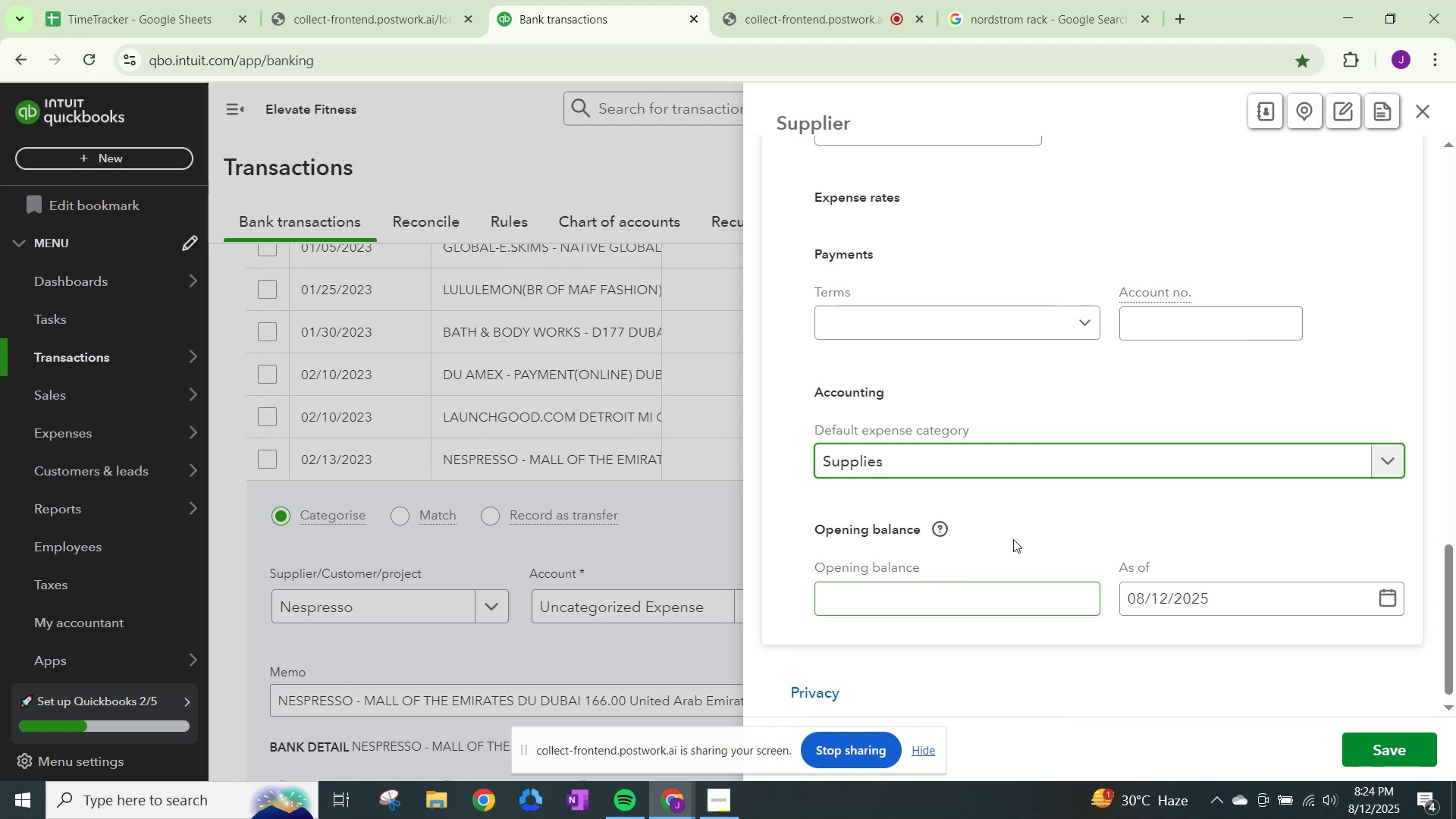 
scroll: coordinate [1233, 662], scroll_direction: down, amount: 3.0
 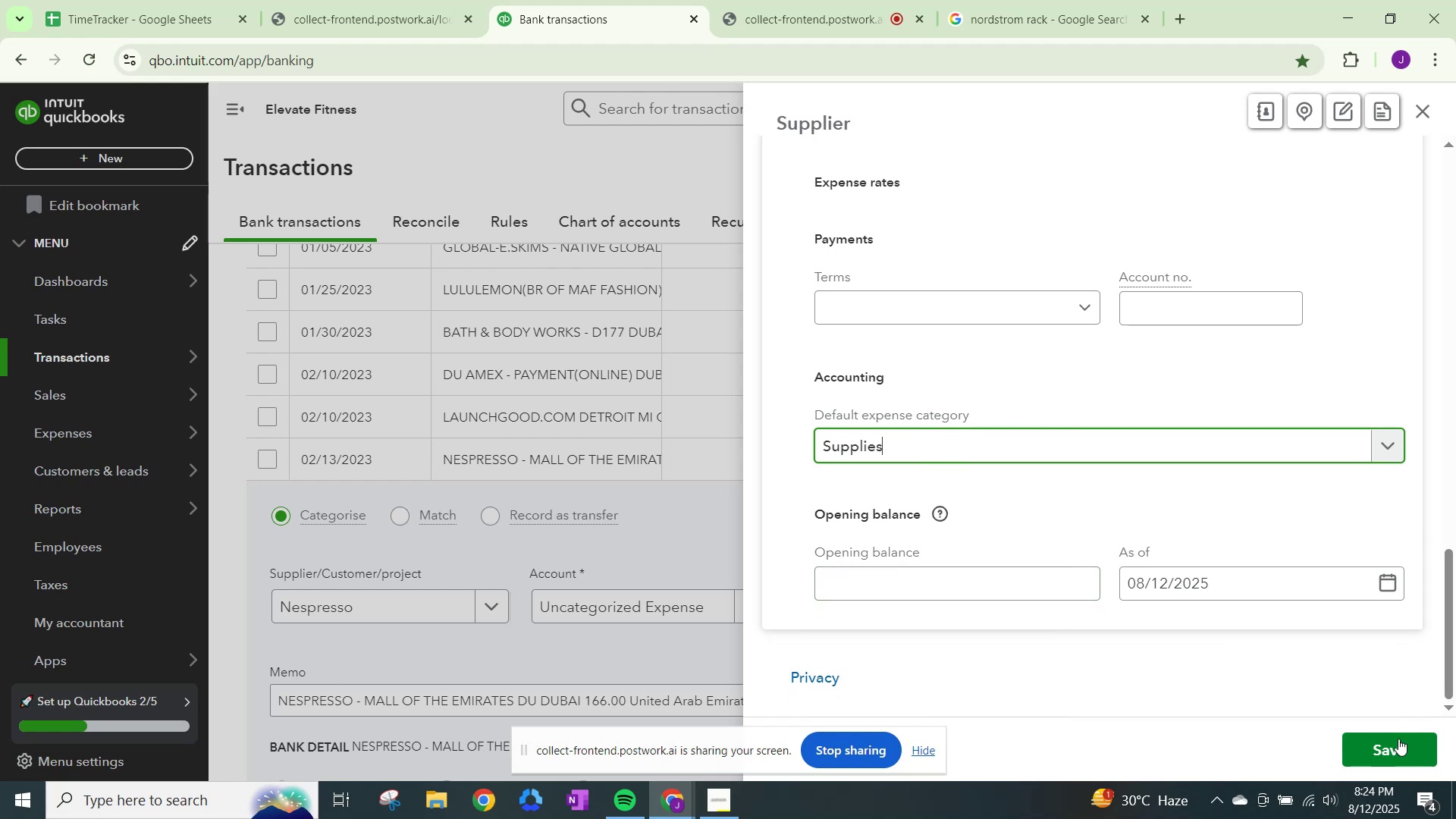 
left_click([1396, 744])
 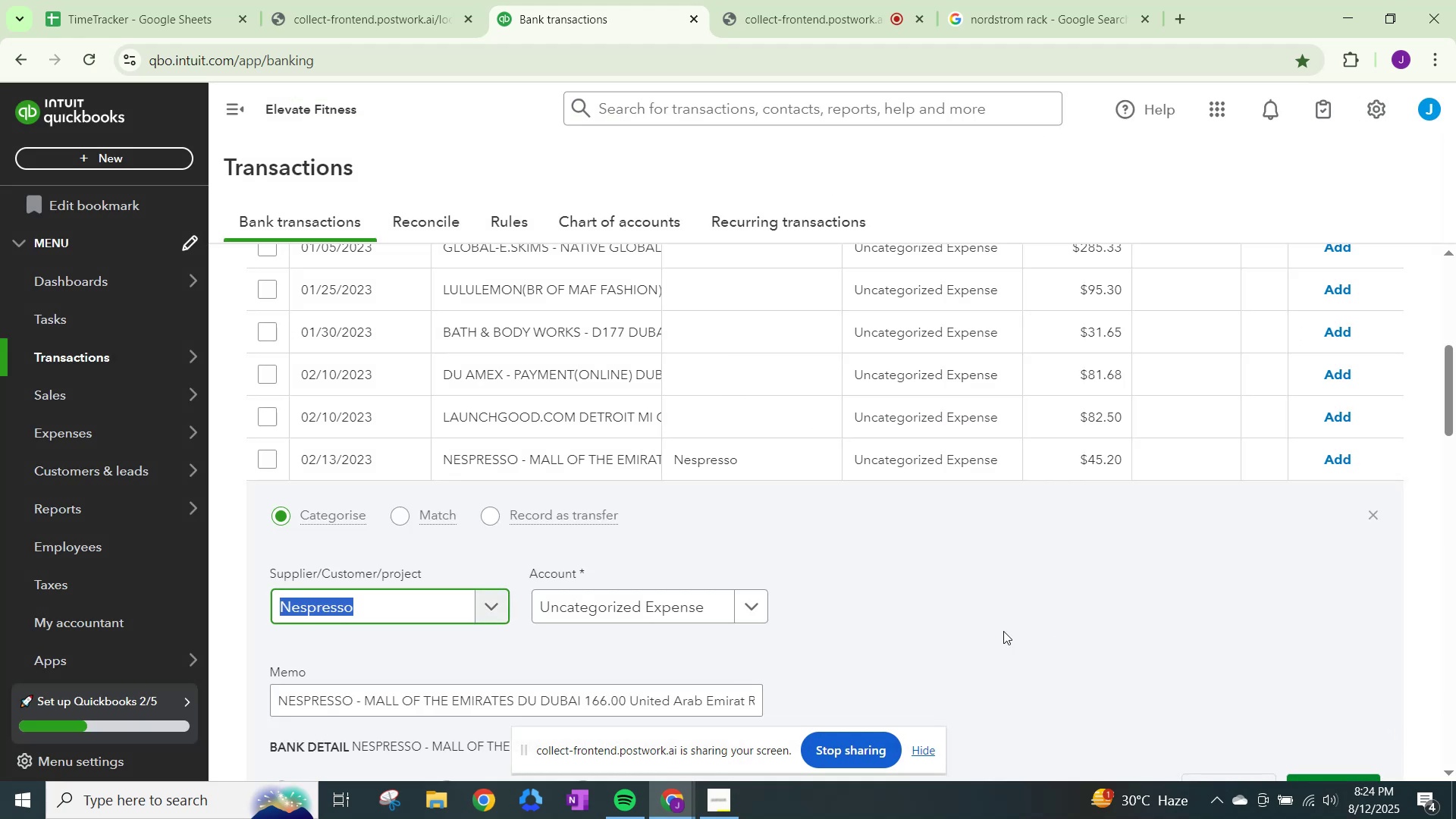 
left_click([748, 606])
 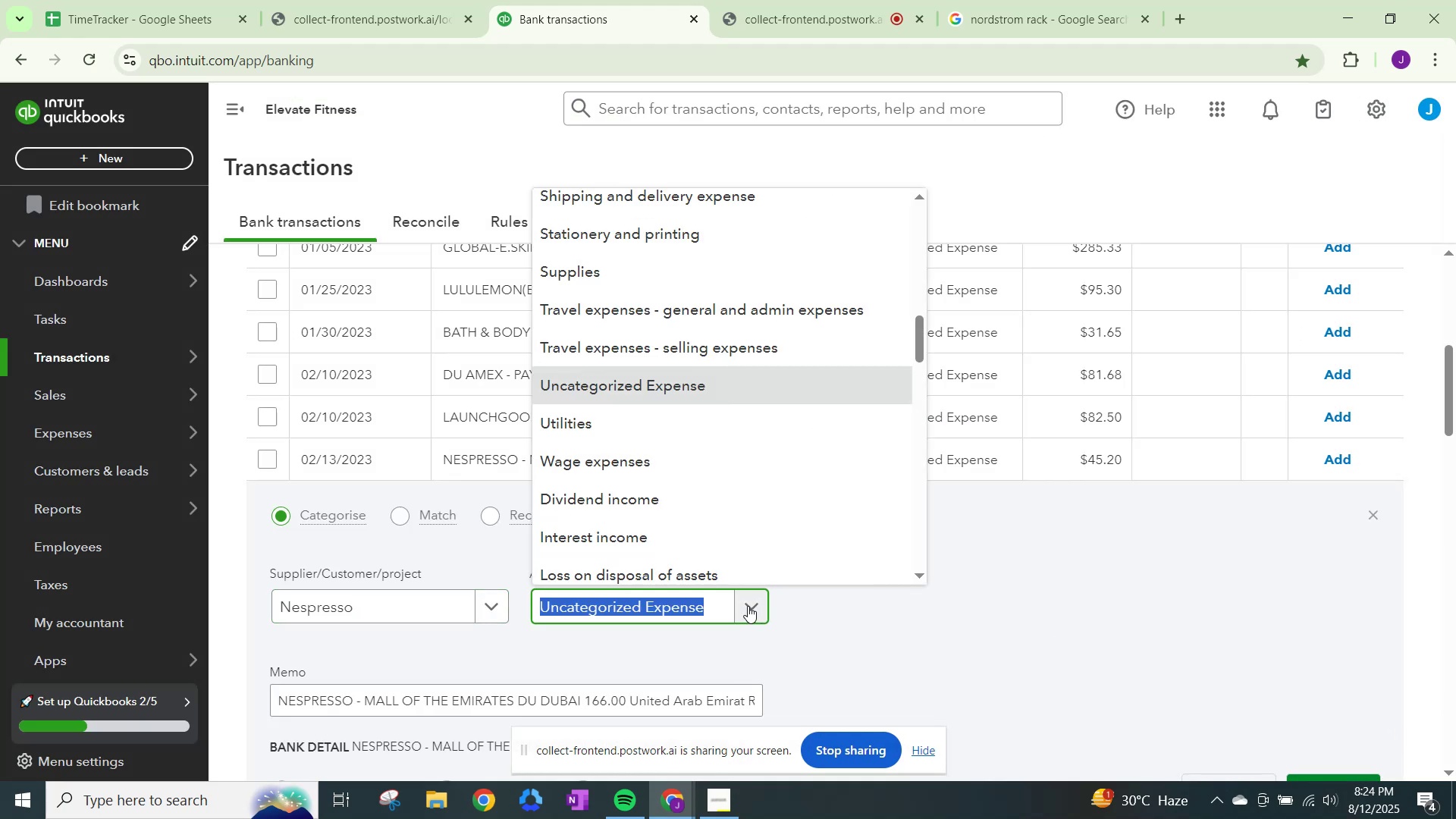 
type(supp)
 